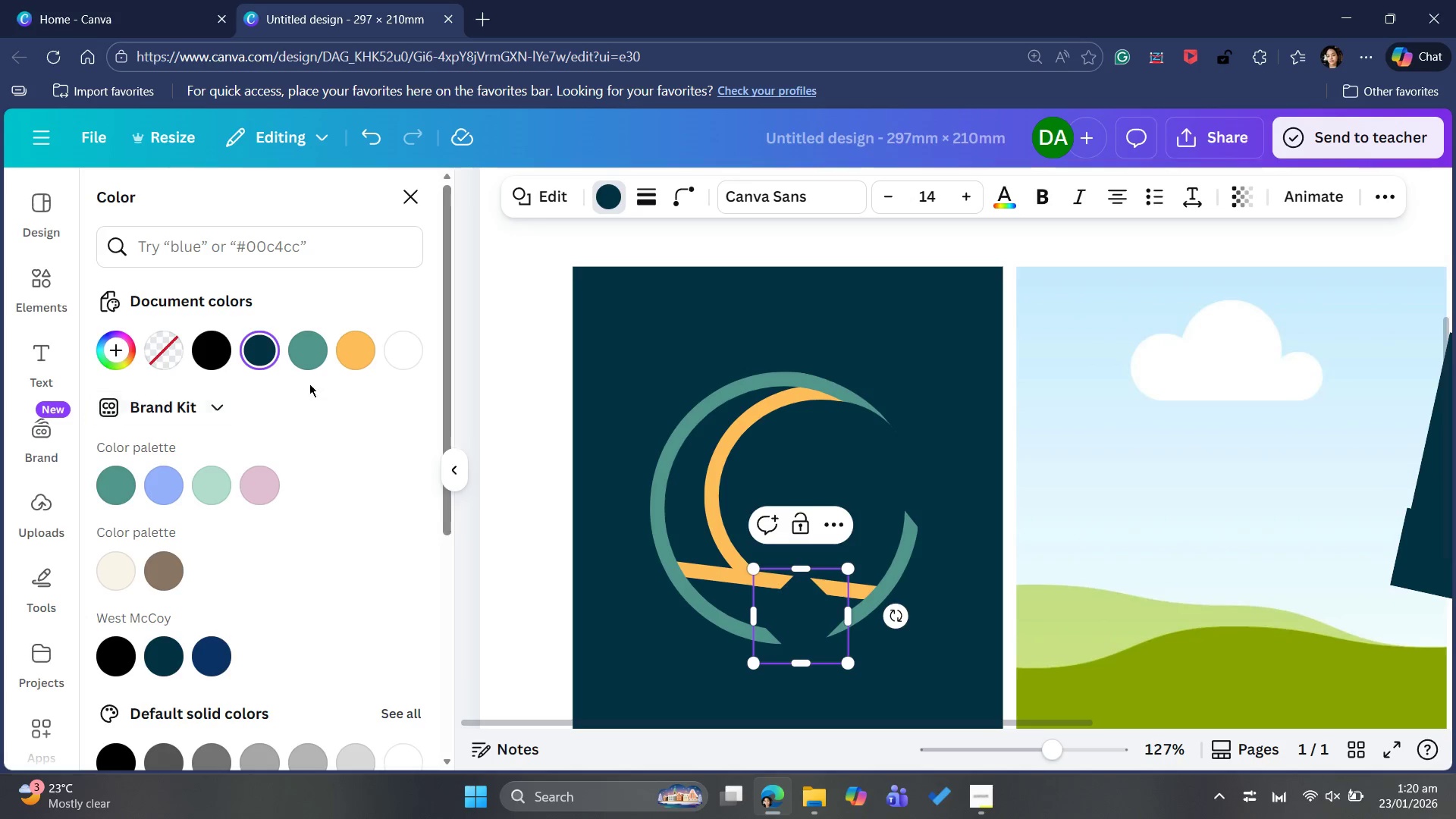 
left_click([356, 349])
 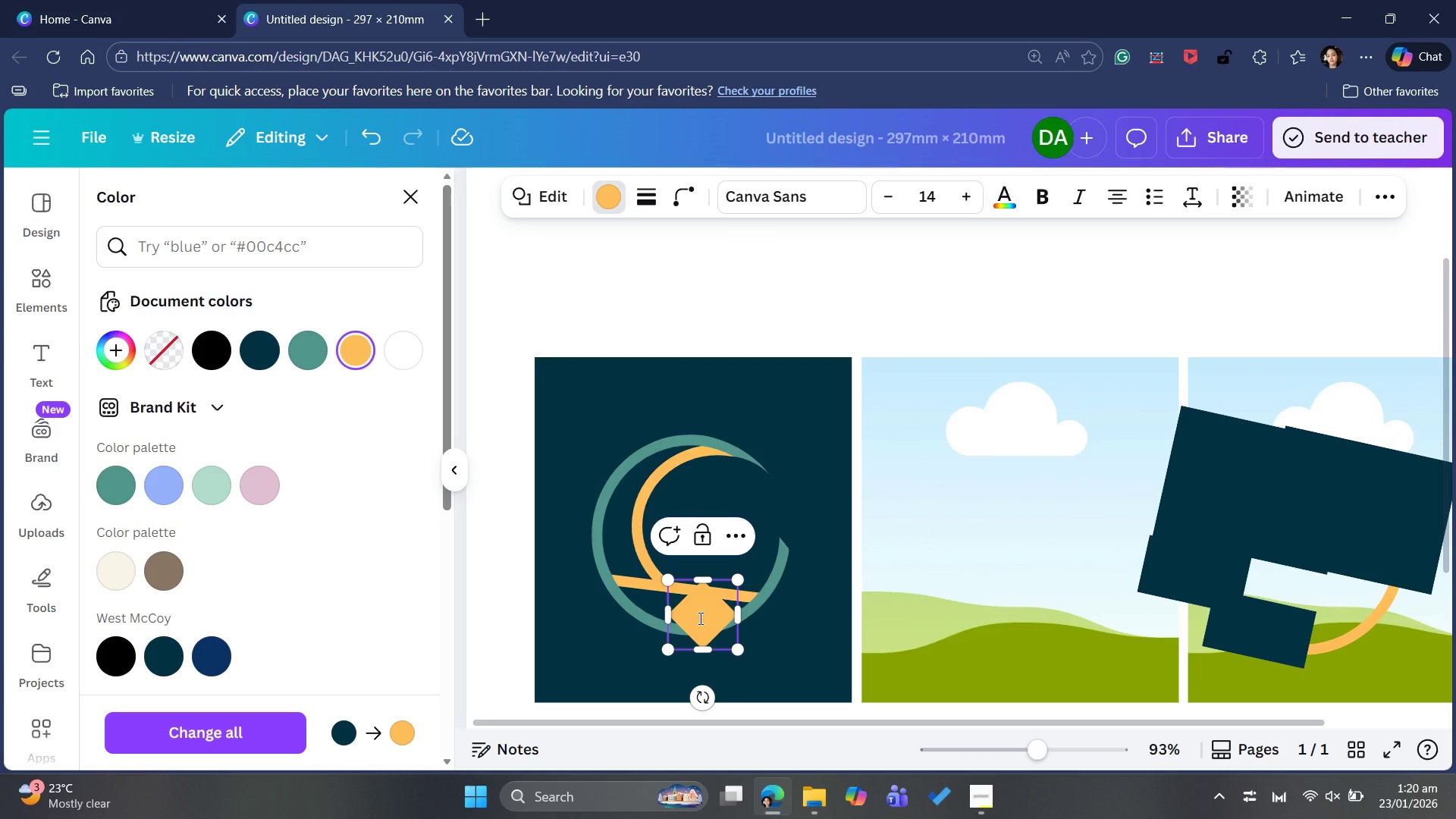 
left_click_drag(start_coordinate=[712, 639], to_coordinate=[712, 687])
 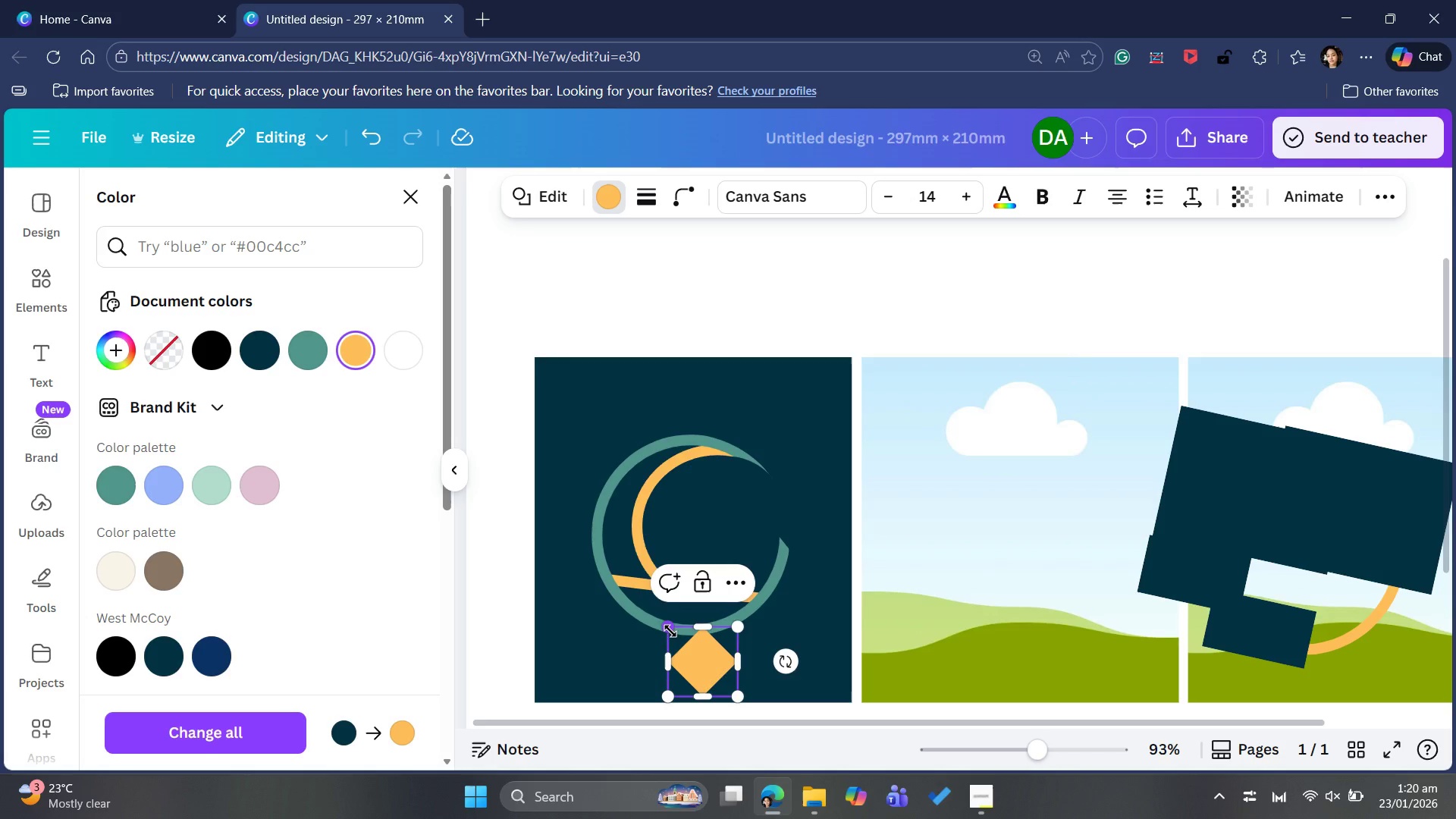 
left_click_drag(start_coordinate=[667, 626], to_coordinate=[700, 643])
 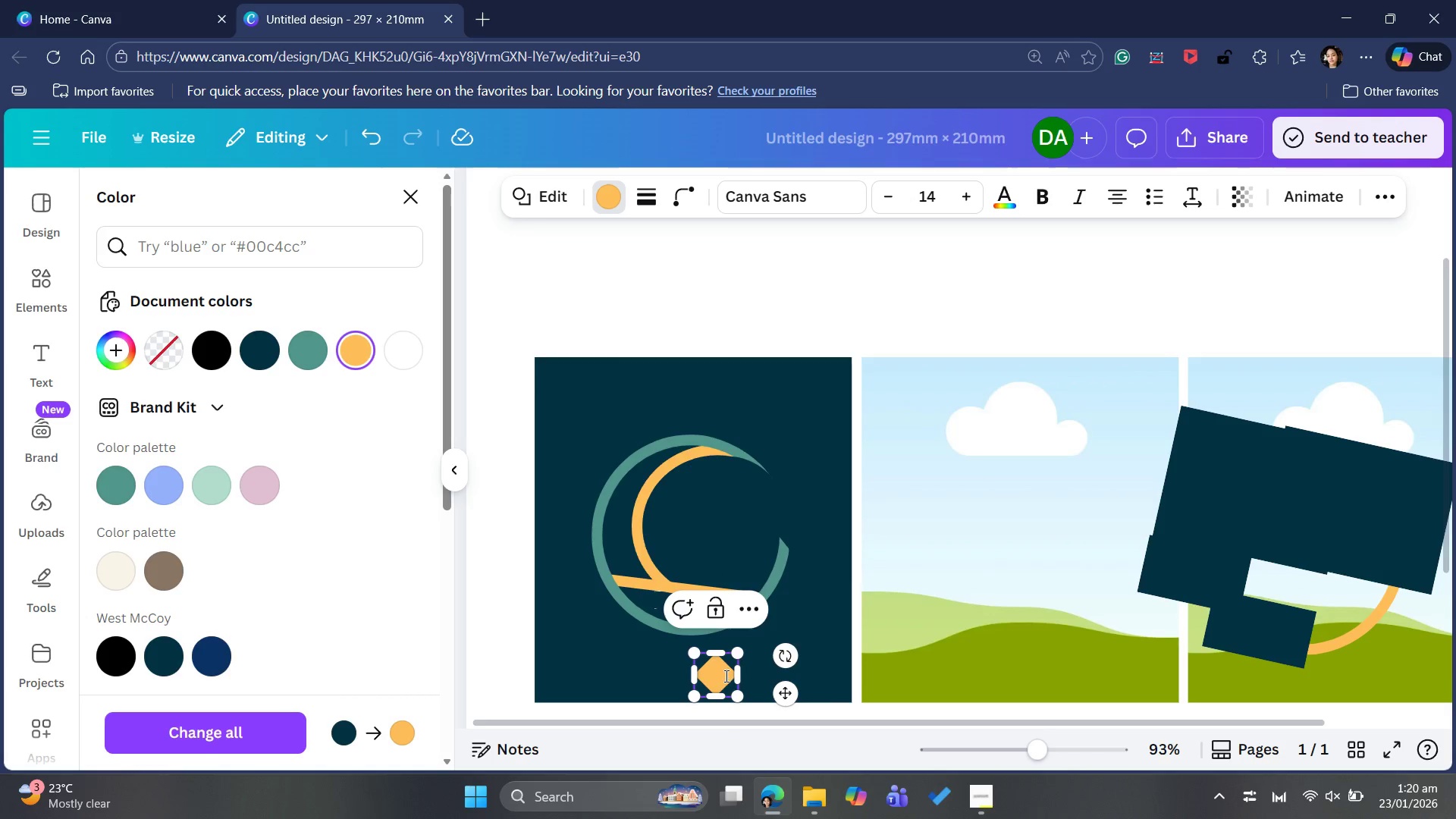 
left_click_drag(start_coordinate=[724, 677], to_coordinate=[703, 661])
 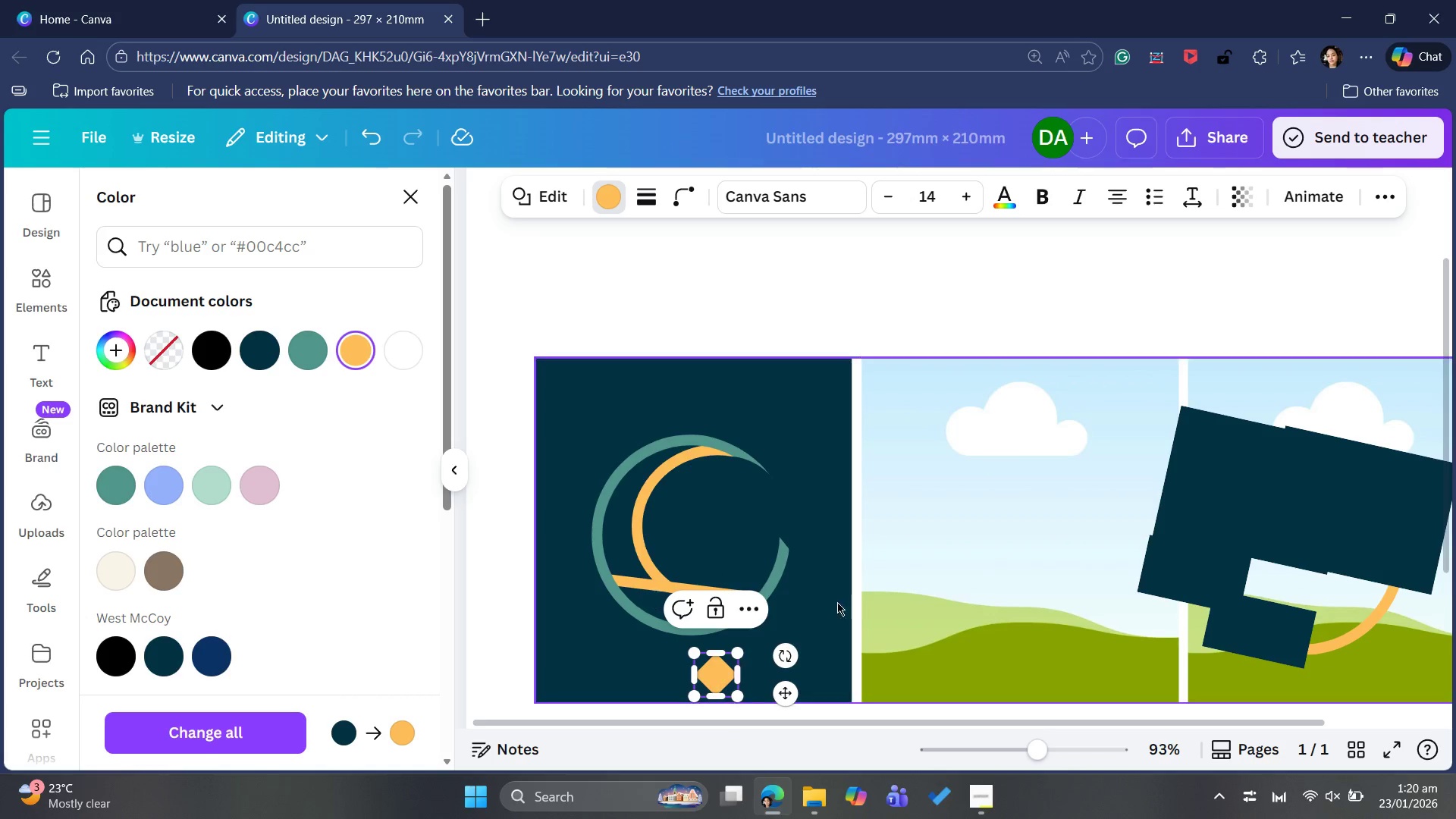 
left_click([905, 579])
 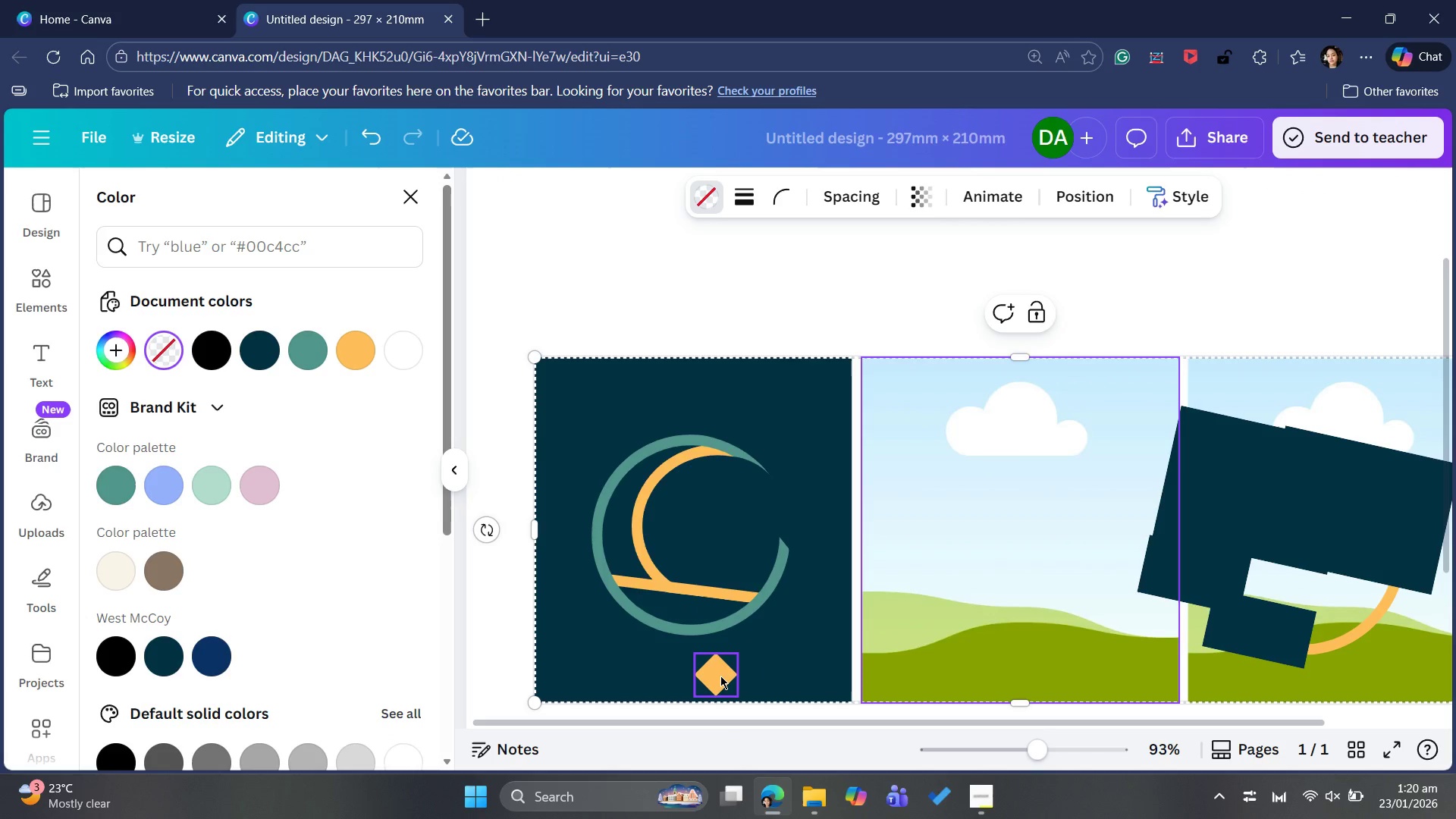 
left_click_drag(start_coordinate=[720, 675], to_coordinate=[695, 646])
 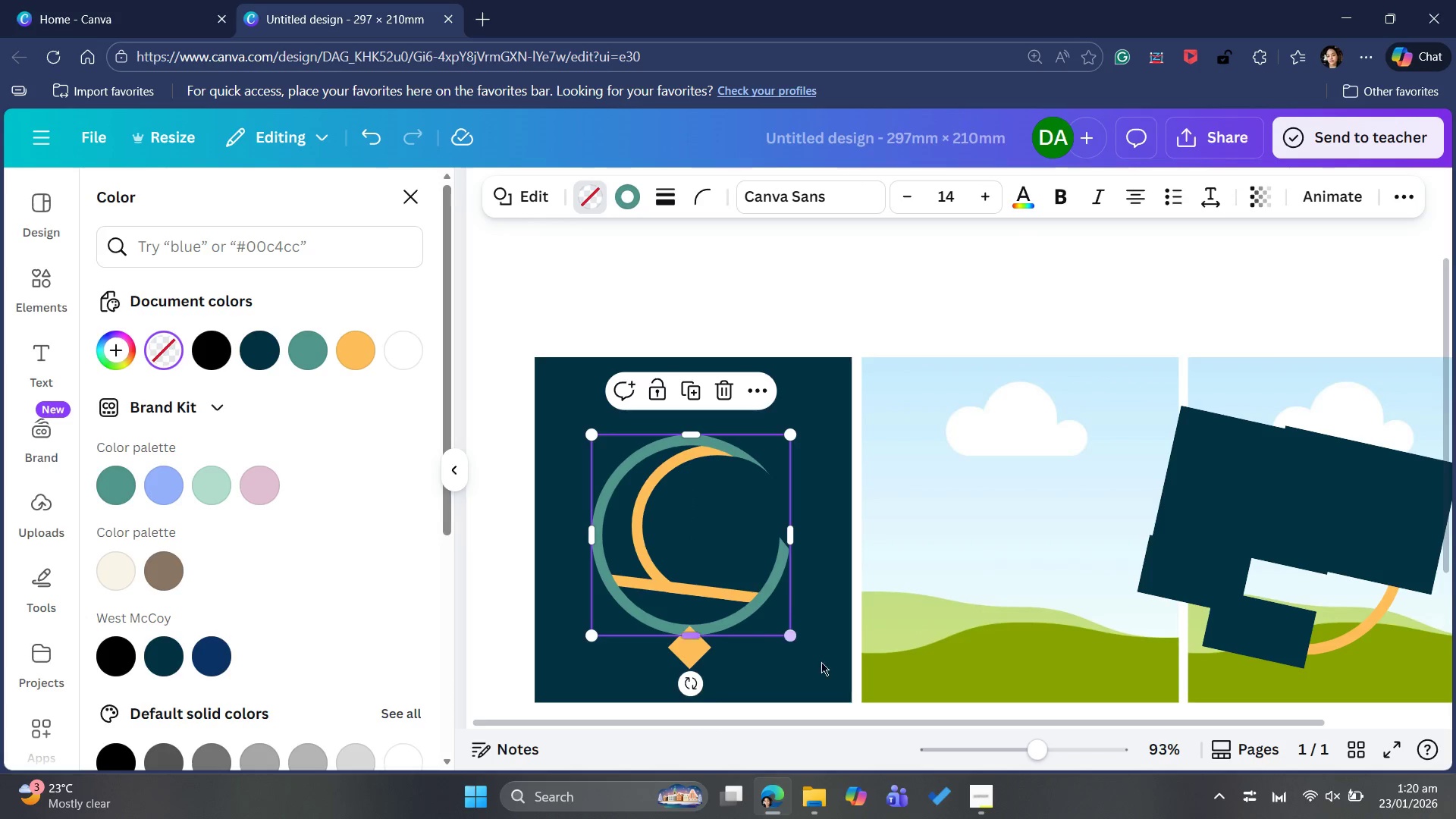 
left_click([824, 672])
 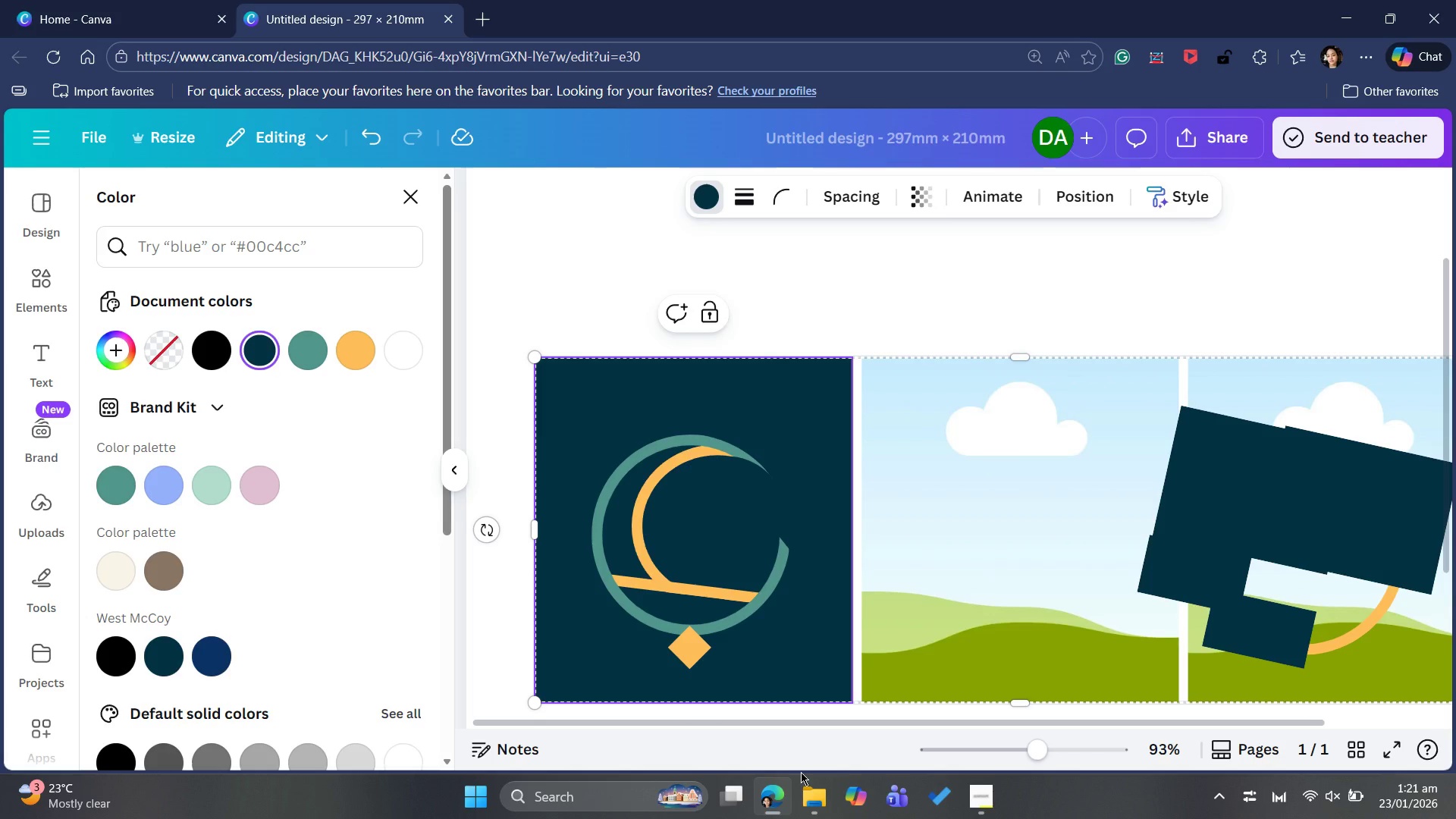 
wait(9.98)
 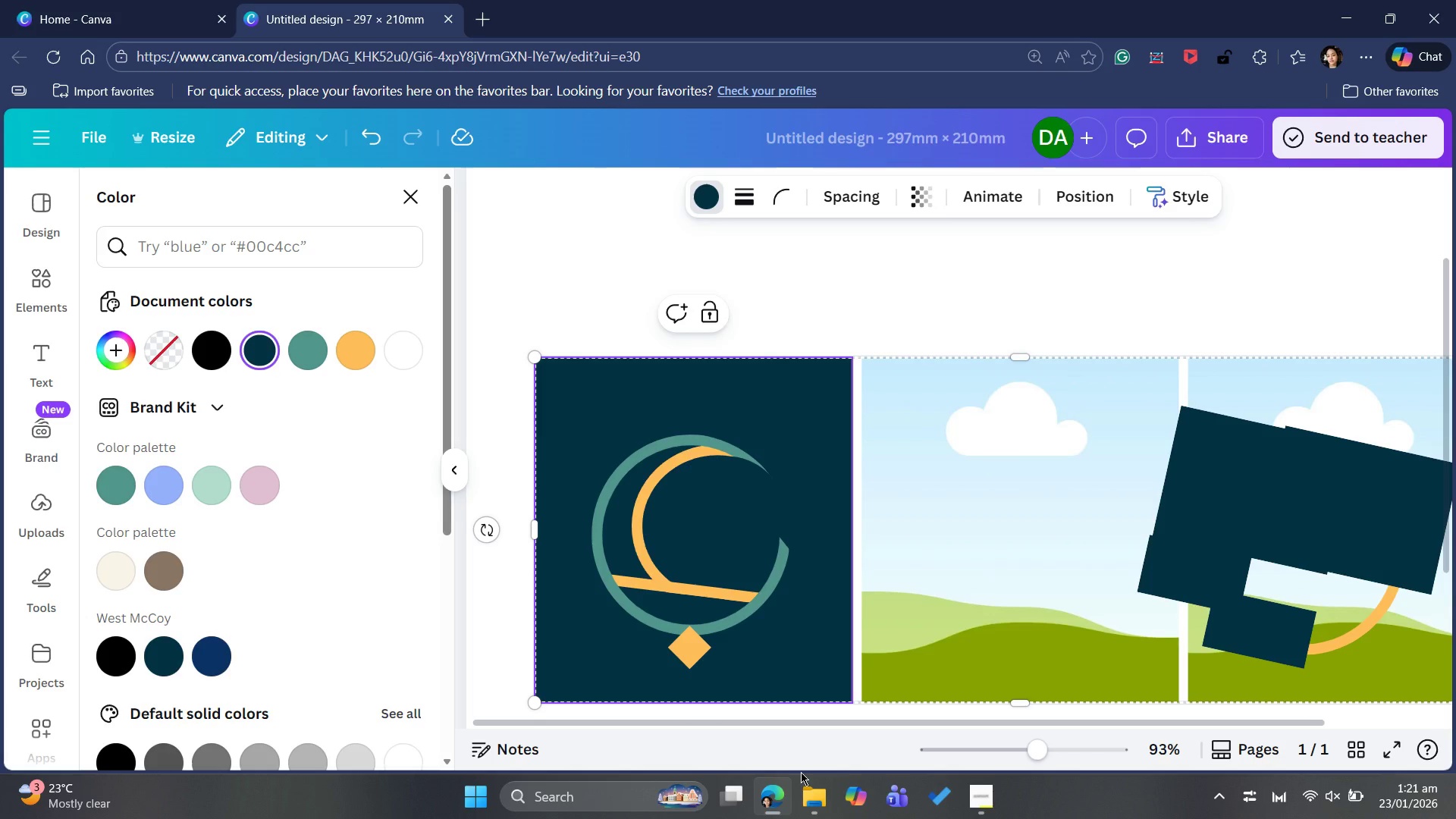 
left_click([698, 650])
 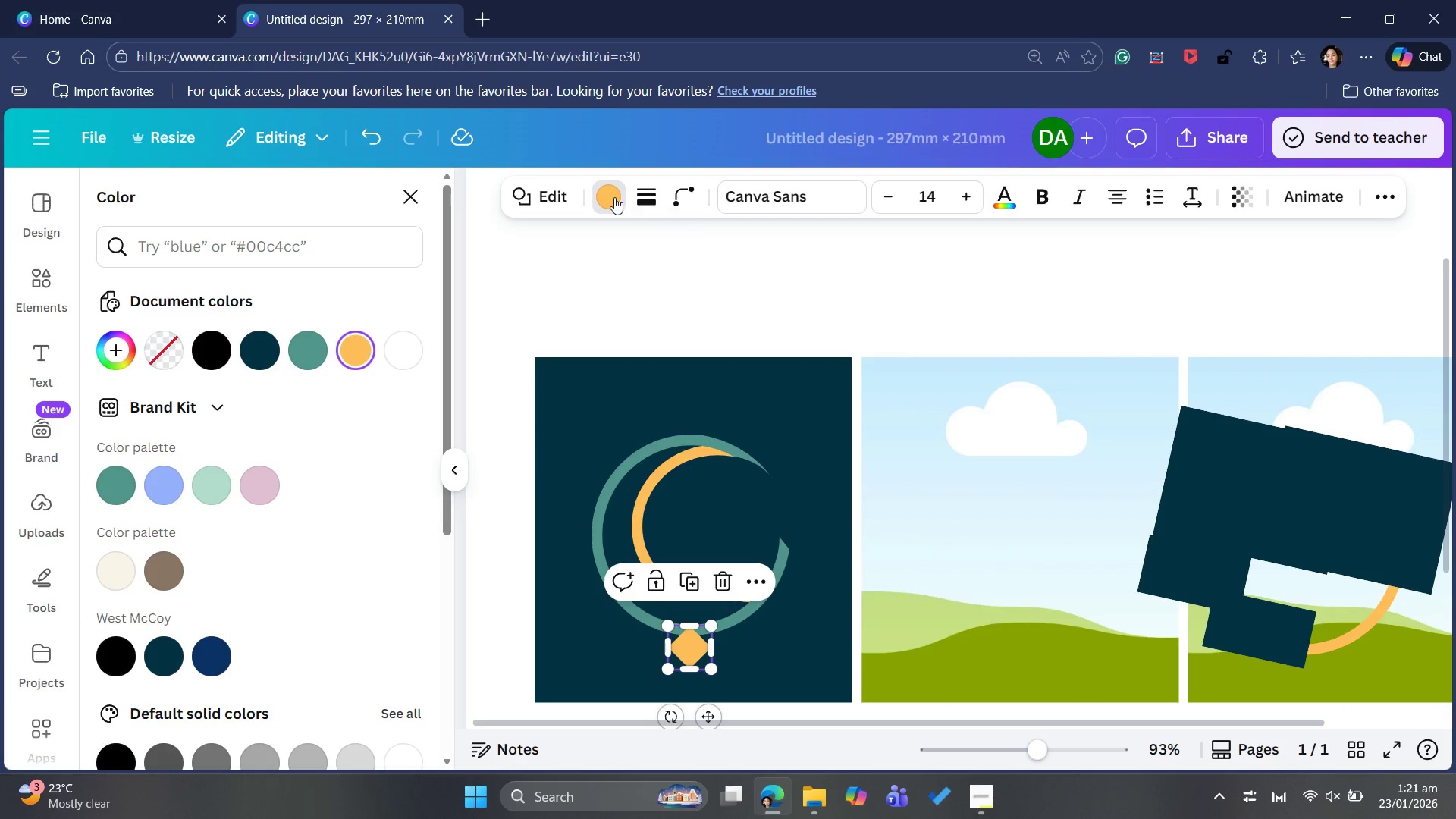 
mouse_move([603, 201])
 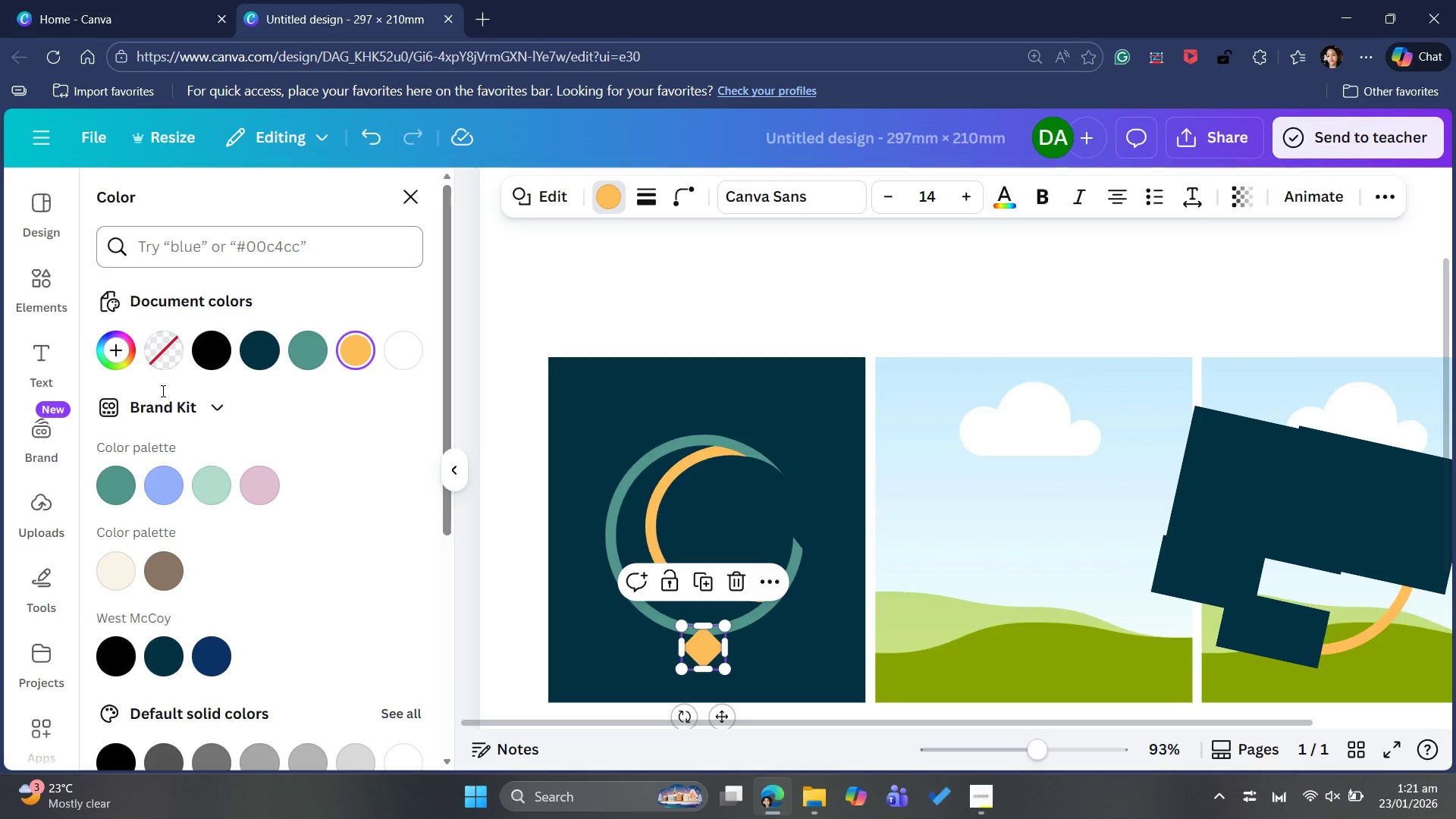 
left_click([158, 341])
 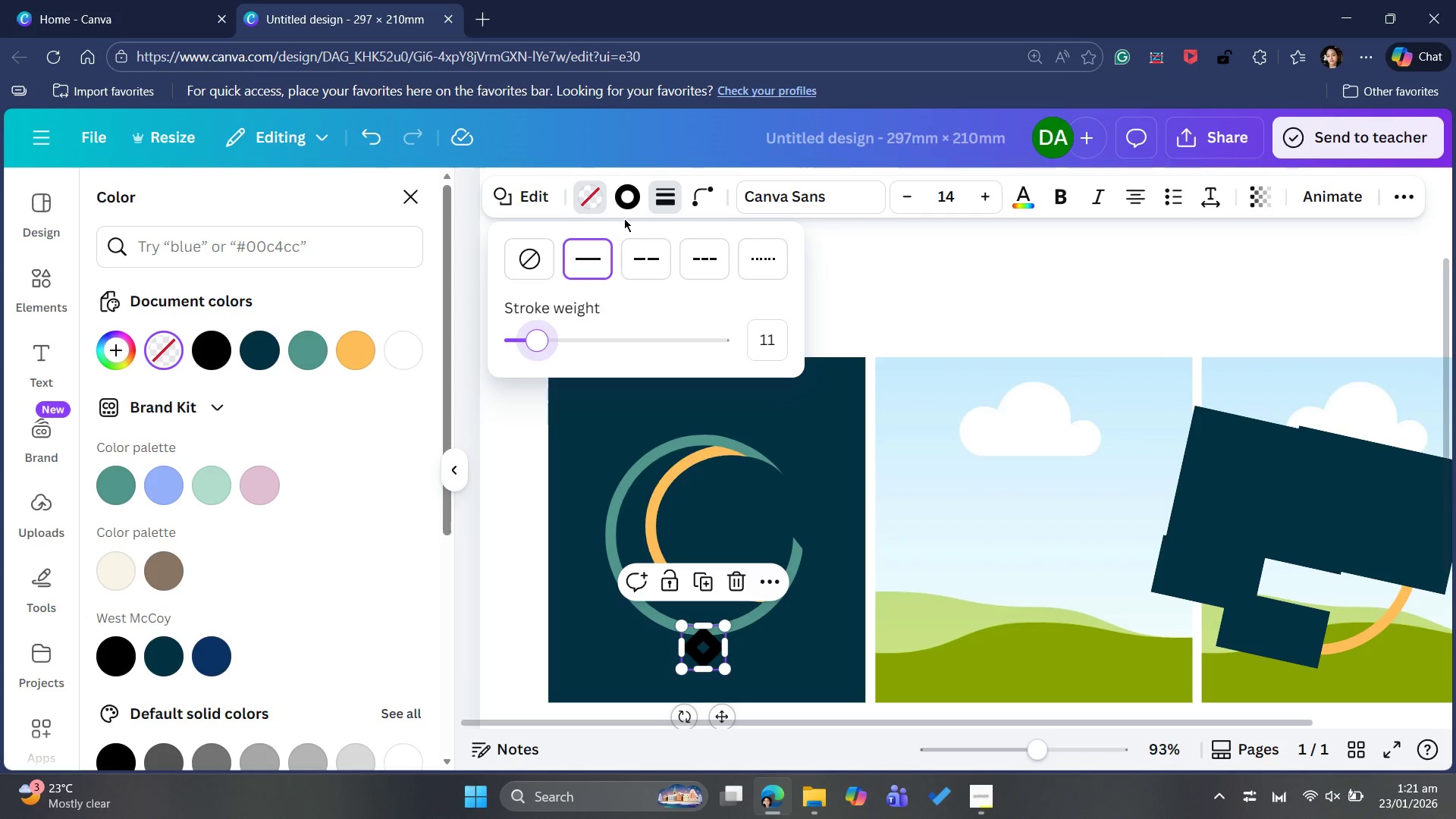 
wait(9.67)
 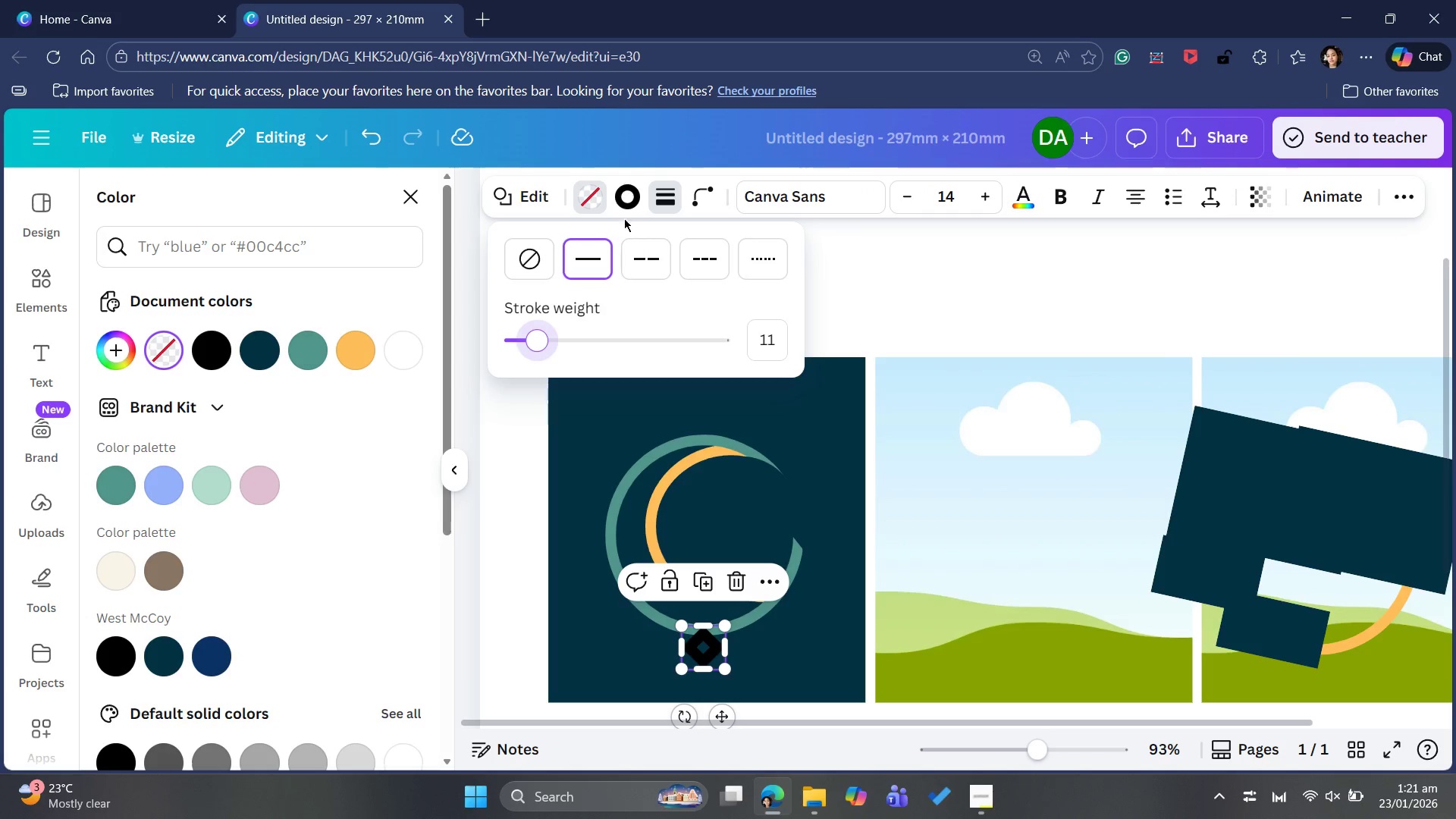 
left_click([632, 196])
 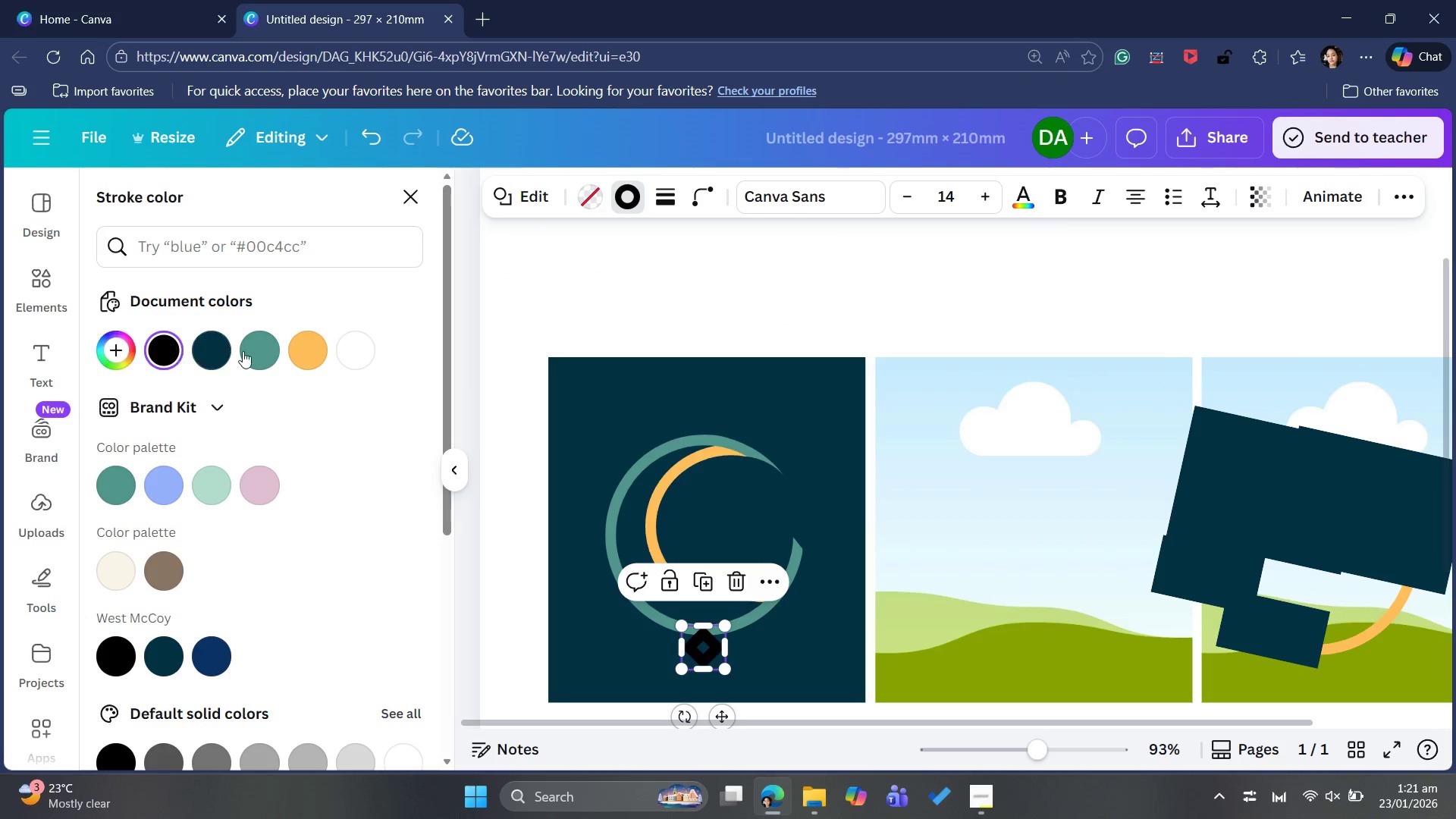 
left_click_drag(start_coordinate=[300, 350], to_coordinate=[300, 346])
 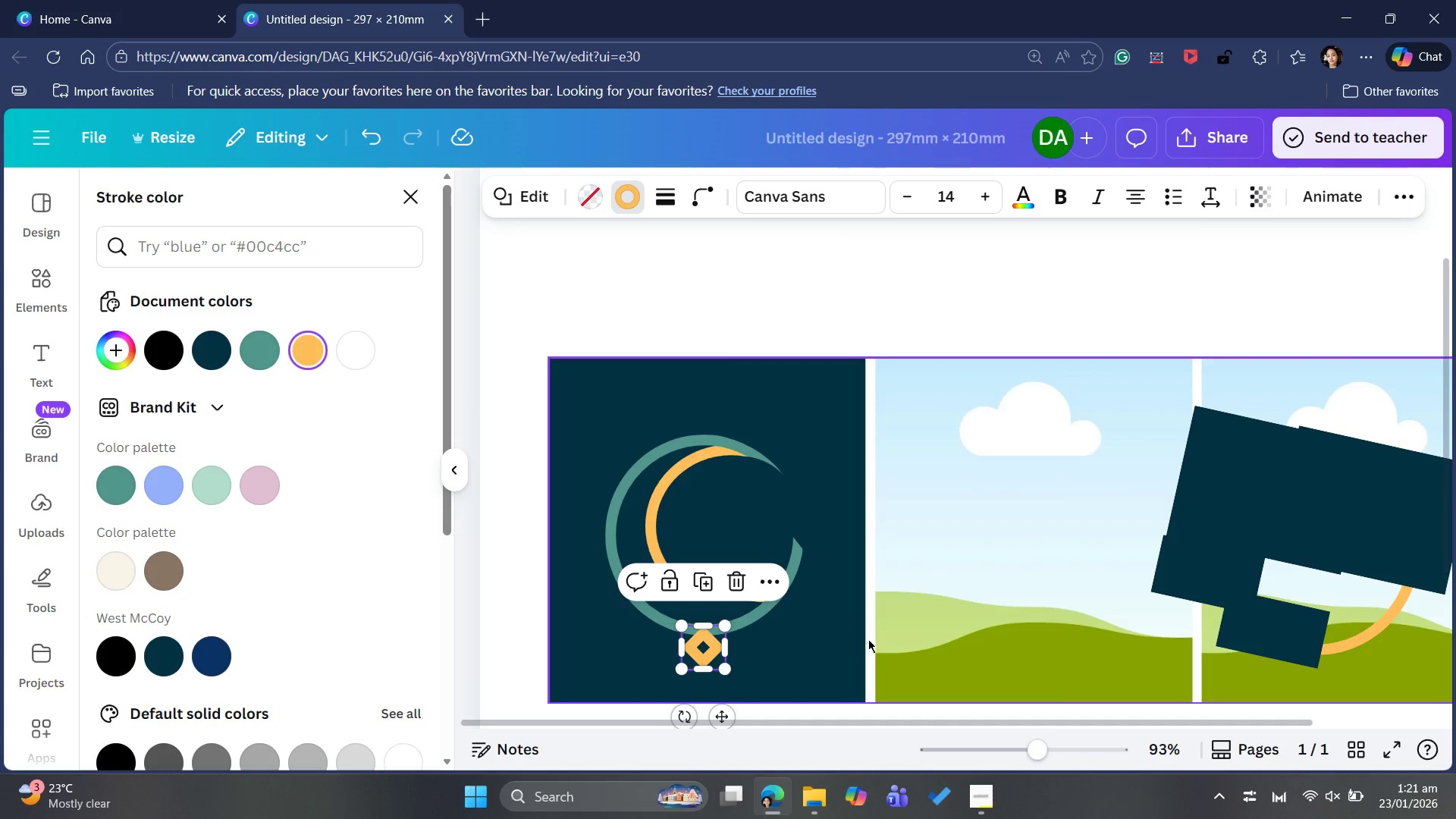 
left_click([925, 607])
 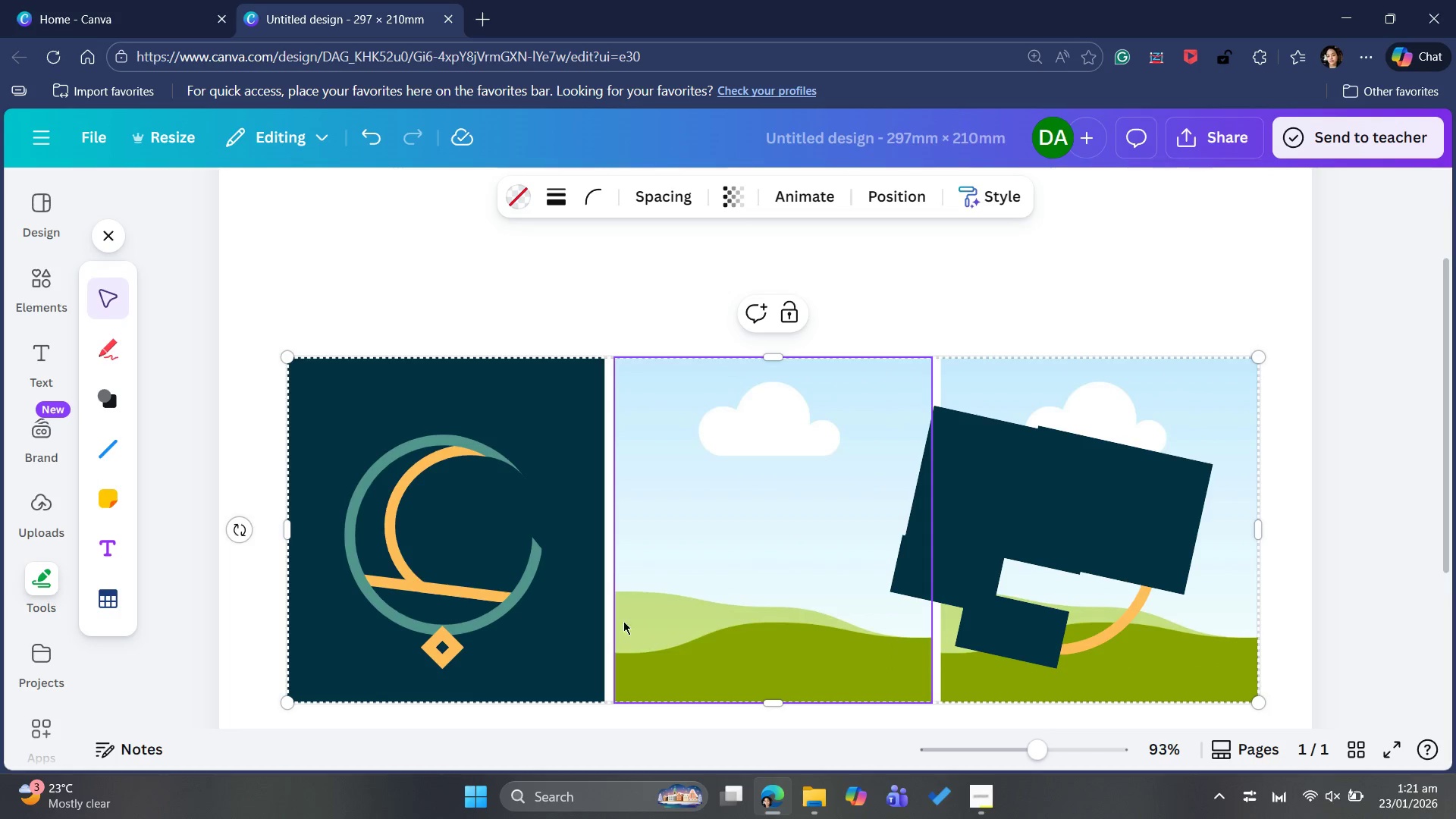 
wait(6.05)
 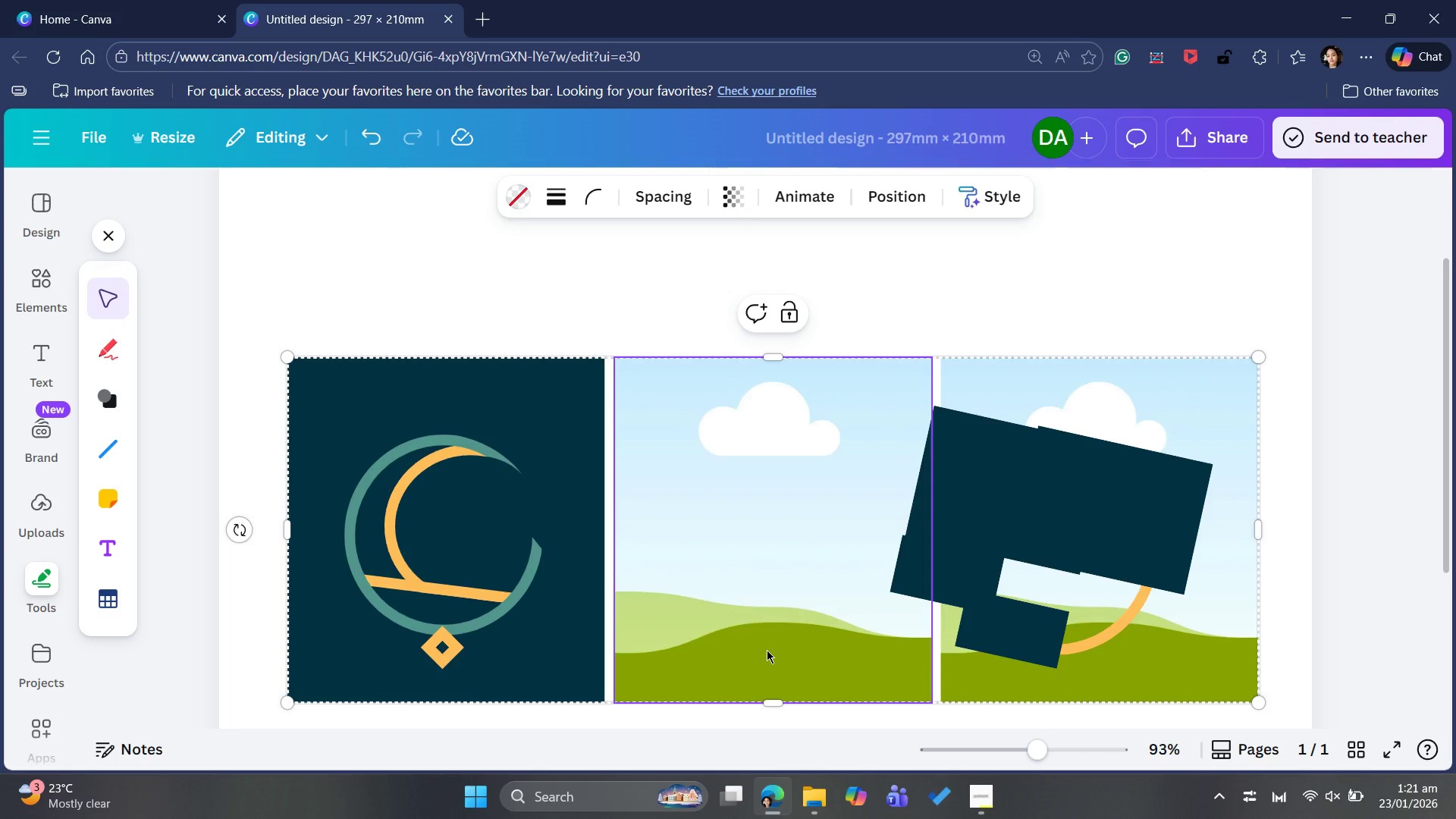 
left_click([109, 400])
 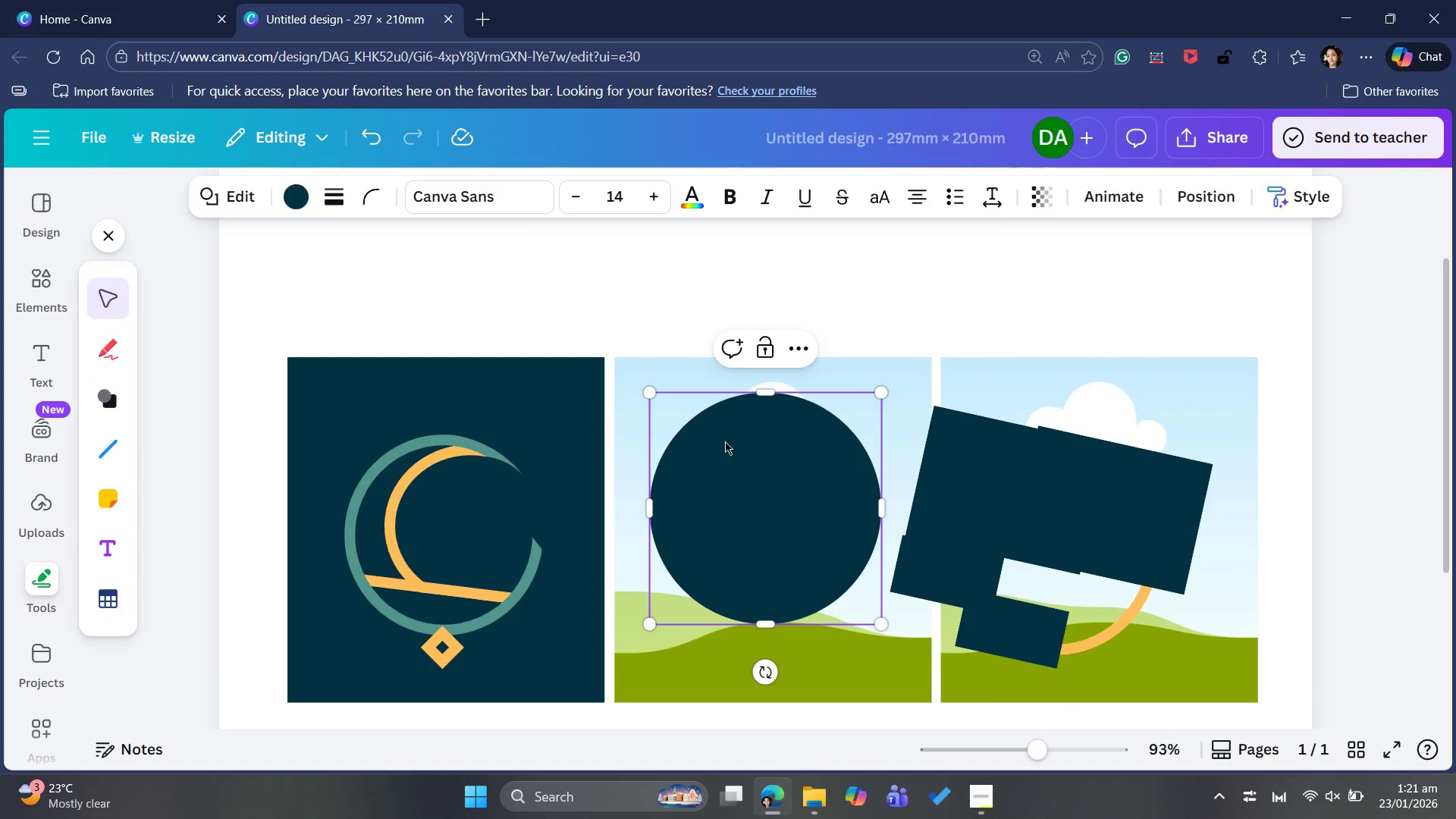 
left_click_drag(start_coordinate=[648, 391], to_coordinate=[830, 629])
 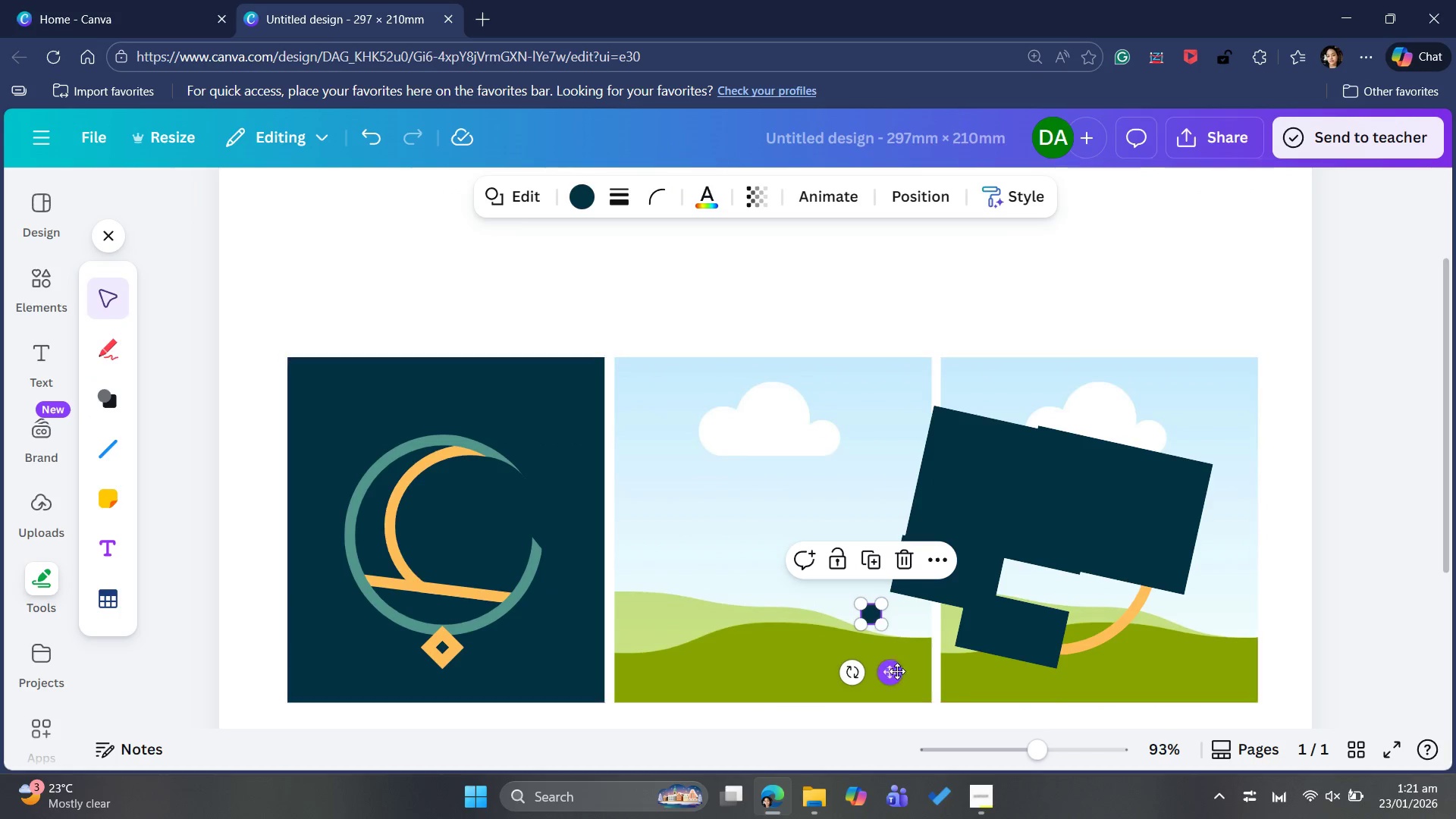 
left_click_drag(start_coordinate=[895, 675], to_coordinate=[466, 670])
 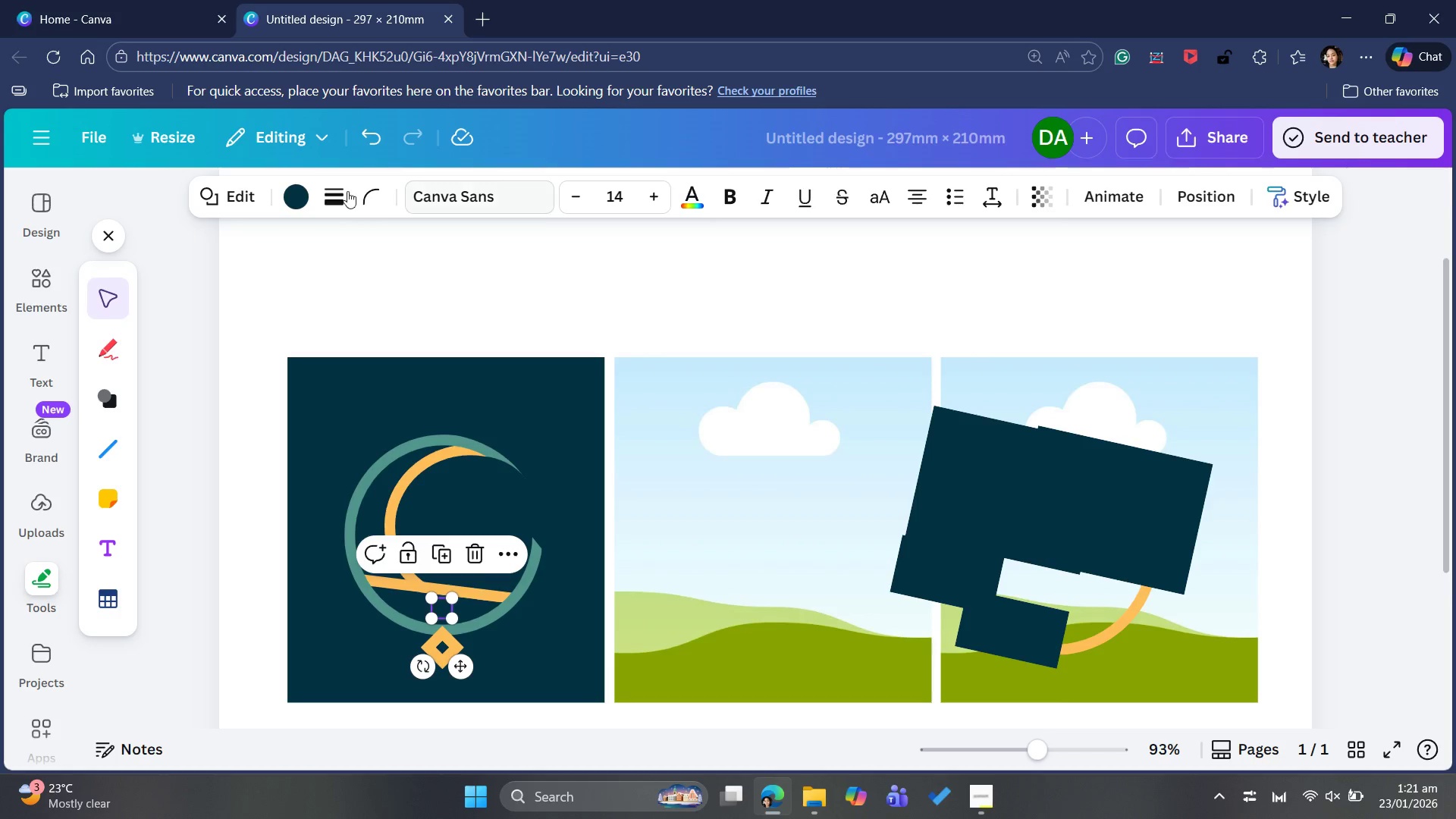 
mouse_move([297, 223])
 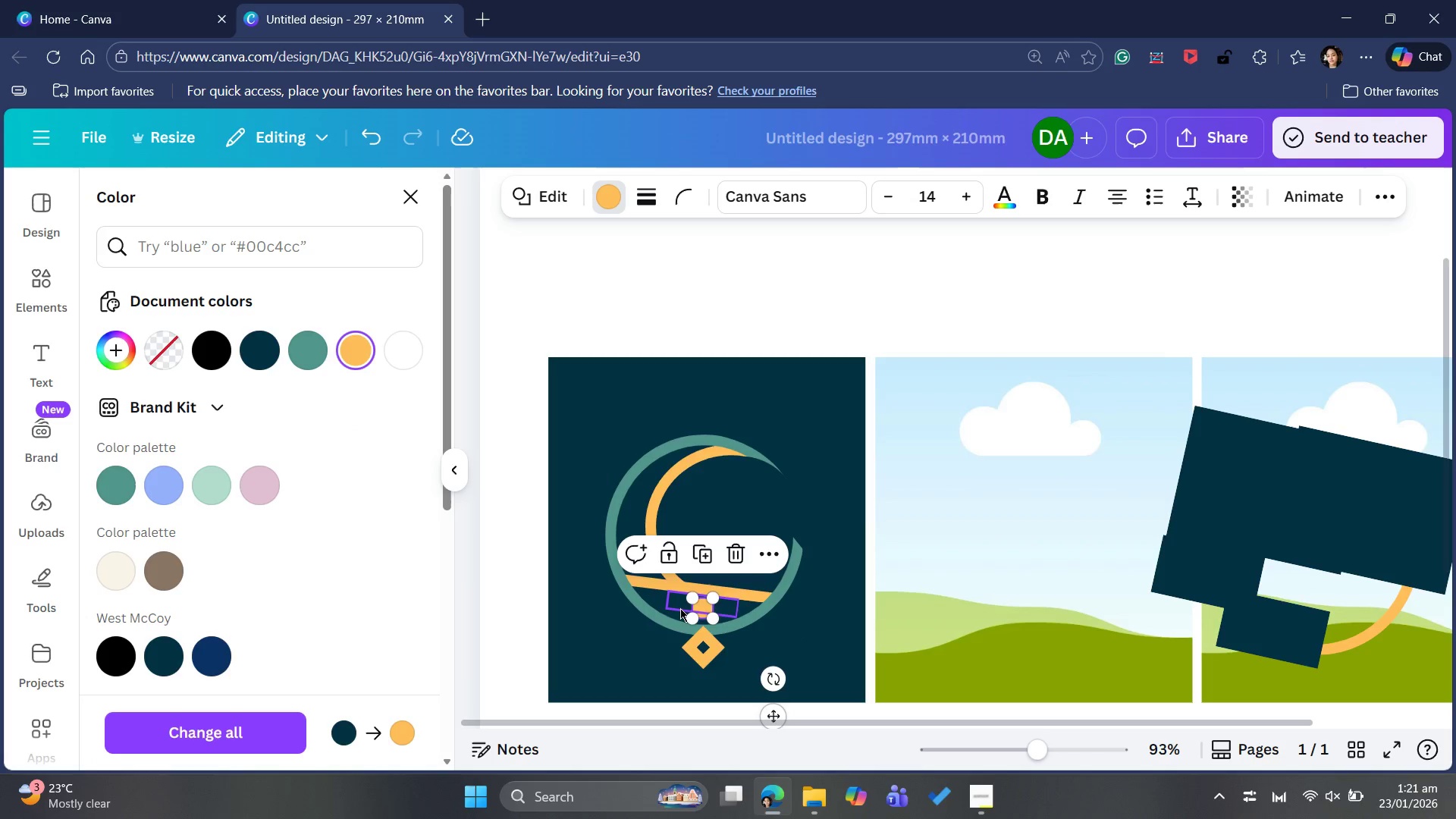 
left_click_drag(start_coordinate=[693, 599], to_coordinate=[700, 605])
 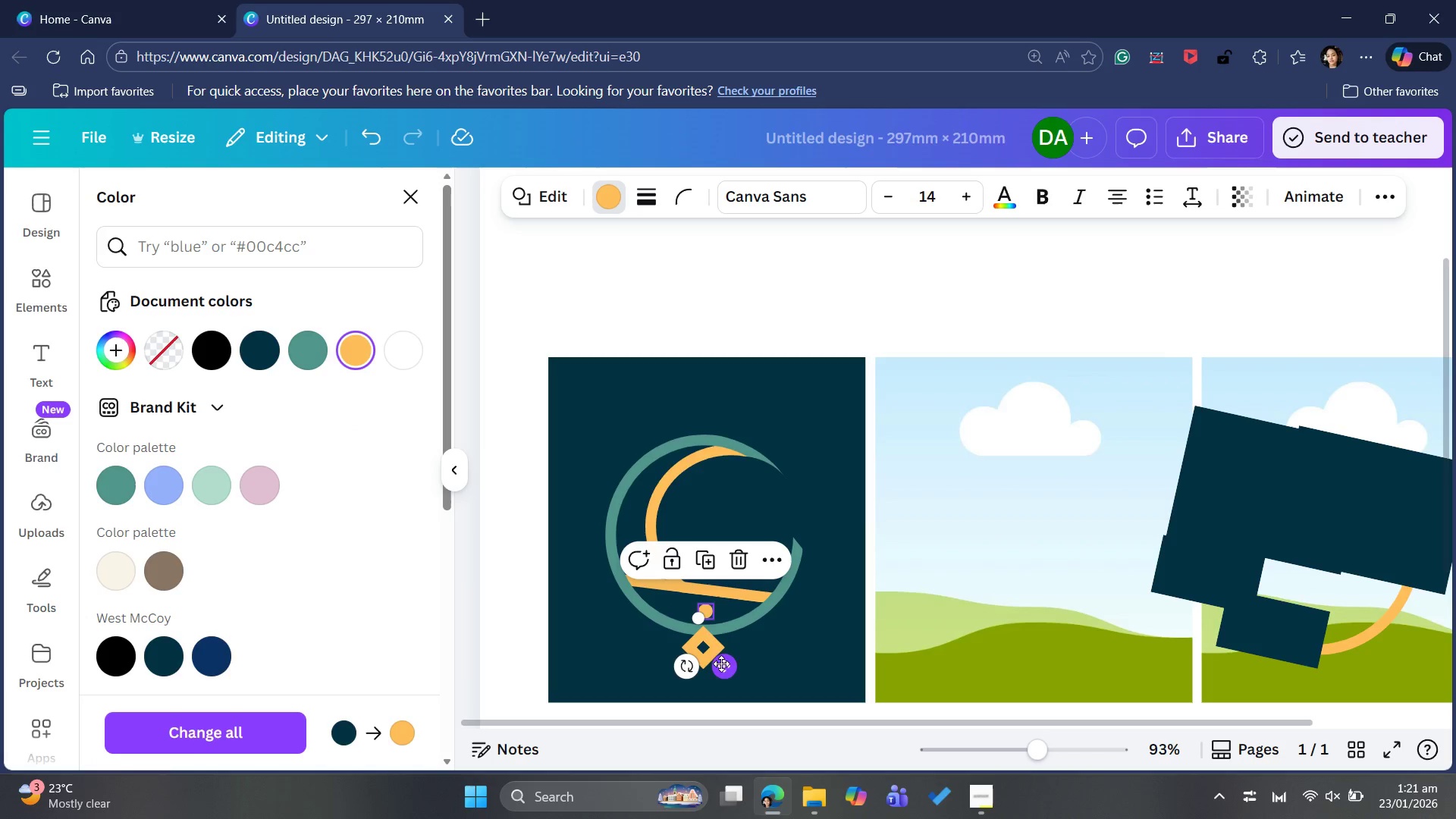 
left_click_drag(start_coordinate=[726, 669], to_coordinate=[723, 665])
 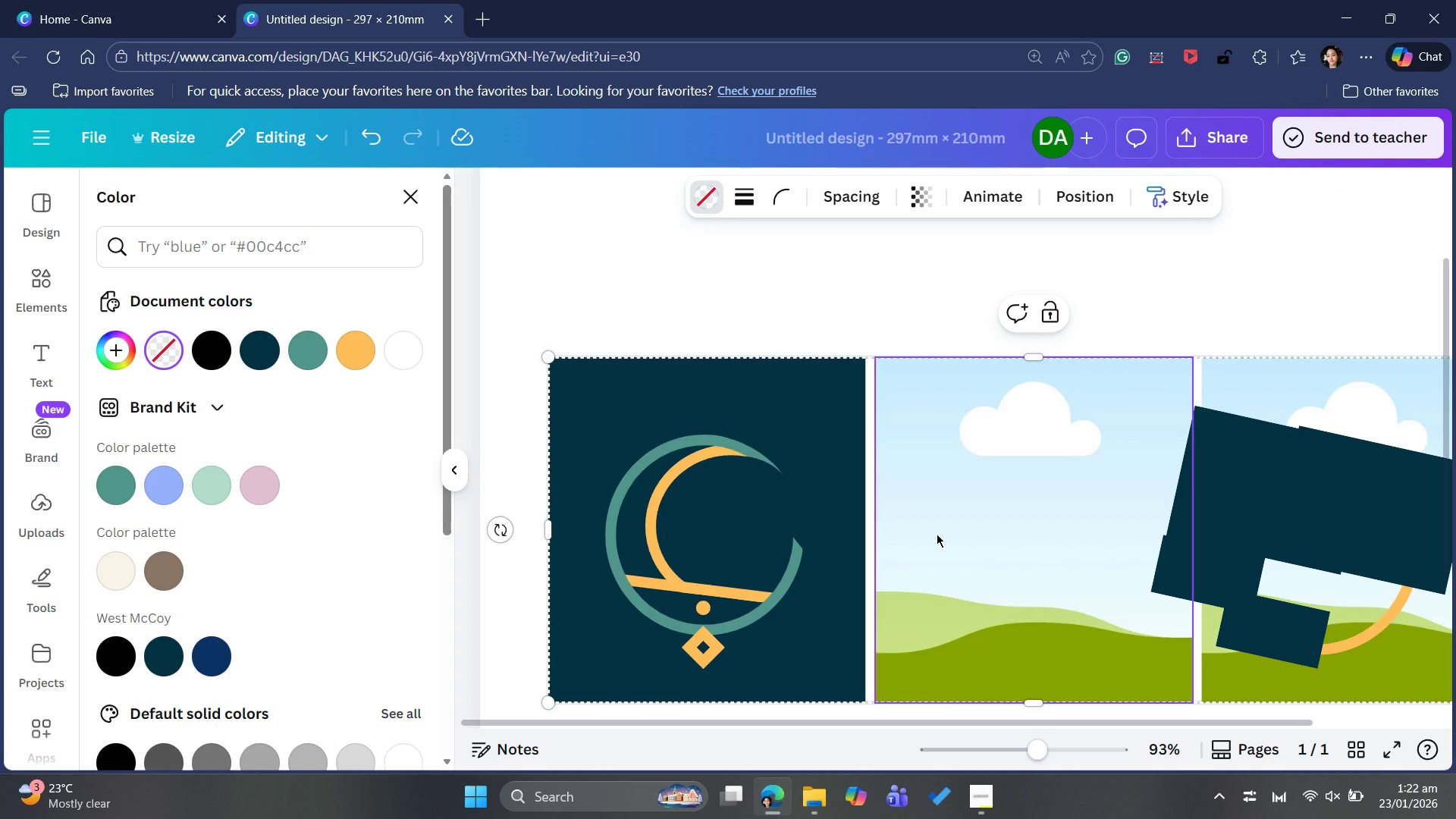 
wait(12.3)
 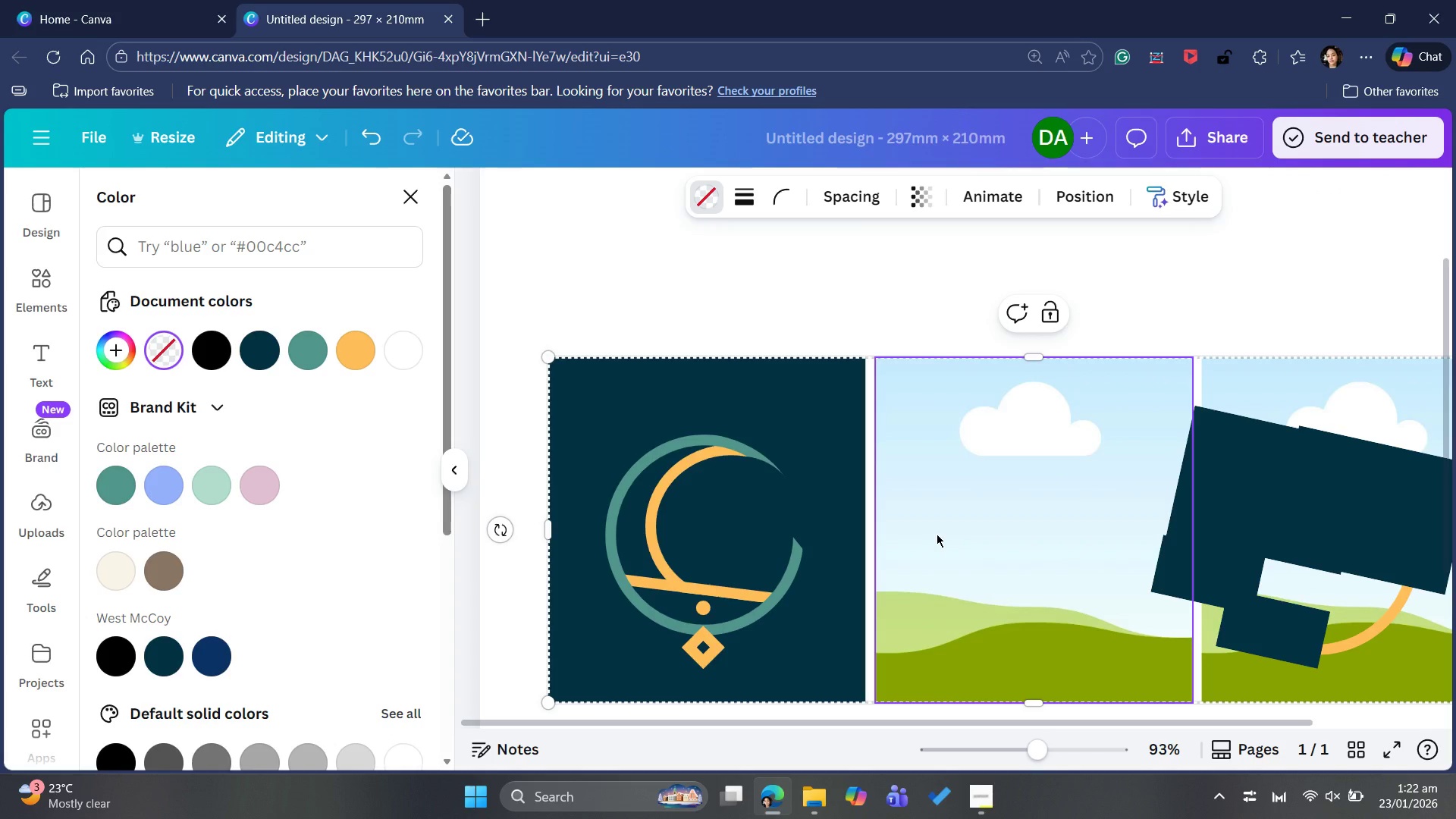 
left_click([1075, 463])
 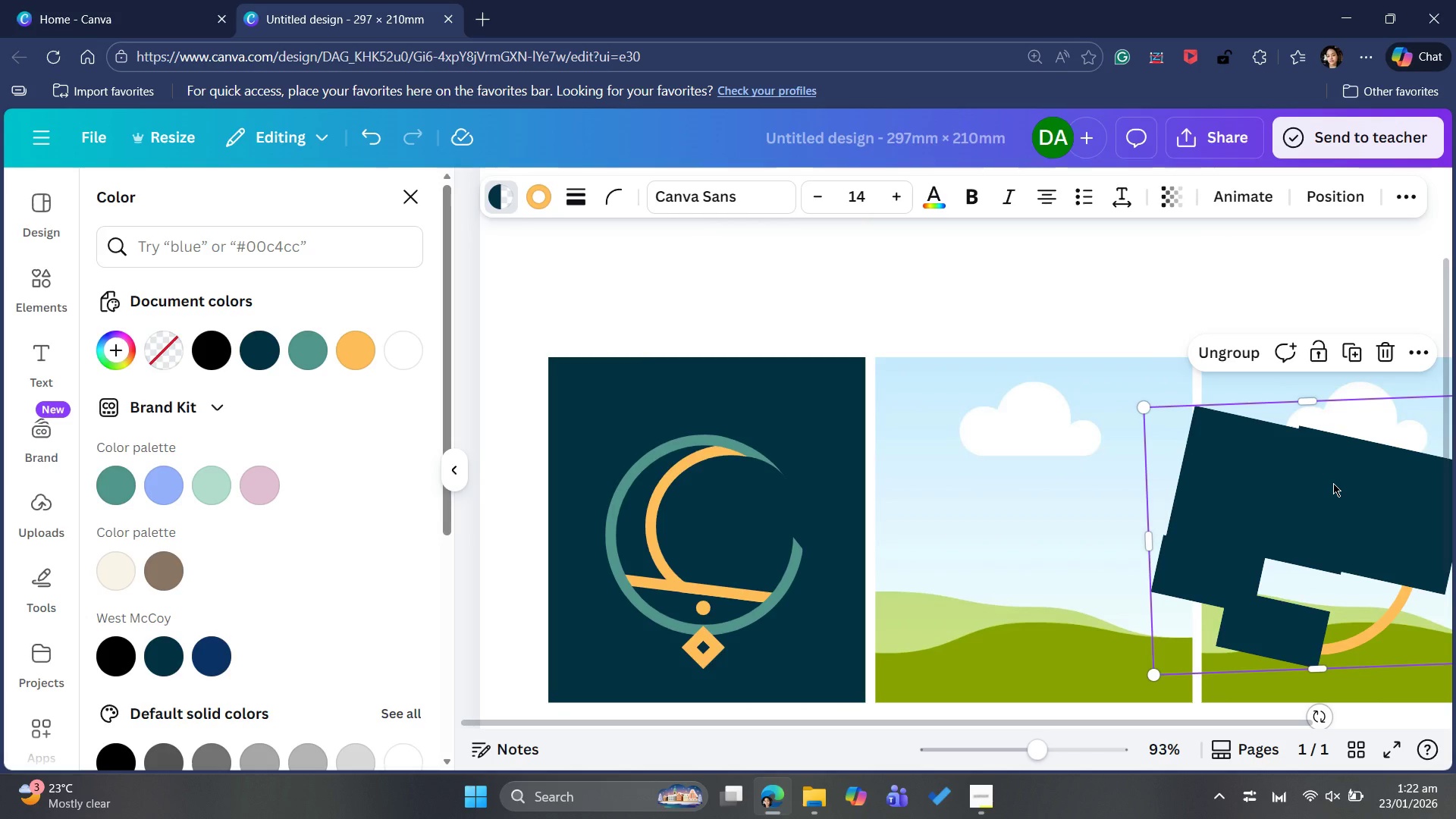 
key(Backspace)
 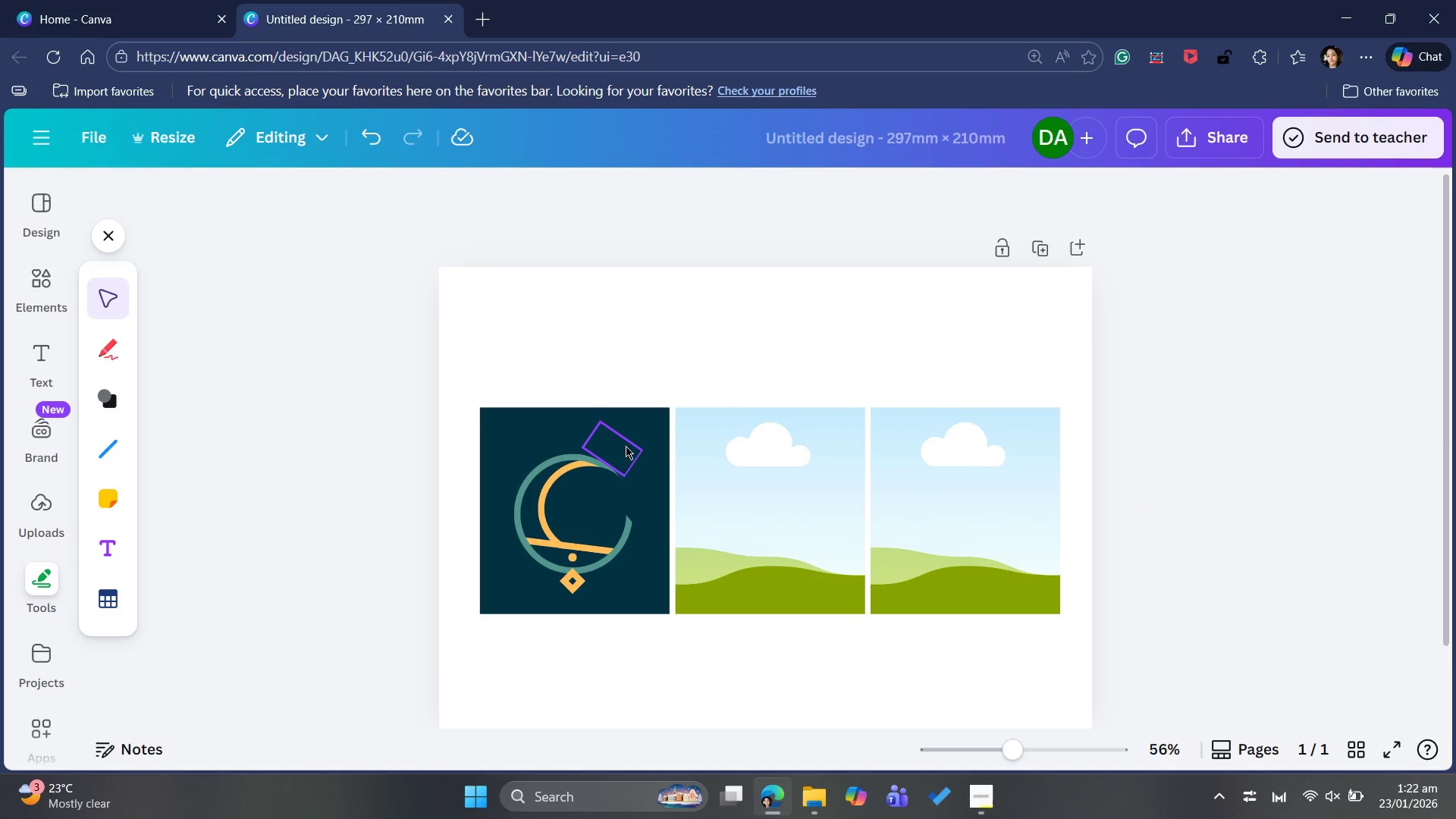 
wait(8.3)
 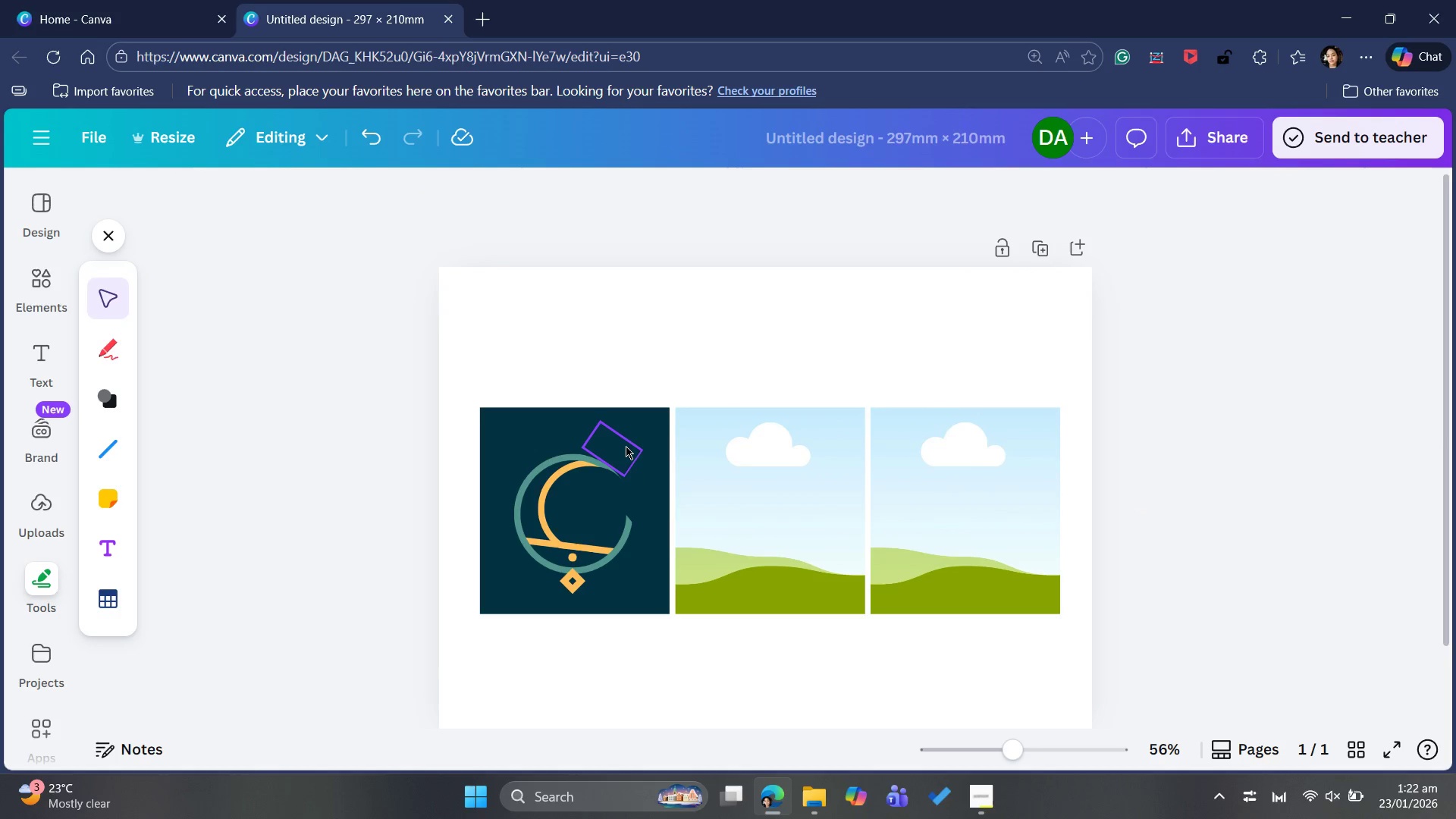 
left_click_drag(start_coordinate=[760, 450], to_coordinate=[756, 247])
 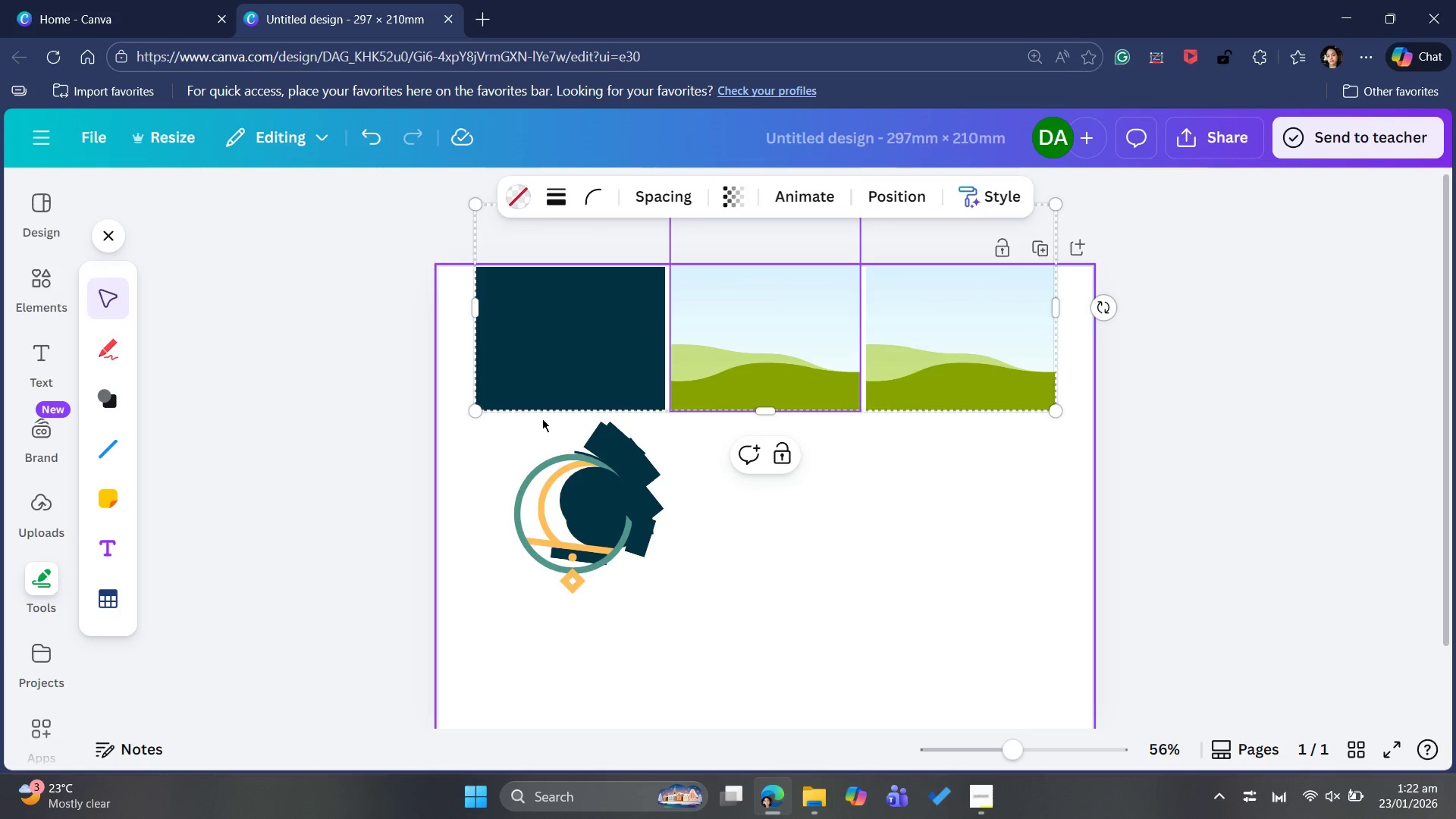 
left_click_drag(start_coordinate=[542, 419], to_coordinate=[572, 415])
 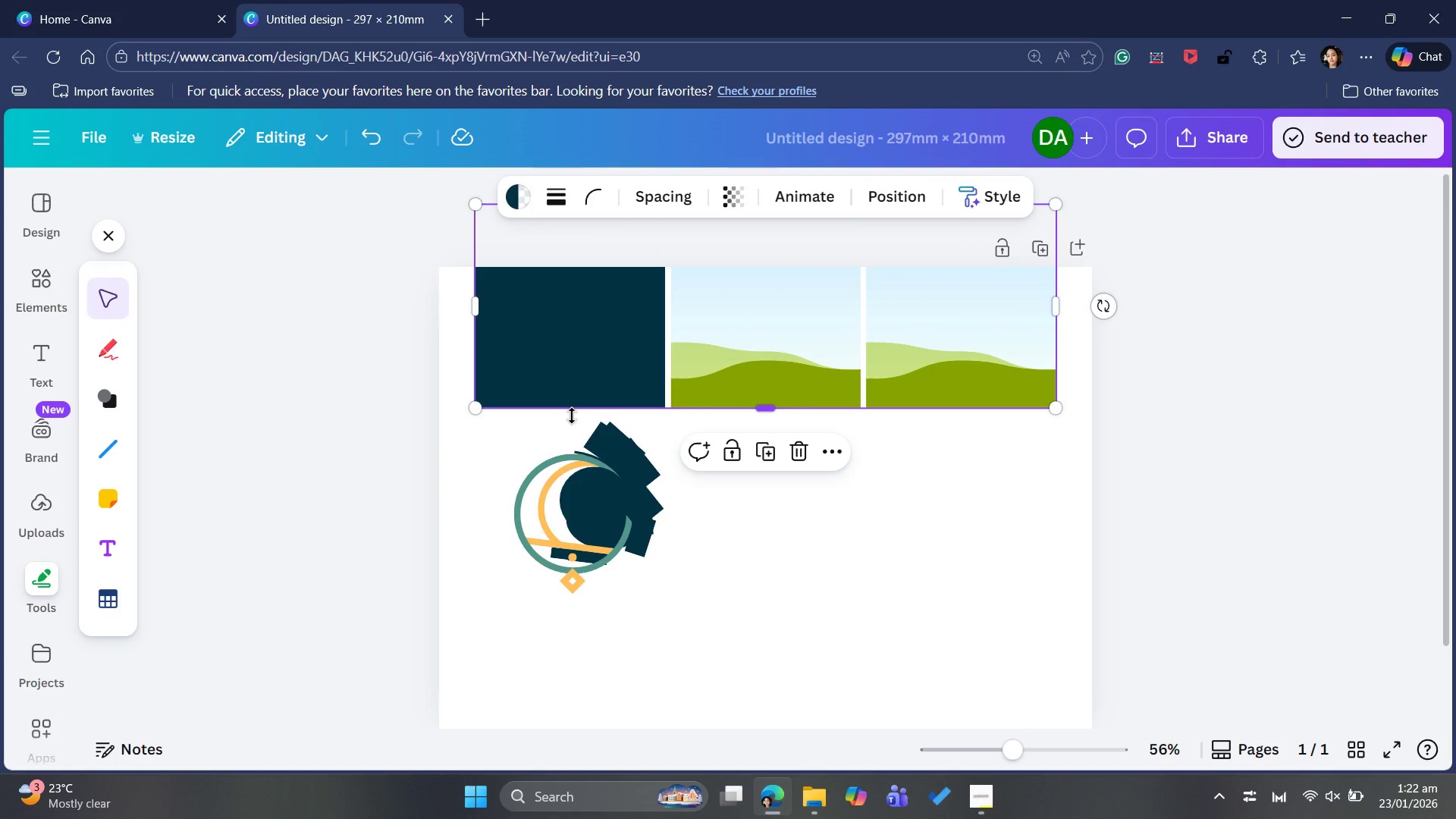 
key(Control+Z)
 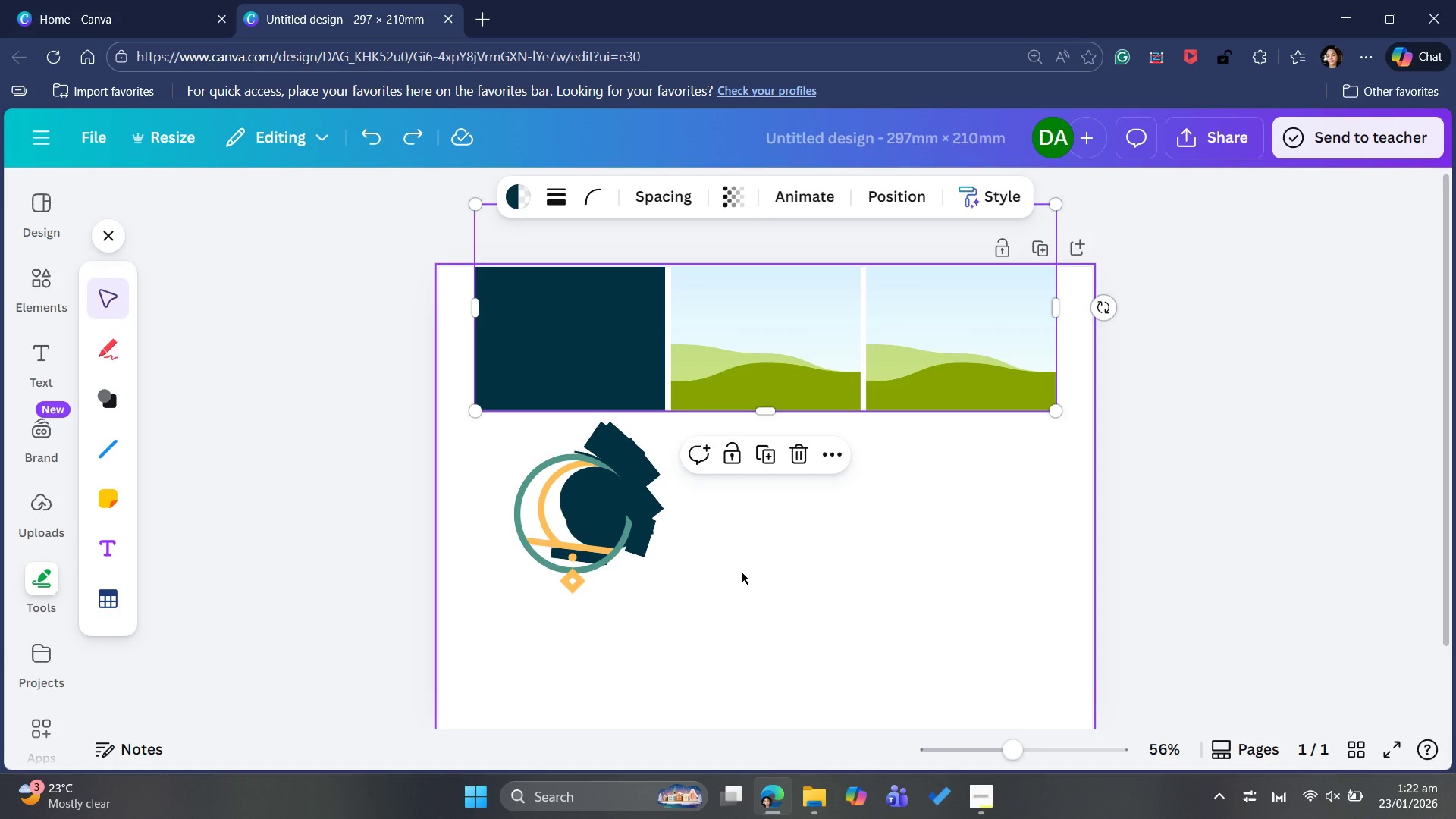 
left_click_drag(start_coordinate=[723, 599], to_coordinate=[560, 432])
 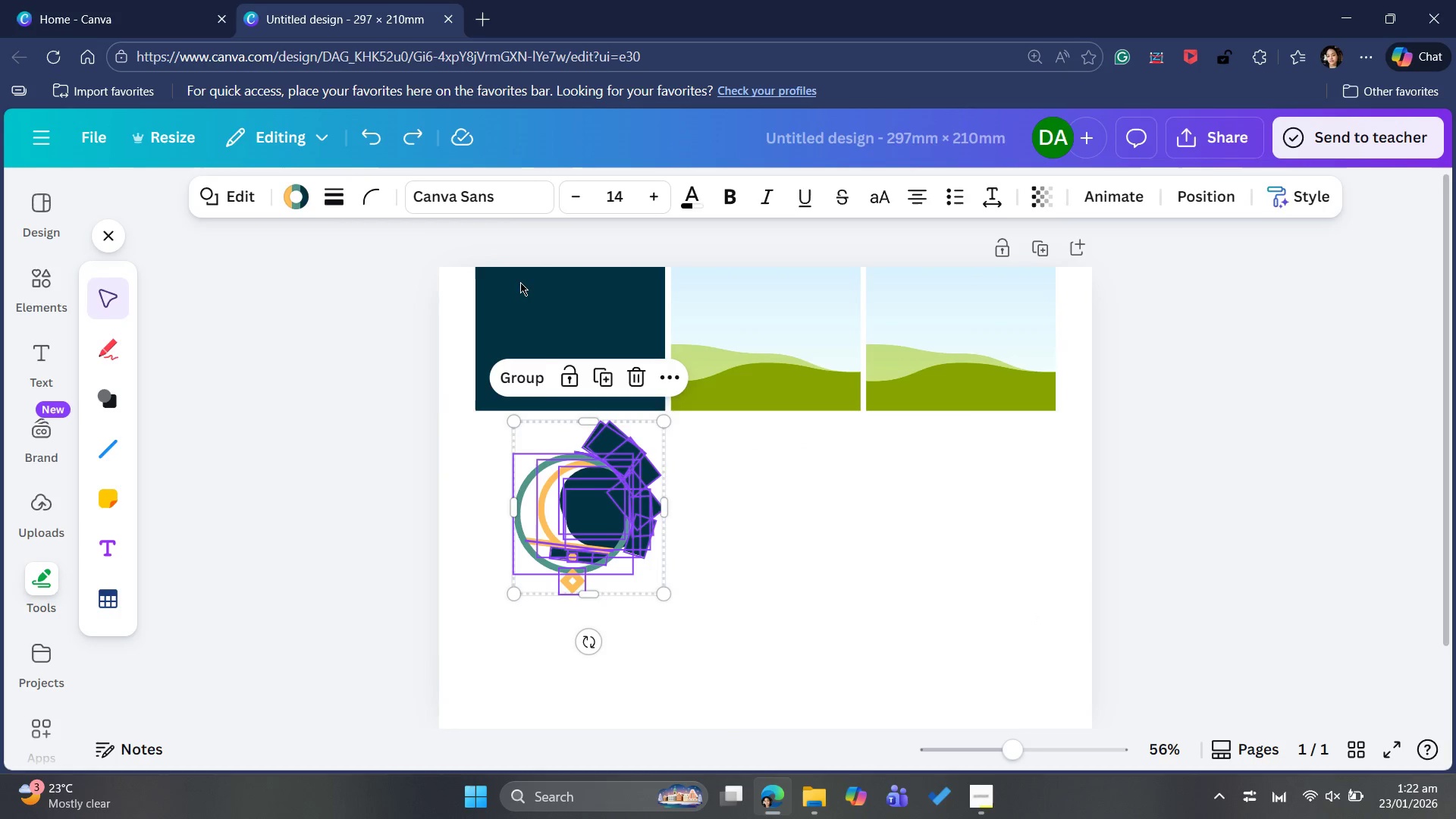 
left_click([521, 372])
 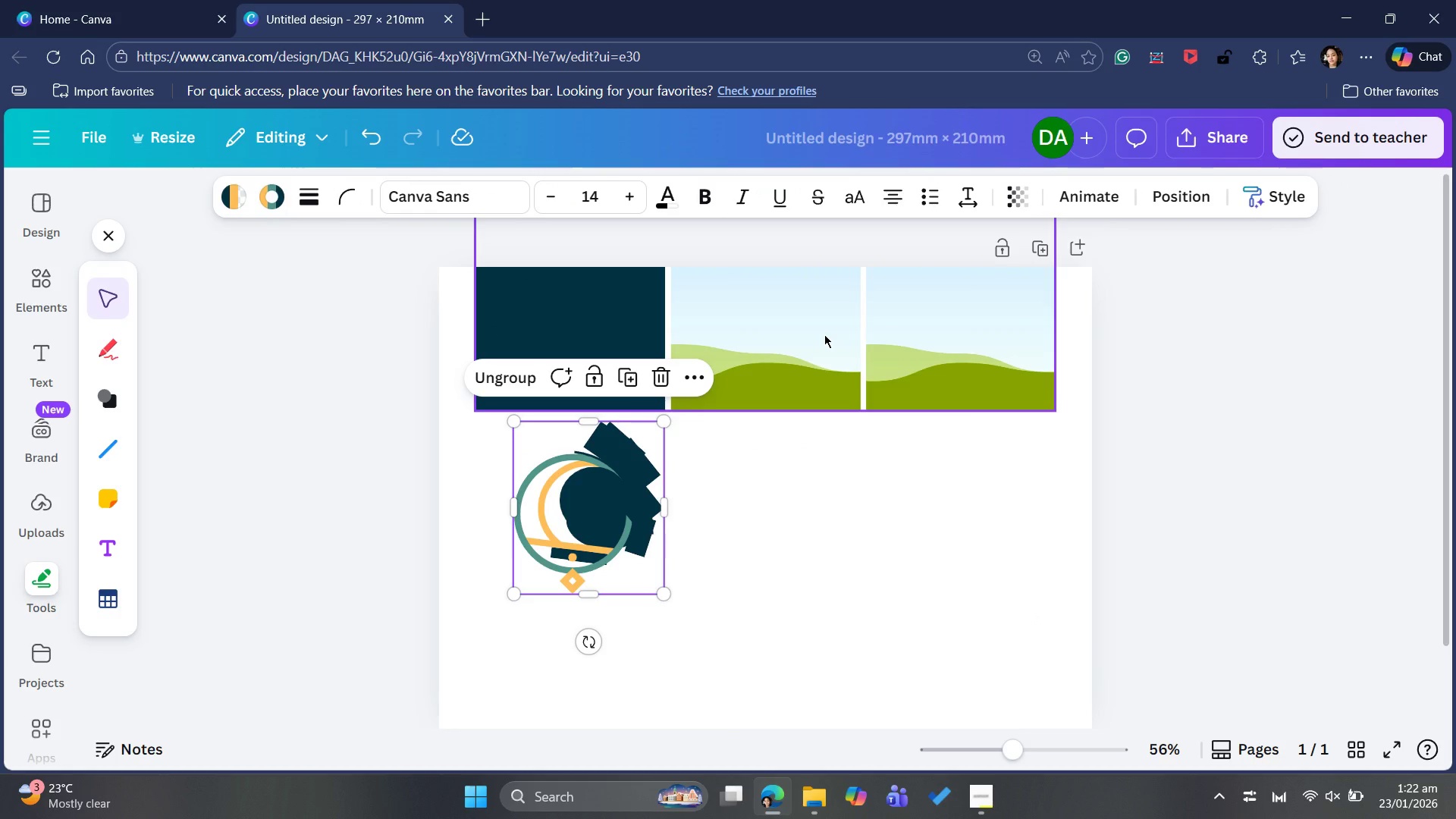 
left_click_drag(start_coordinate=[824, 334], to_coordinate=[824, 536])
 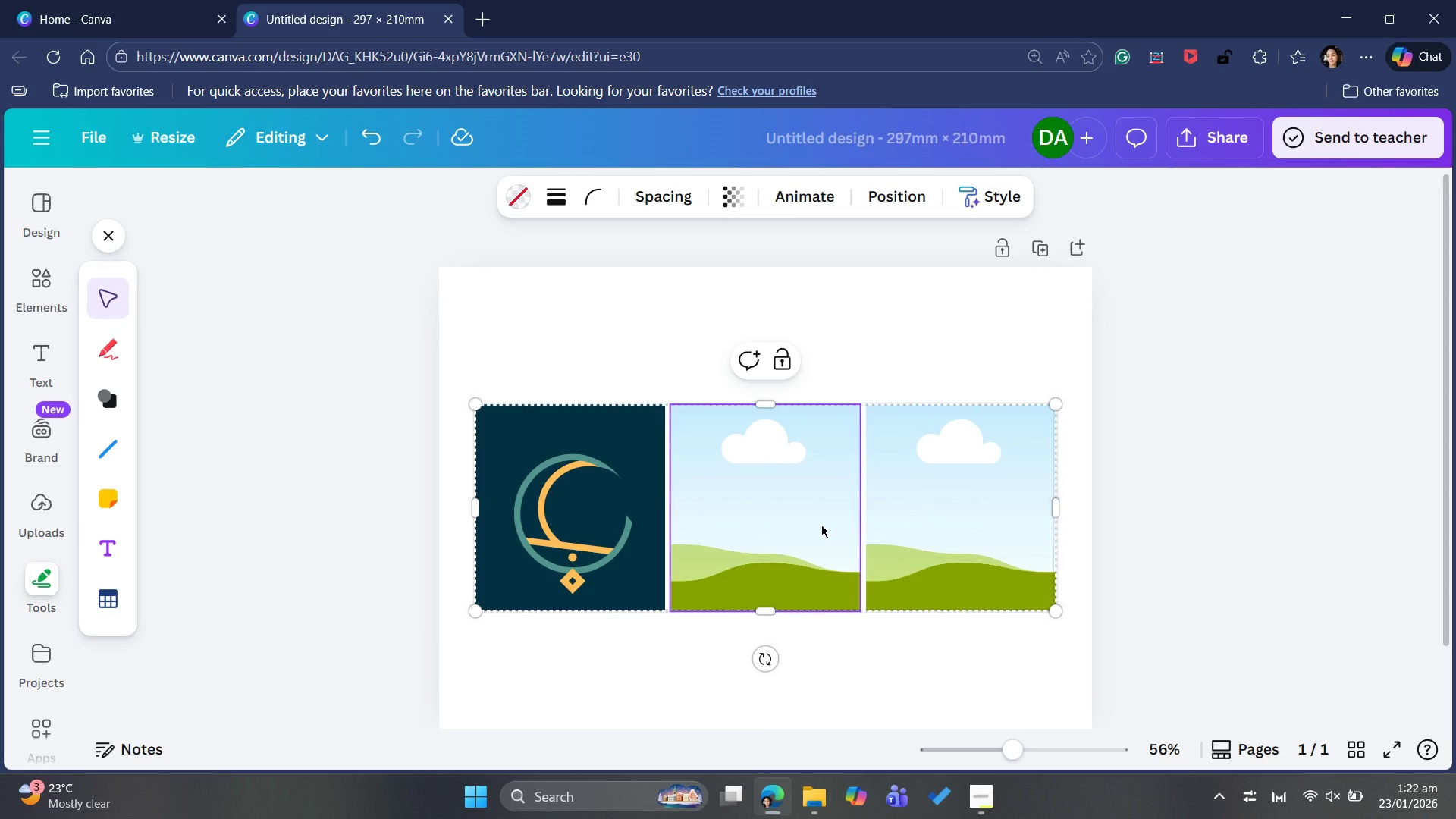 
left_click_drag(start_coordinate=[821, 525], to_coordinate=[819, 534])
 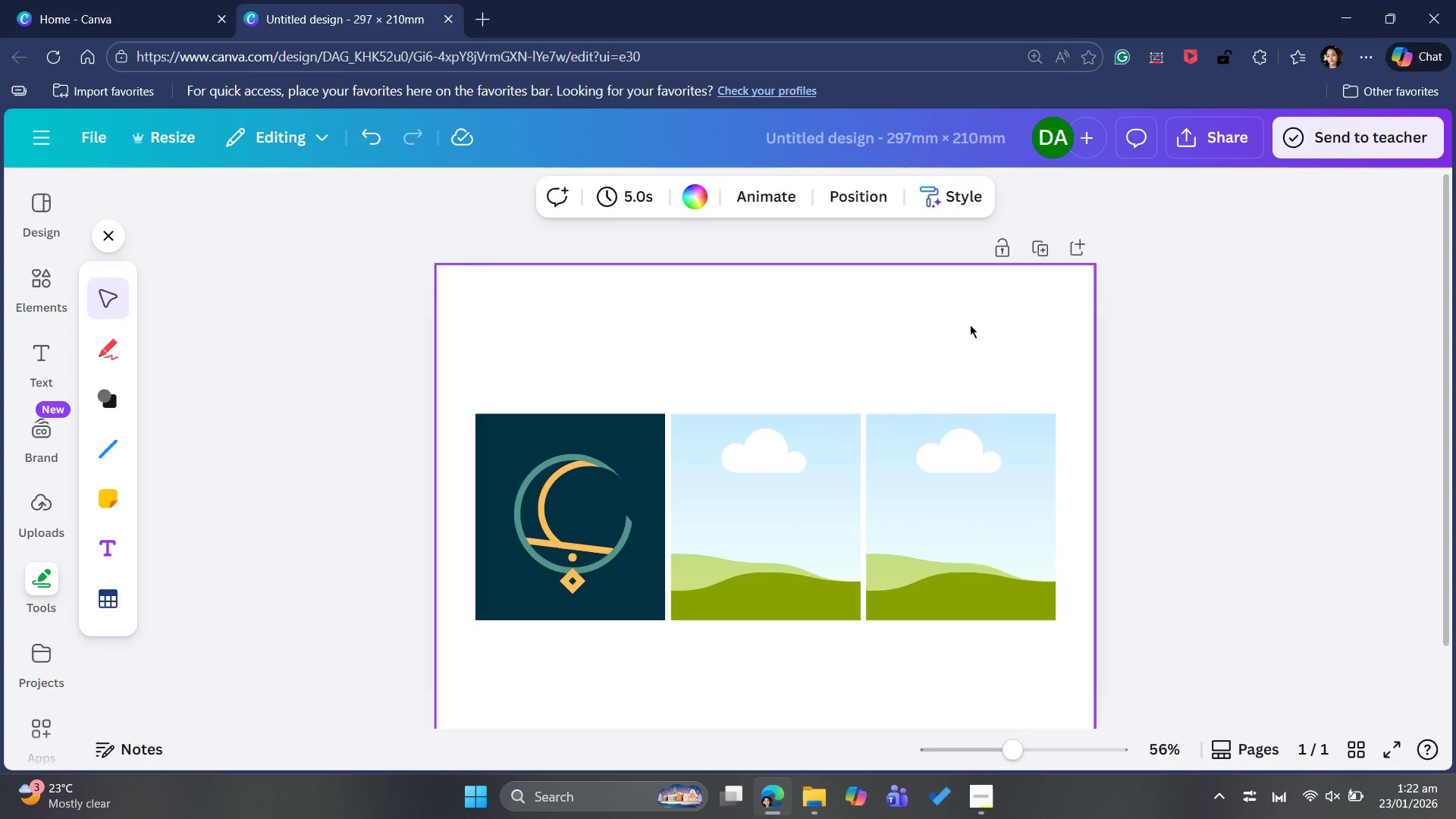 
wait(5.69)
 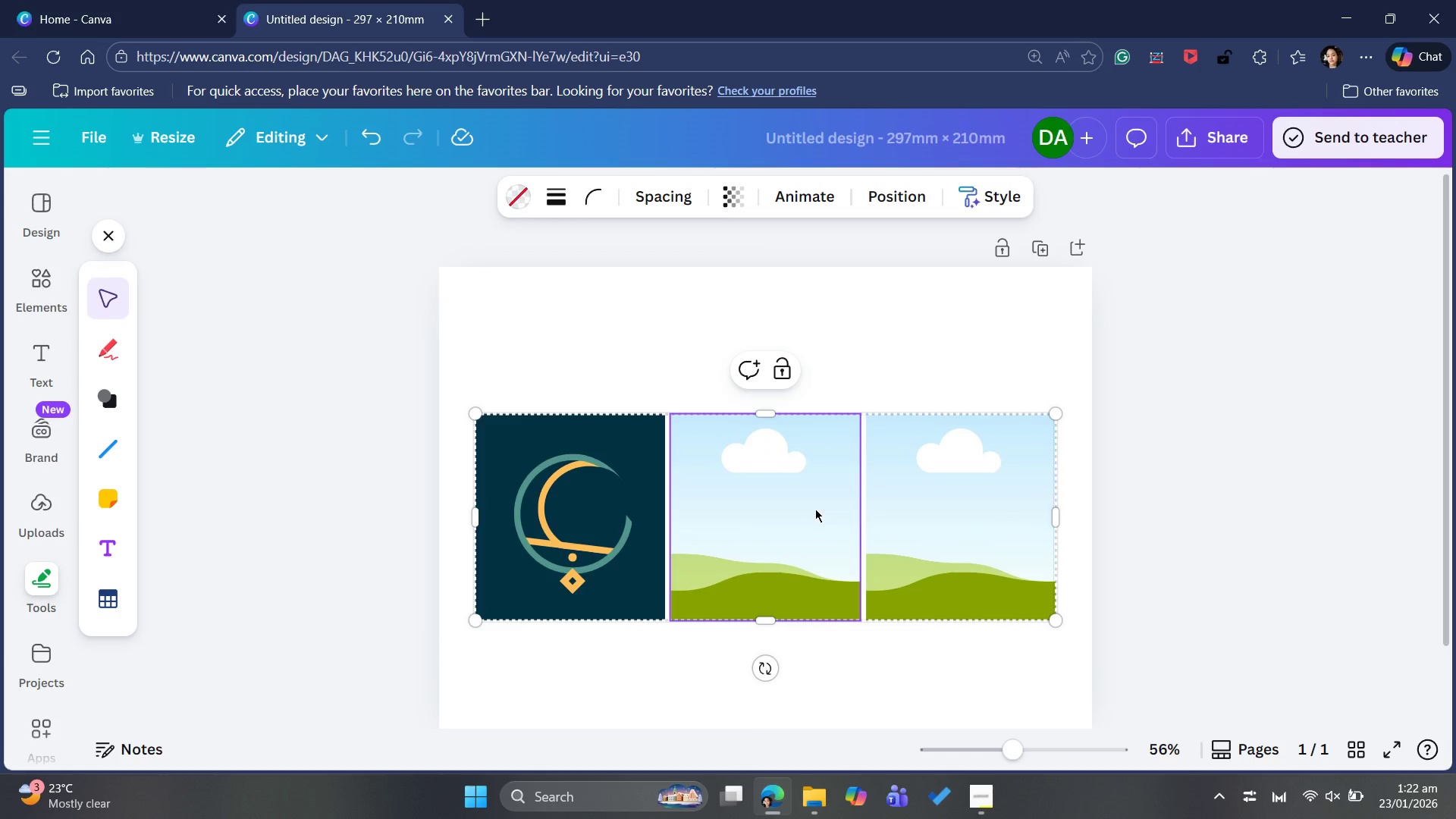 
scroll: coordinate [962, 348], scroll_direction: down, amount: 2.0
 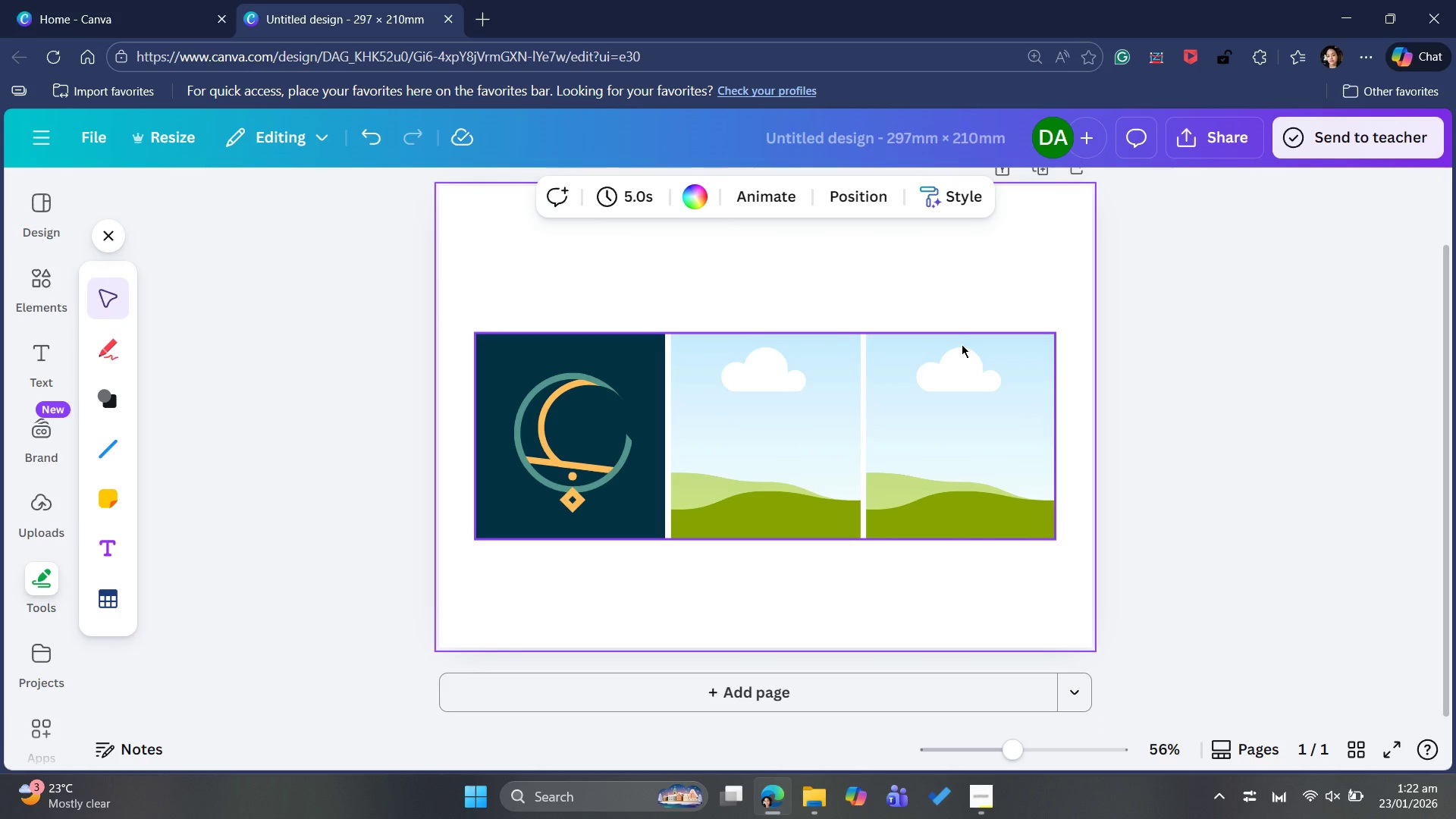 
scroll: coordinate [962, 344], scroll_direction: up, amount: 1.0
 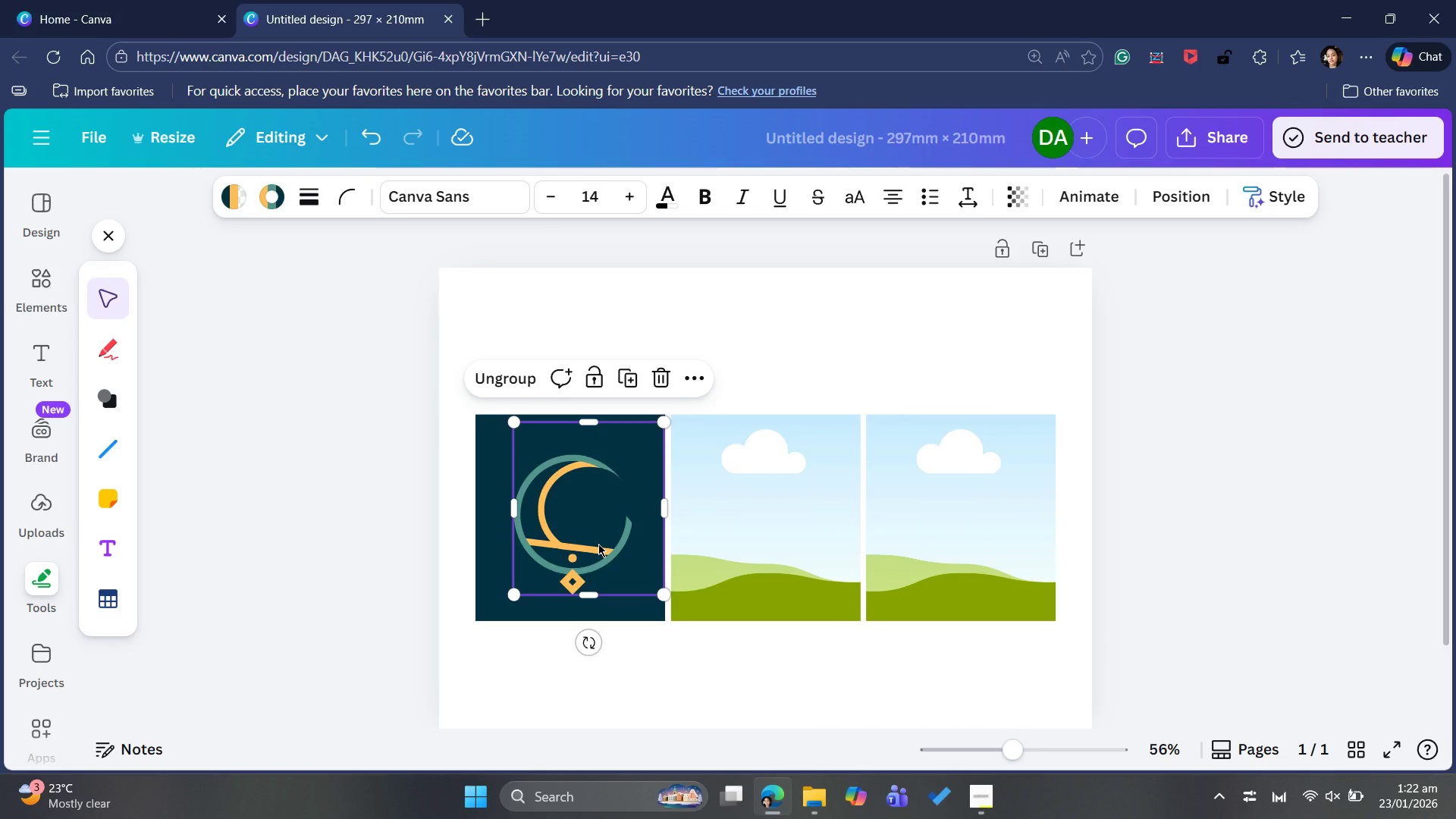 
key(Control+C)
 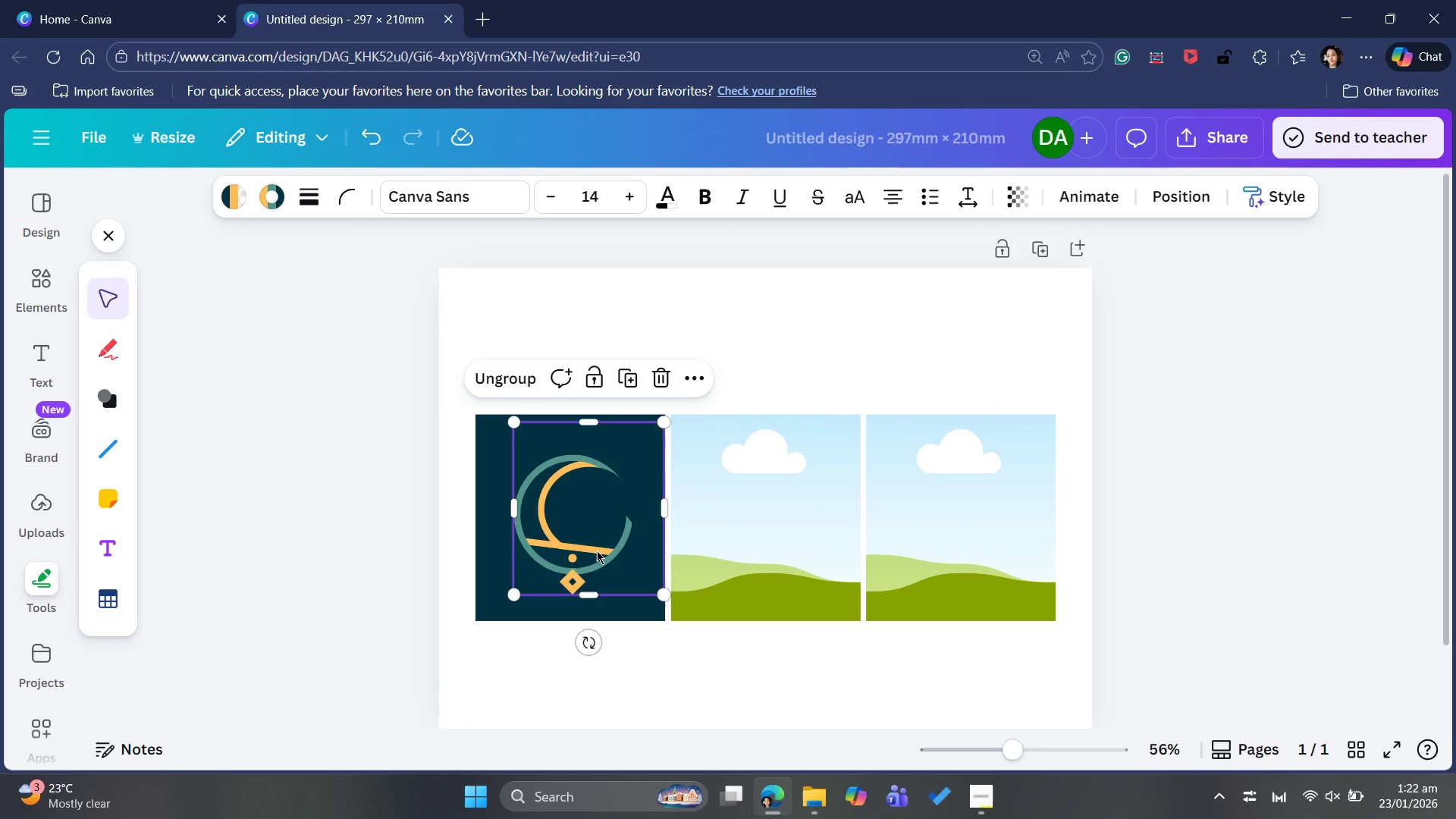 
key(Control+V)
 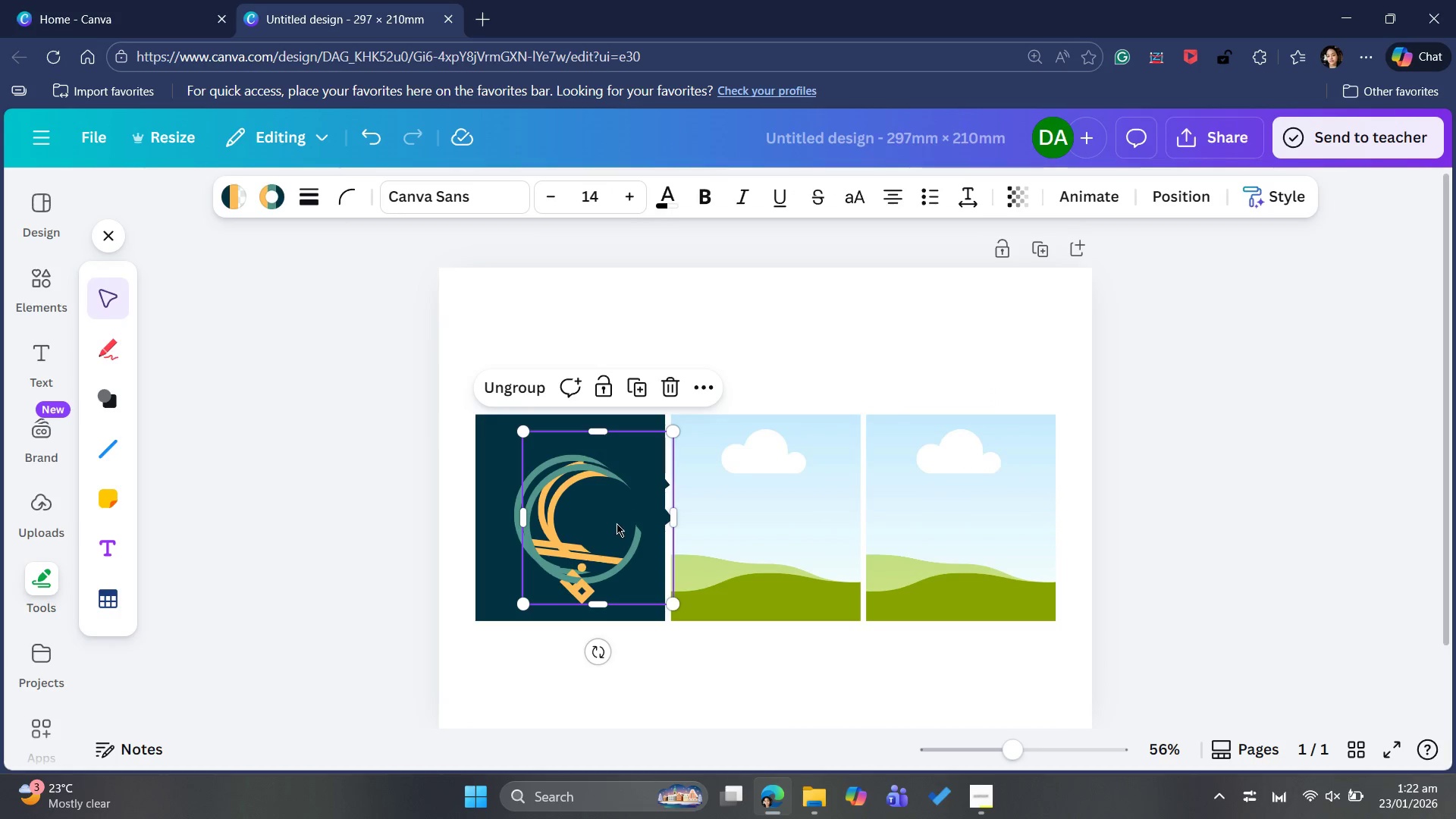 
left_click_drag(start_coordinate=[611, 533], to_coordinate=[788, 522])
 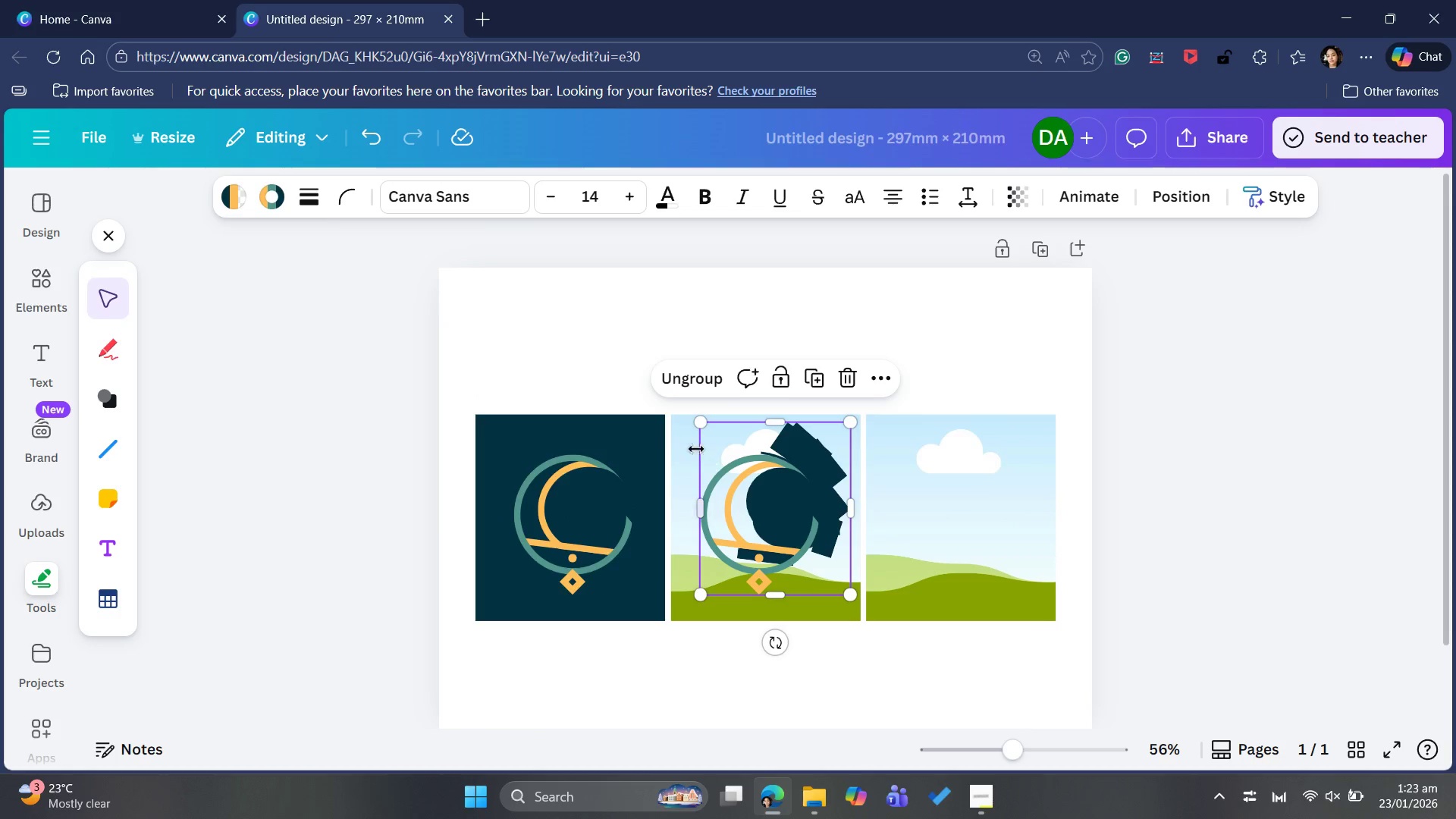 
left_click([682, 455])
 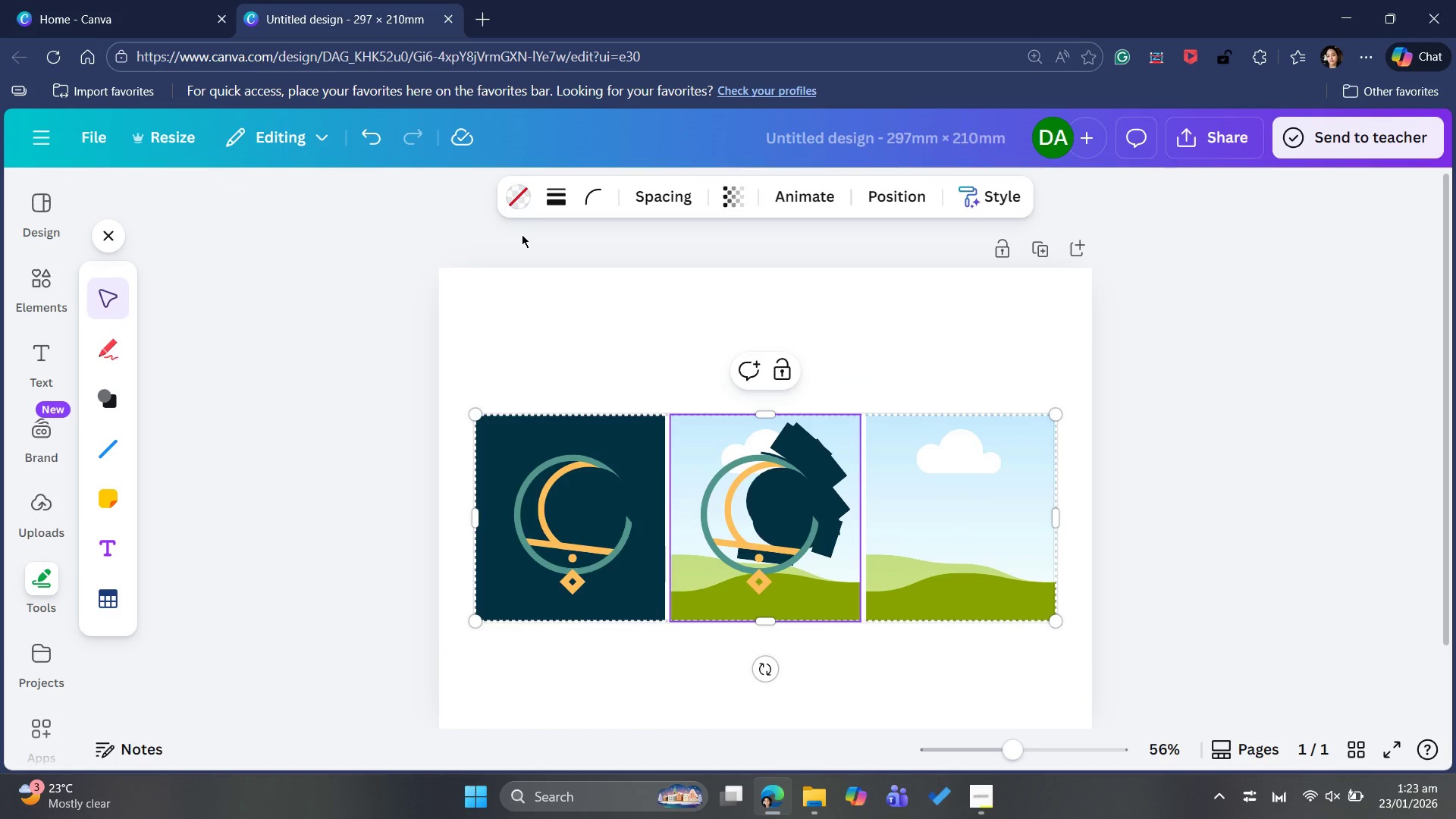 
wait(12.17)
 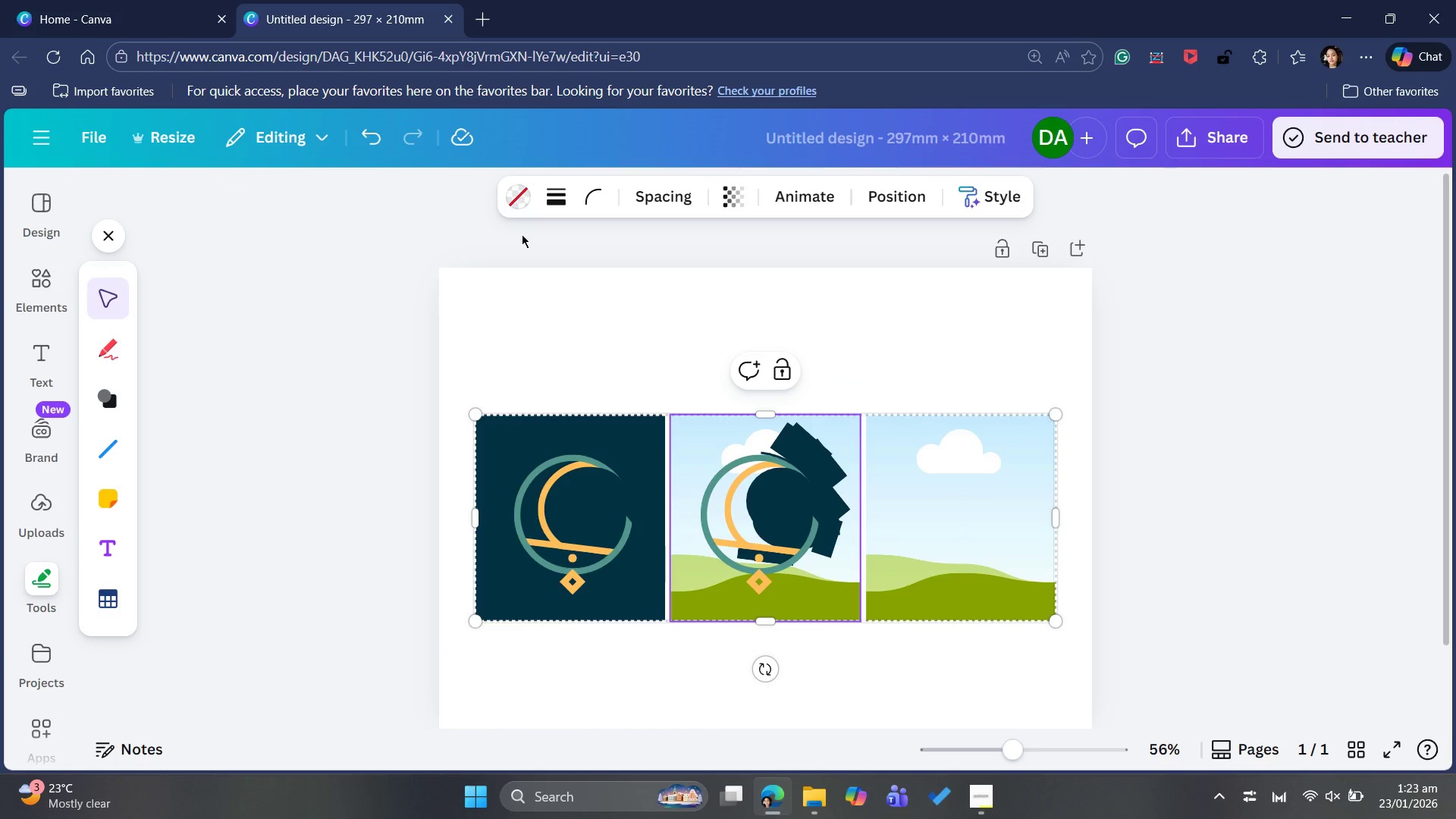 
left_click([516, 200])
 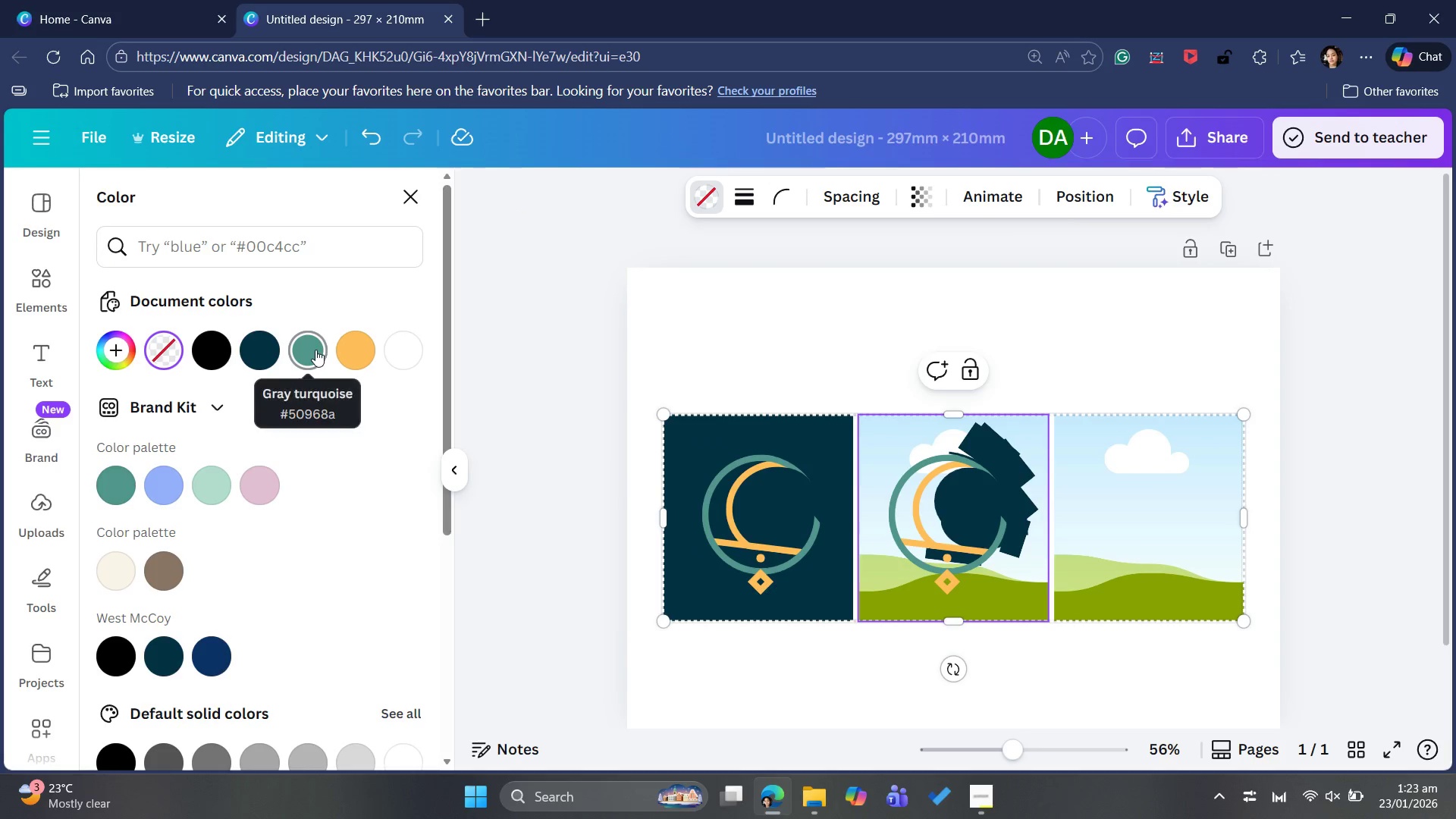 
left_click([315, 350])
 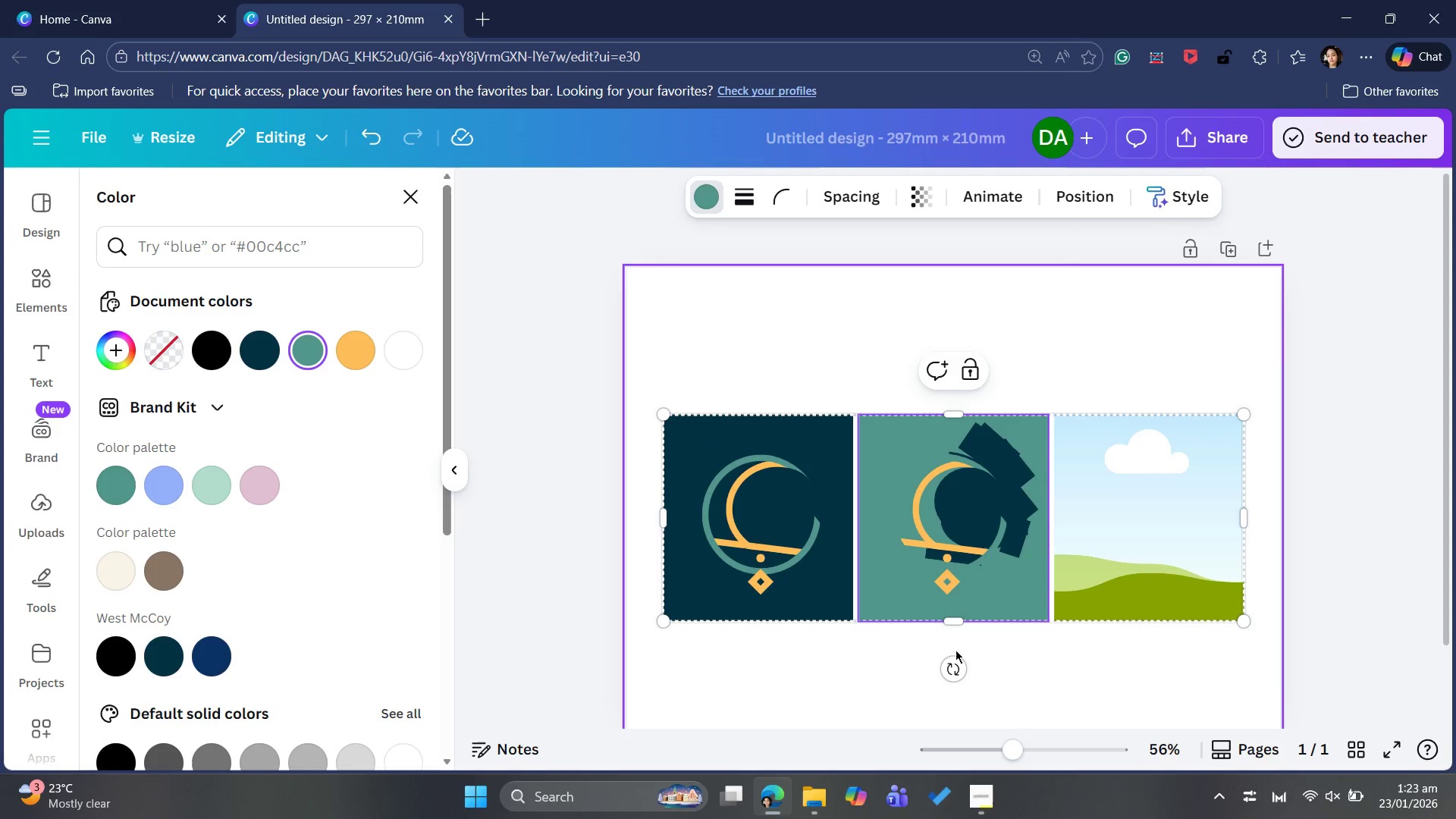 
scroll: coordinate [289, 500], scroll_direction: down, amount: 4.0
 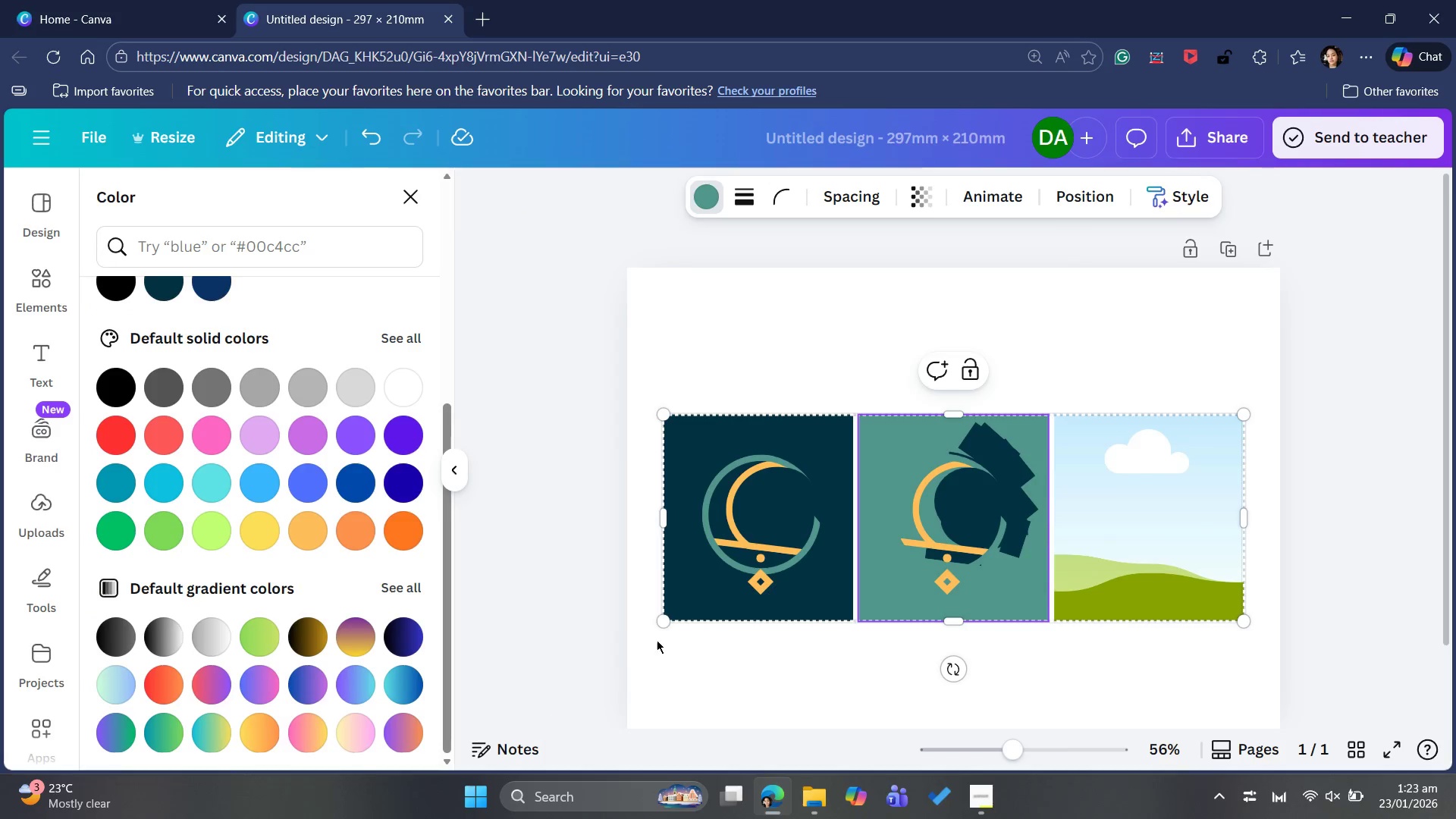 
wait(7.83)
 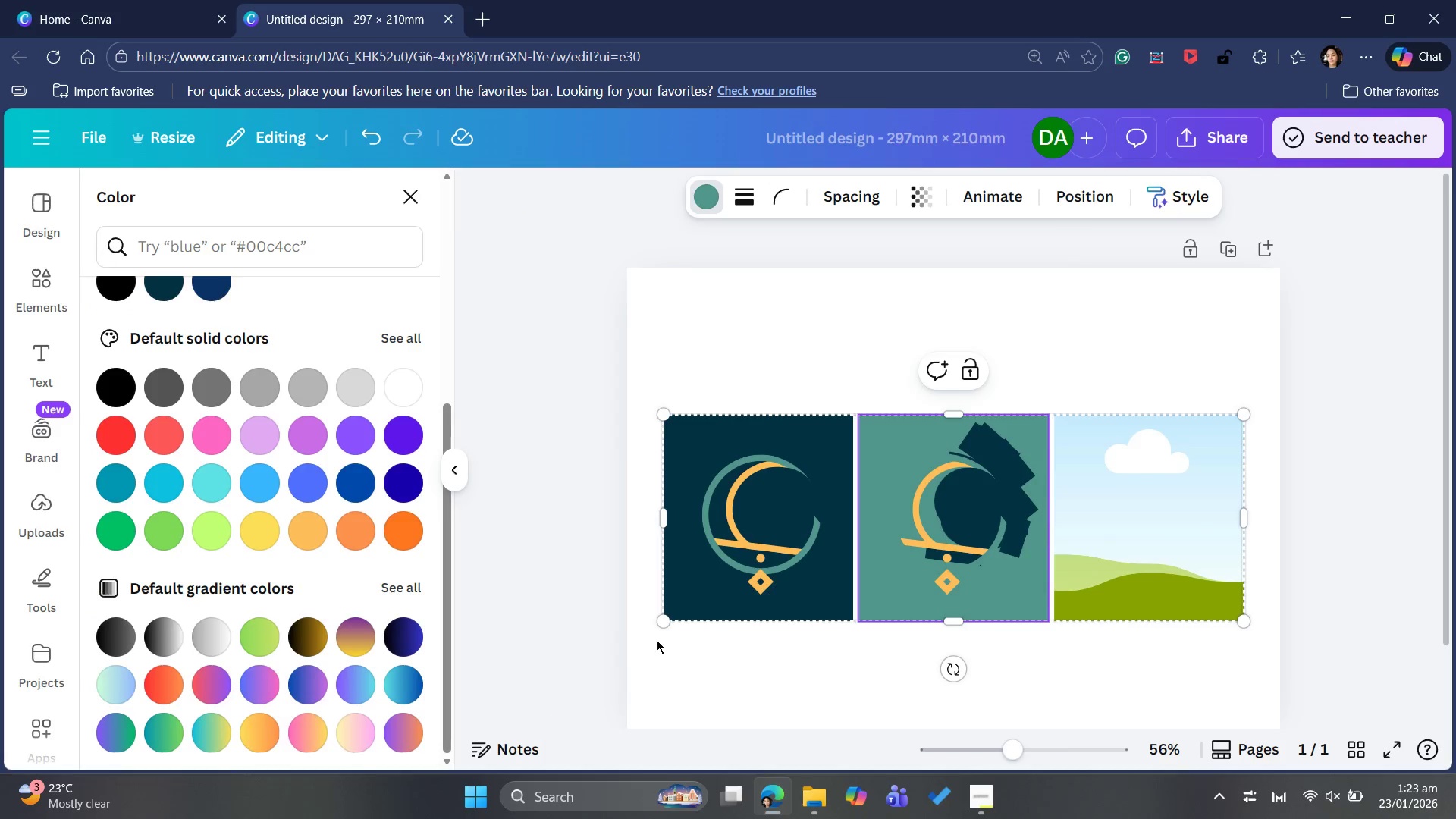 
left_click([929, 325])
 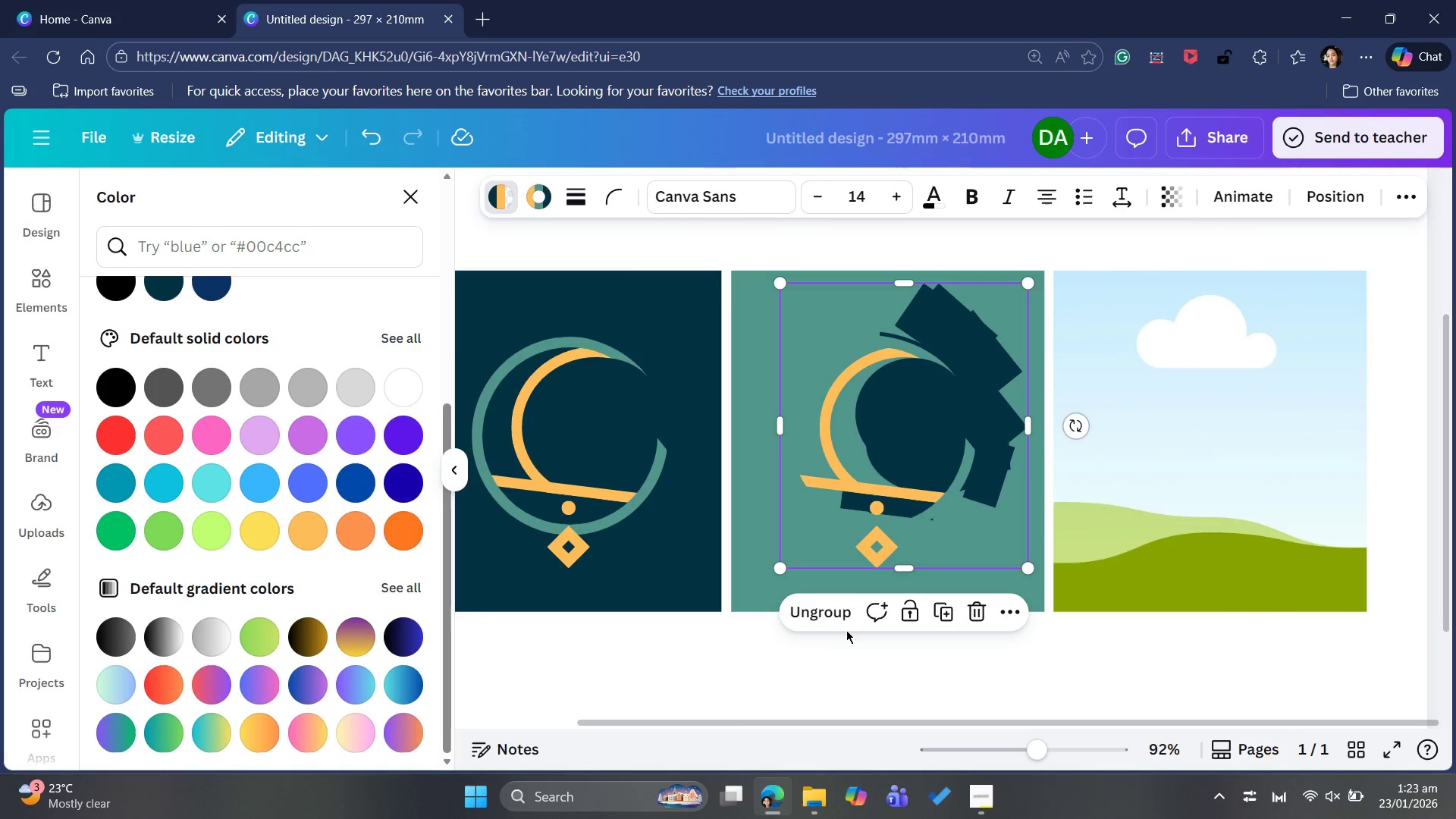 
left_click([826, 620])
 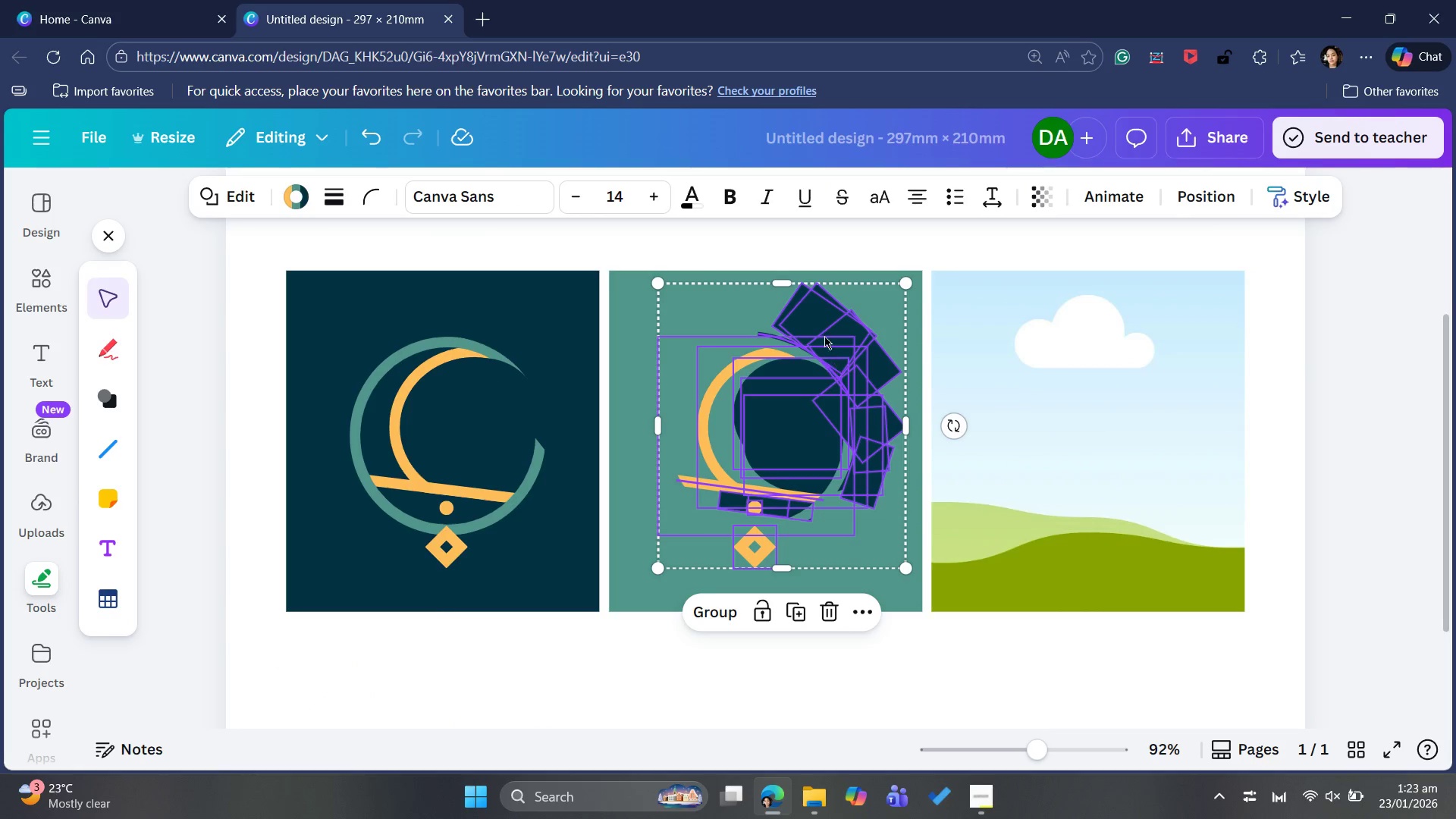 
left_click([812, 322])
 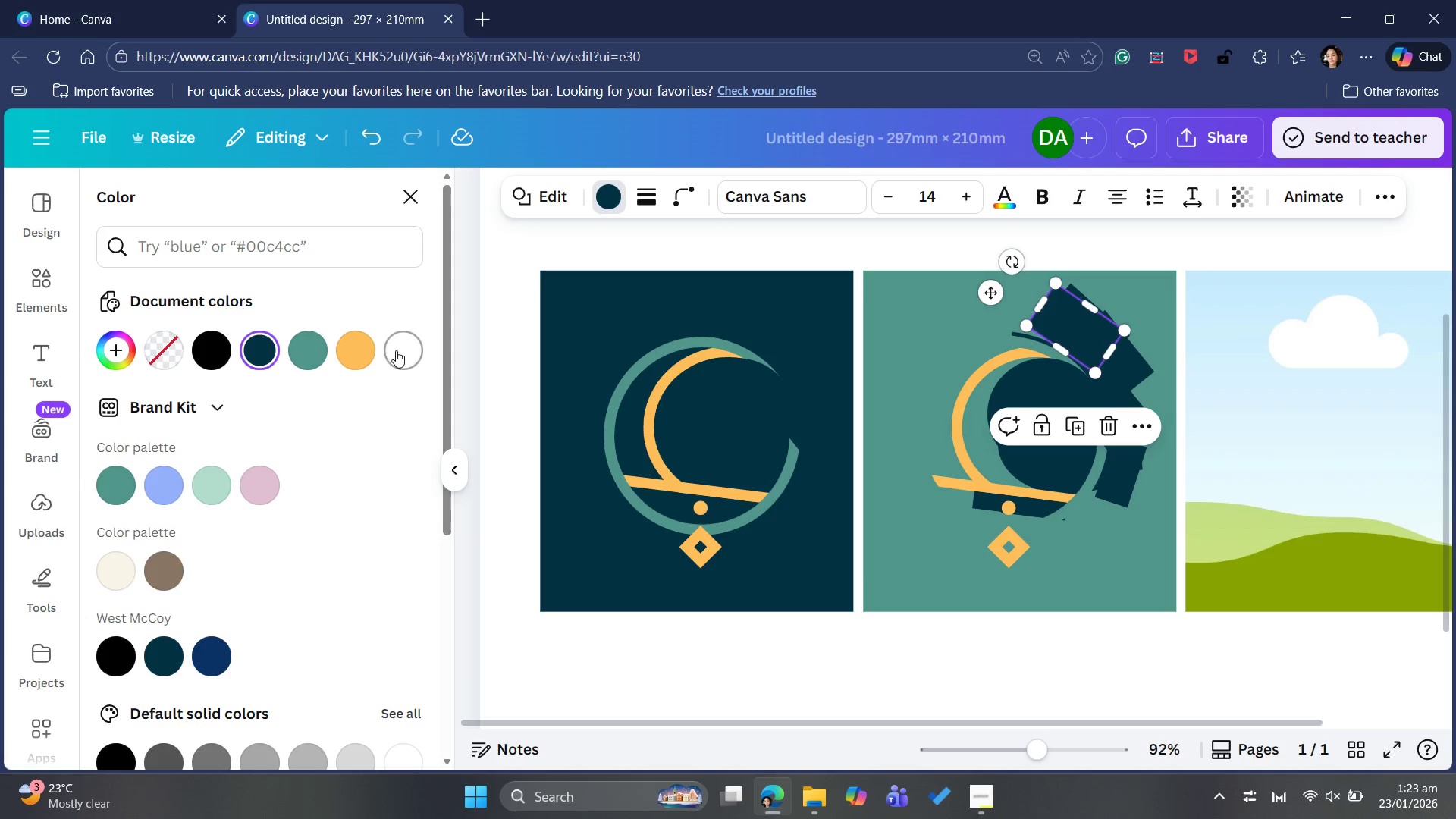 
wait(5.22)
 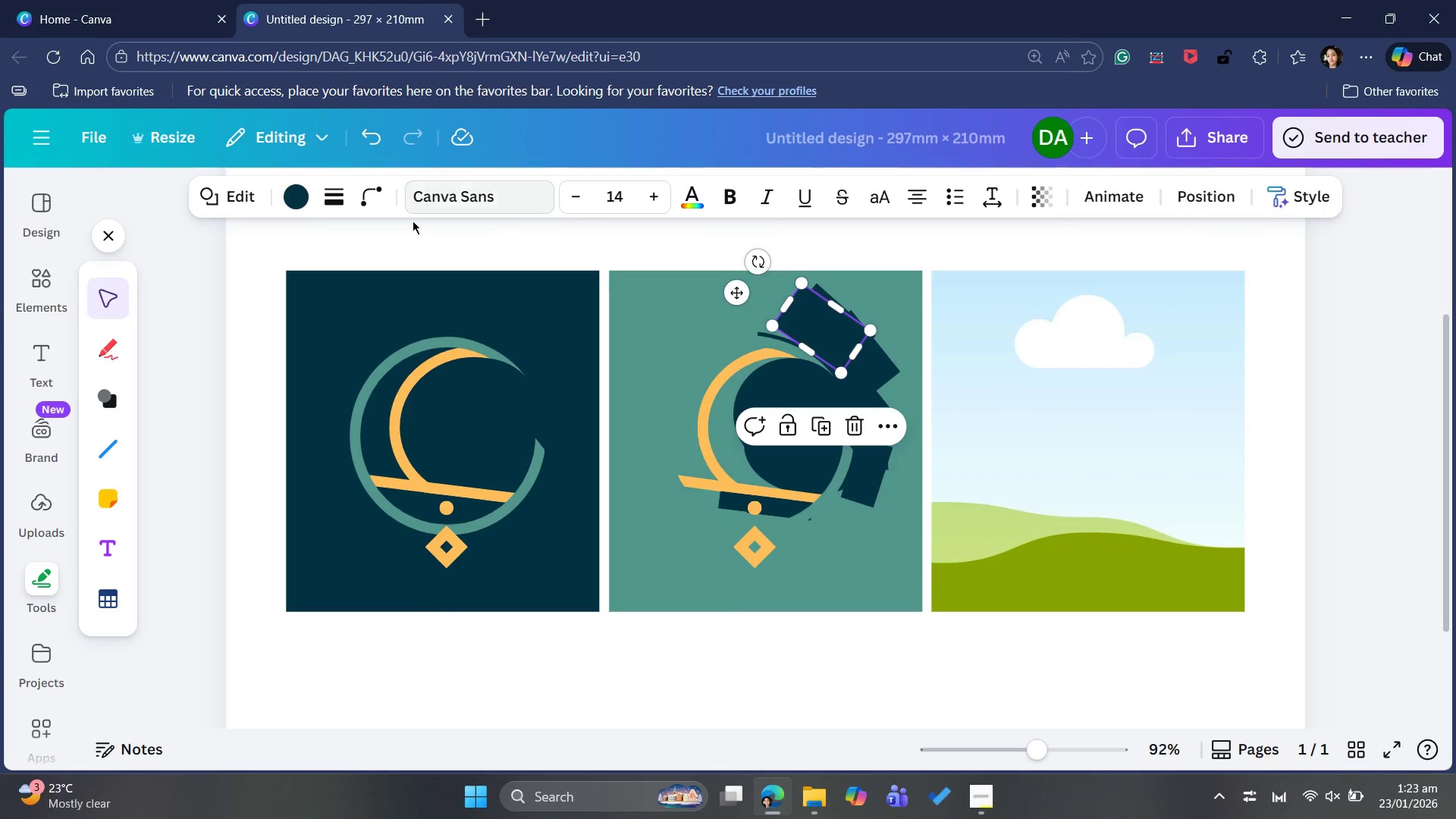 
left_click([312, 349])
 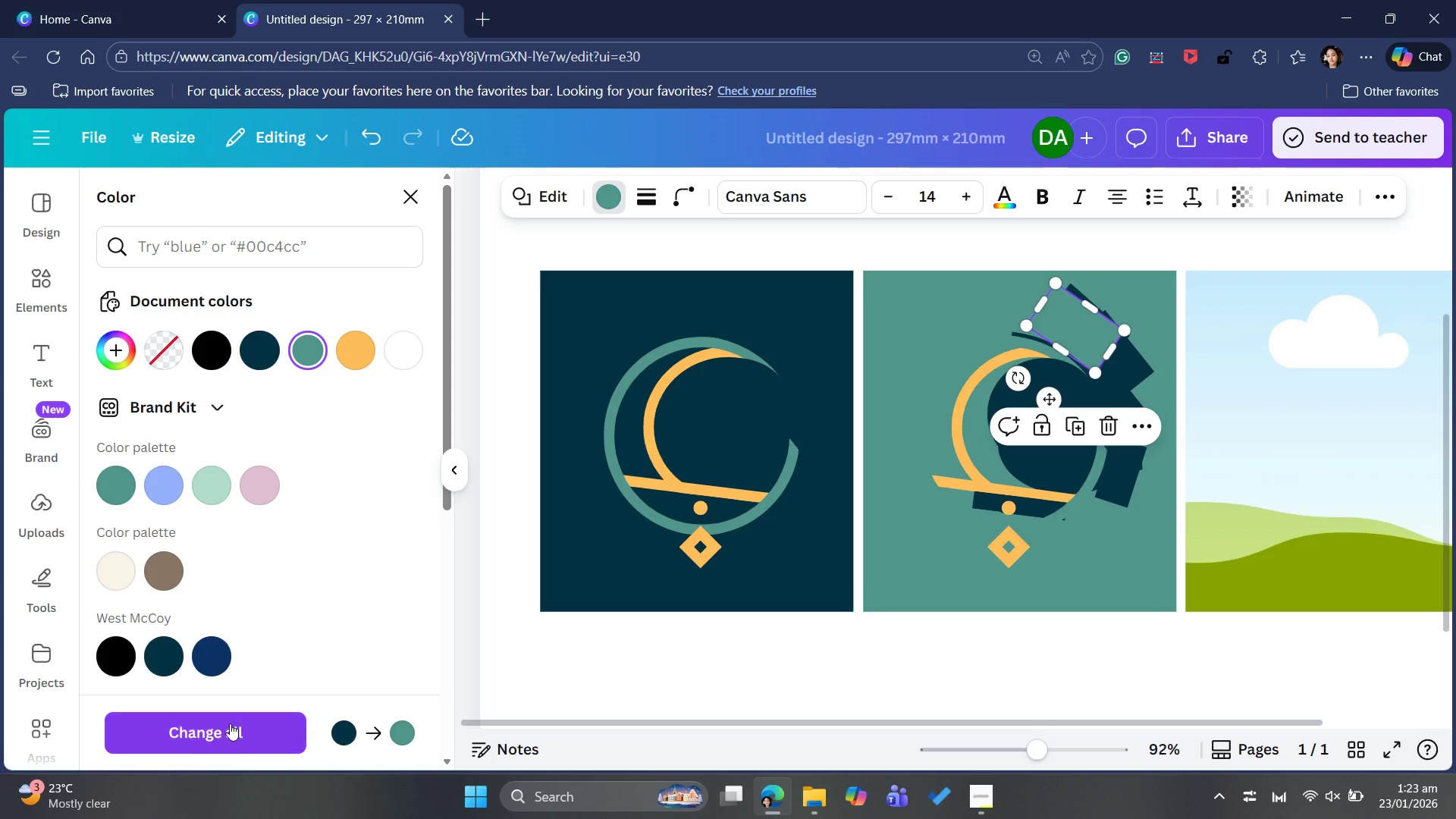 
left_click([224, 730])
 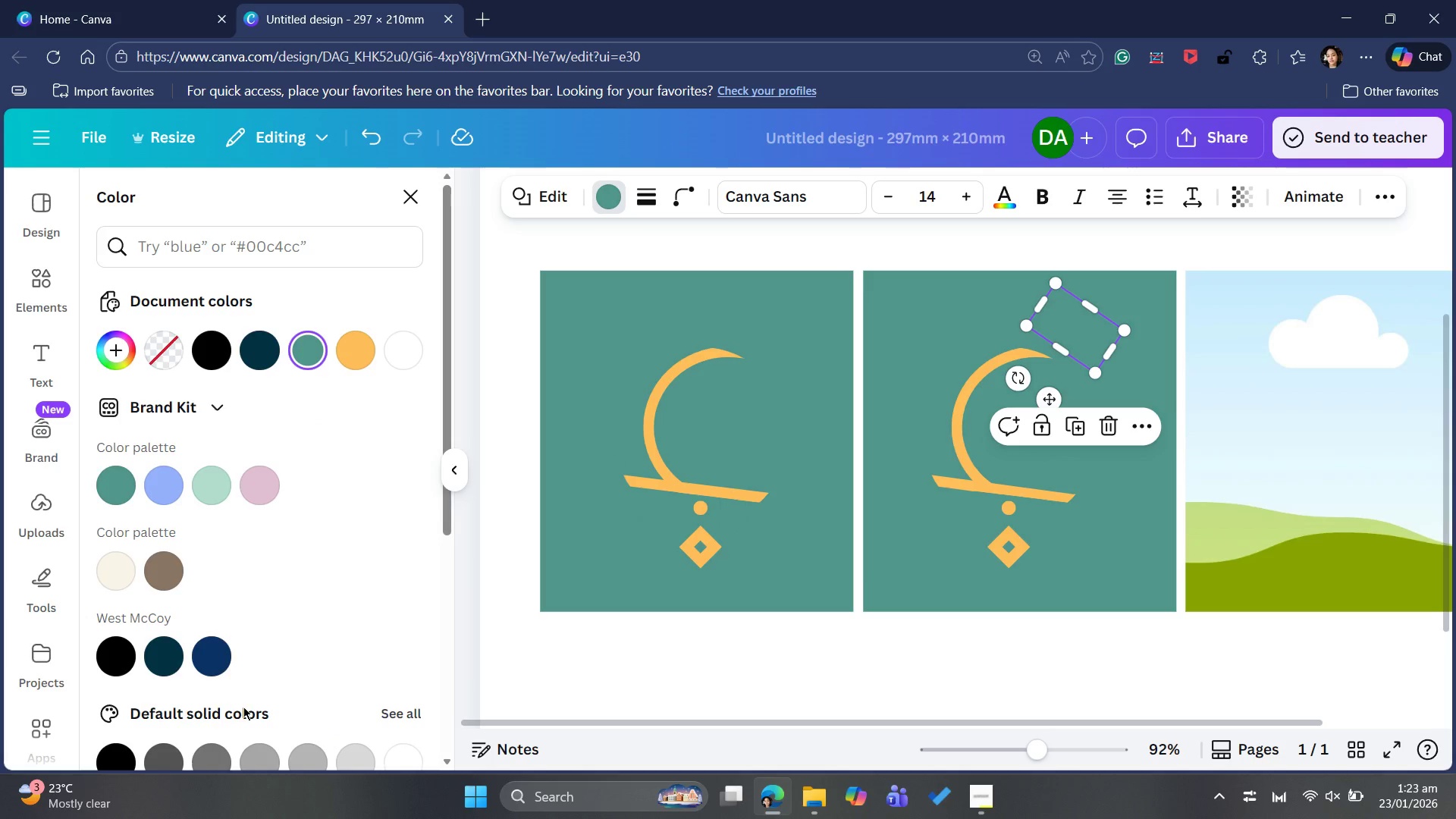 
key(Control+Z)
 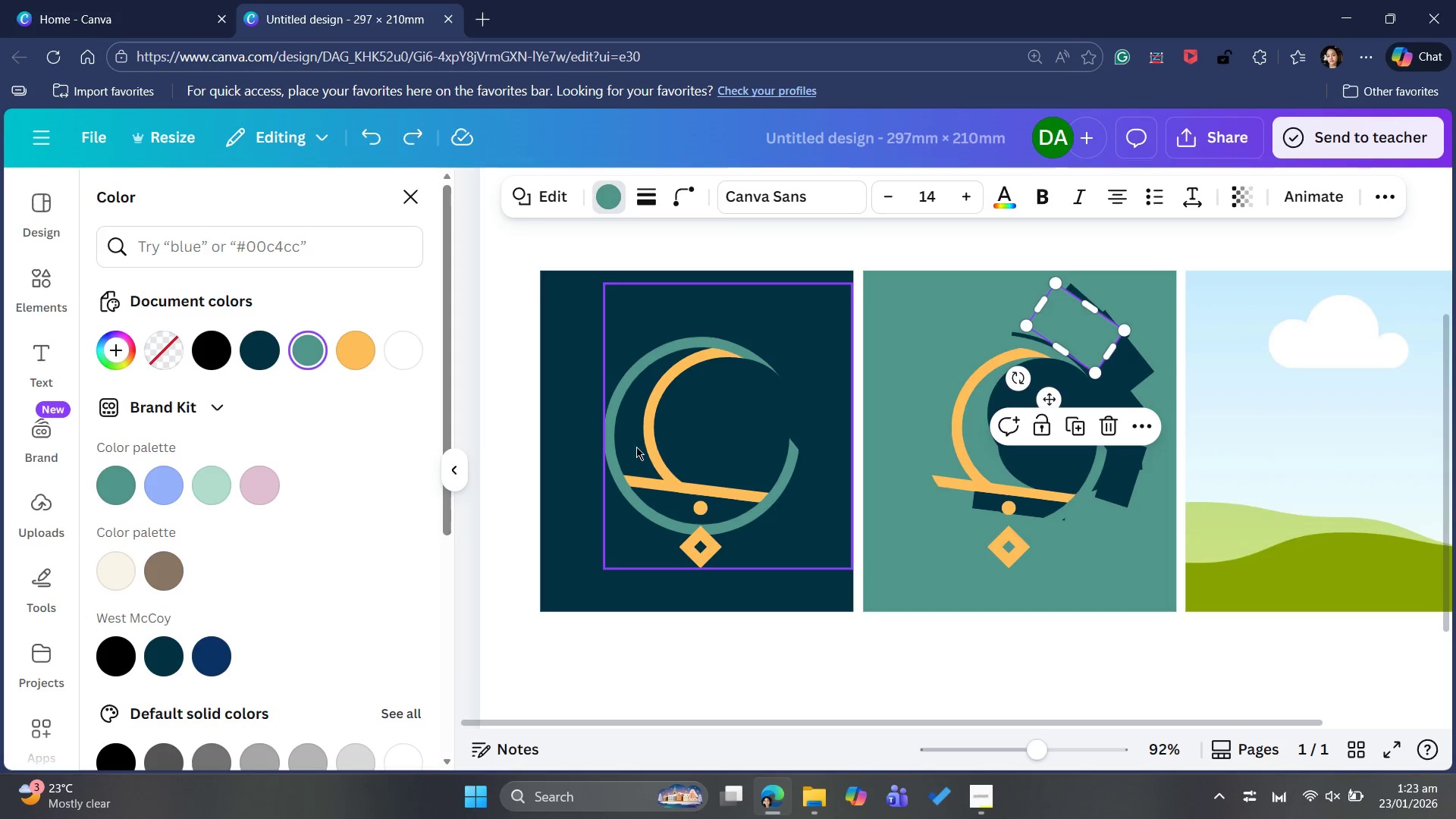 
mouse_move([697, 518])
 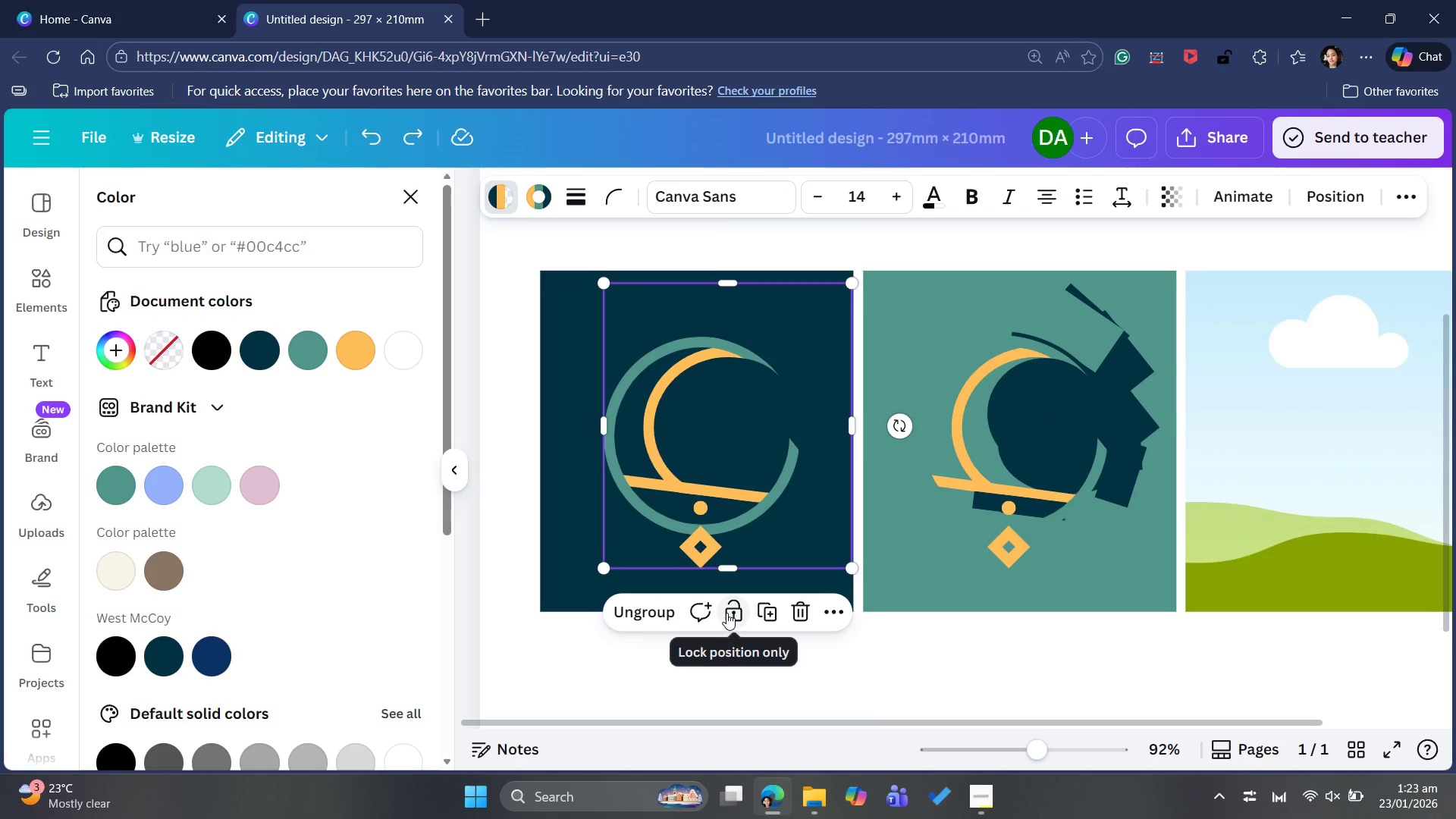 
left_click([726, 613])
 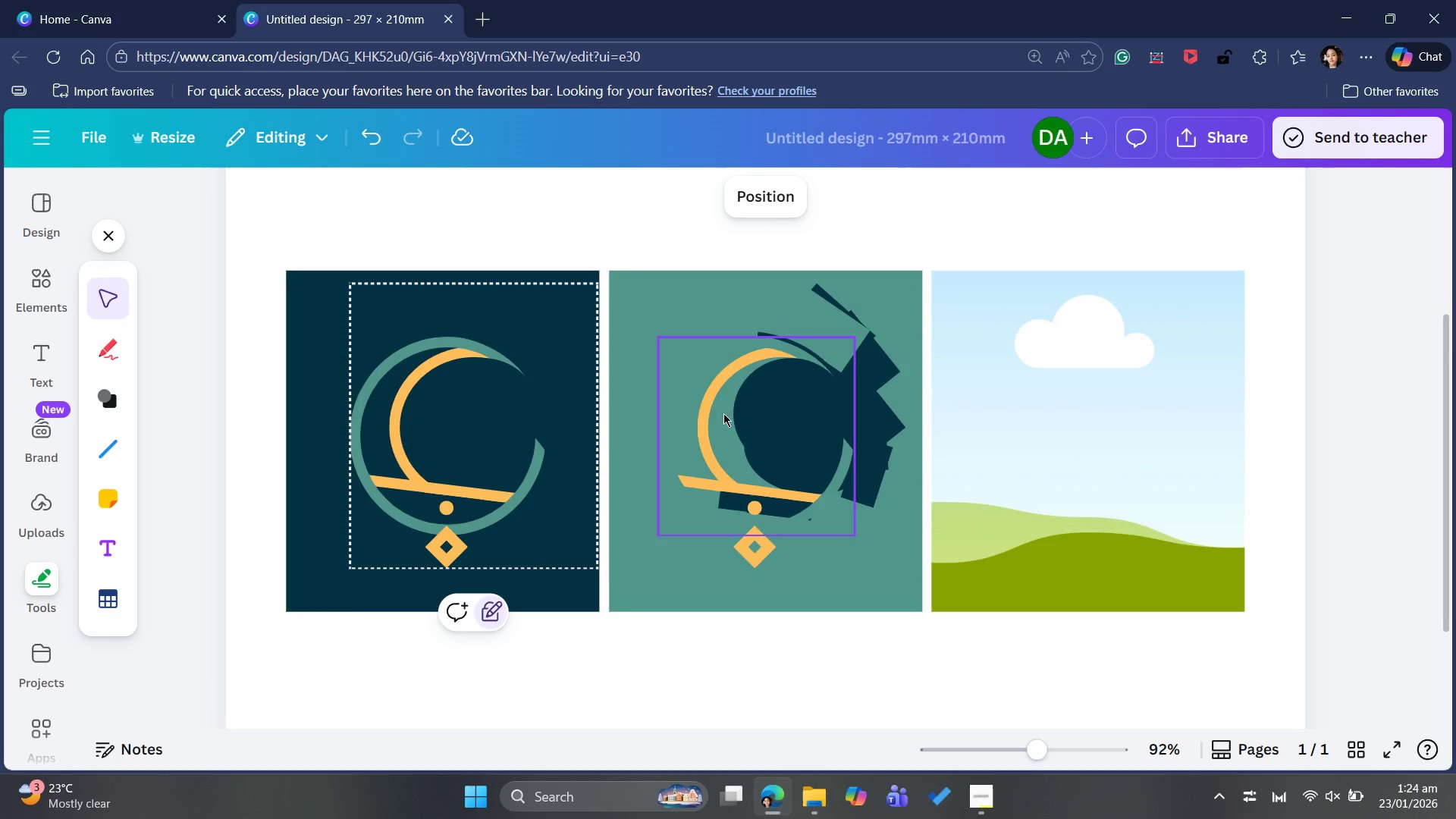 
left_click([723, 411])
 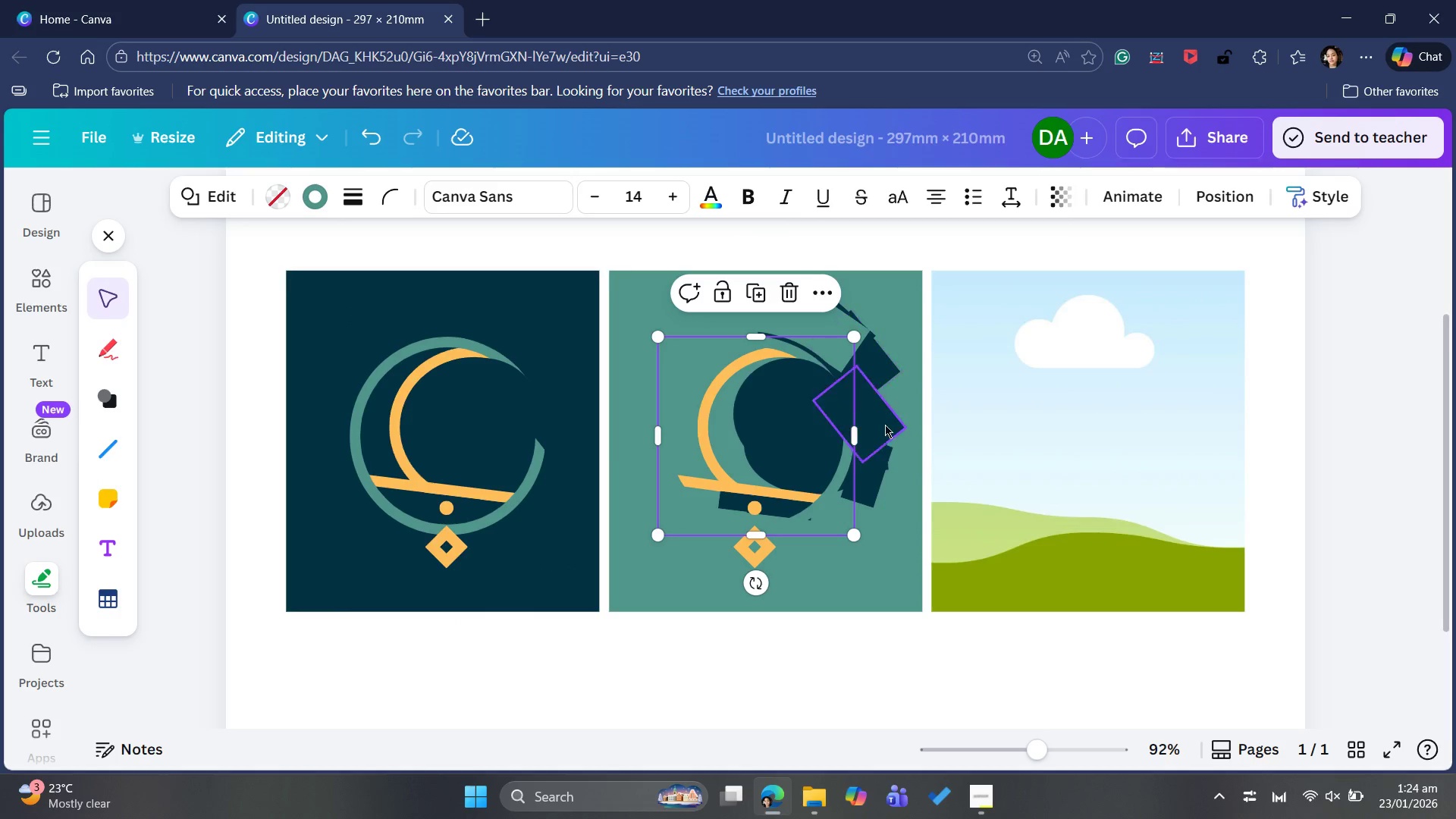 
left_click([883, 432])
 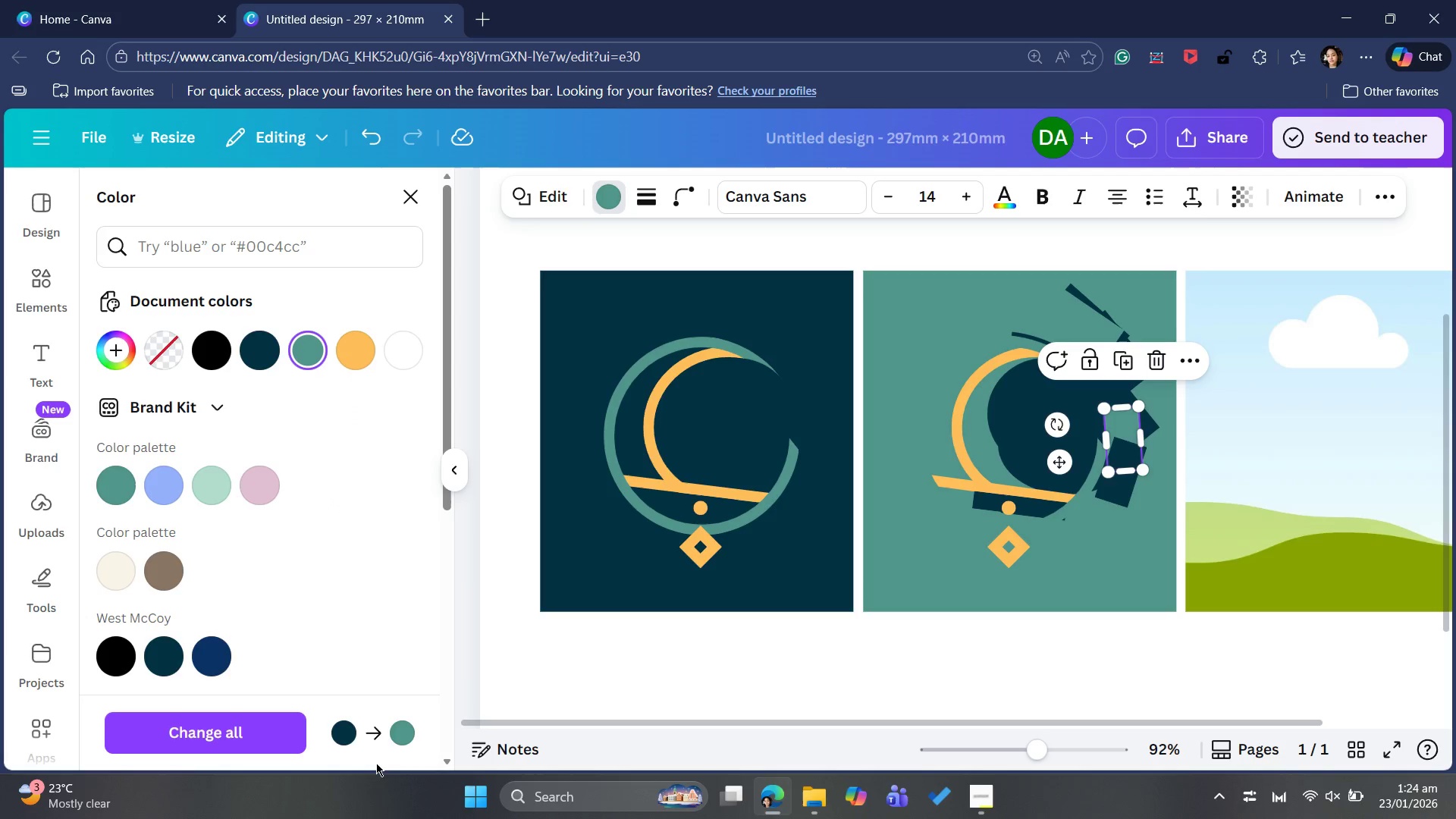 
wait(5.59)
 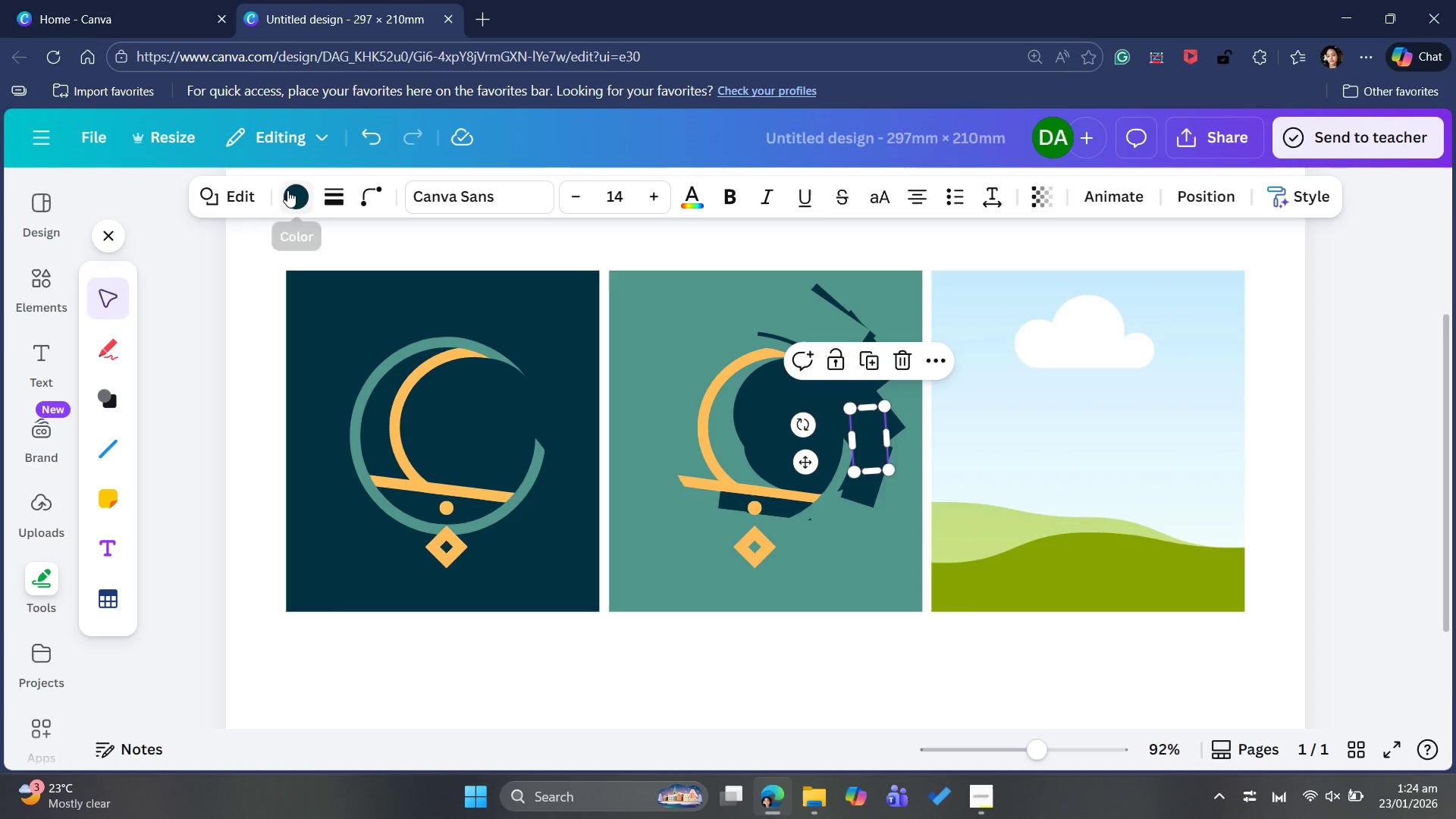 
left_click([254, 723])
 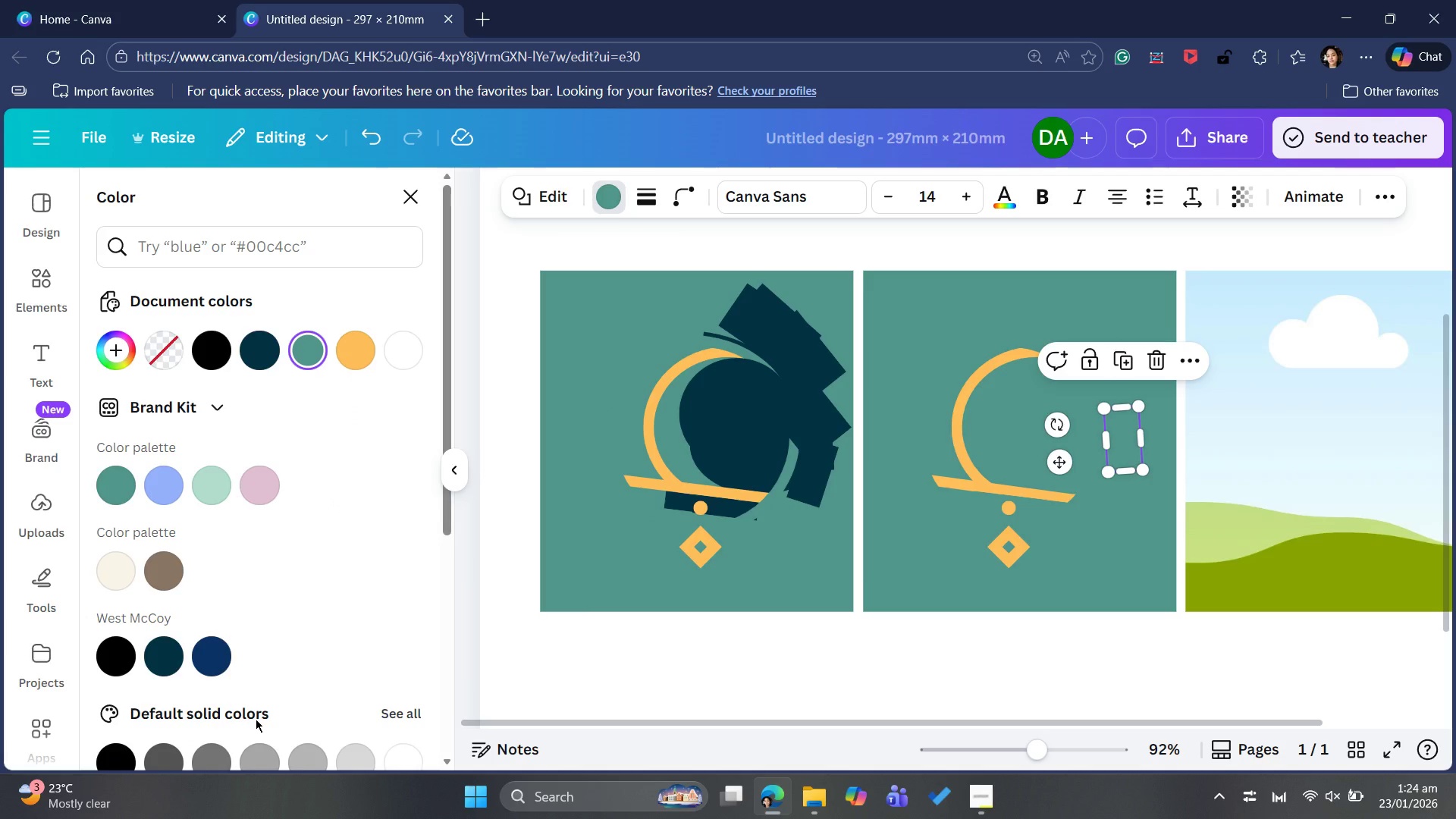 
key(Control+Z)
 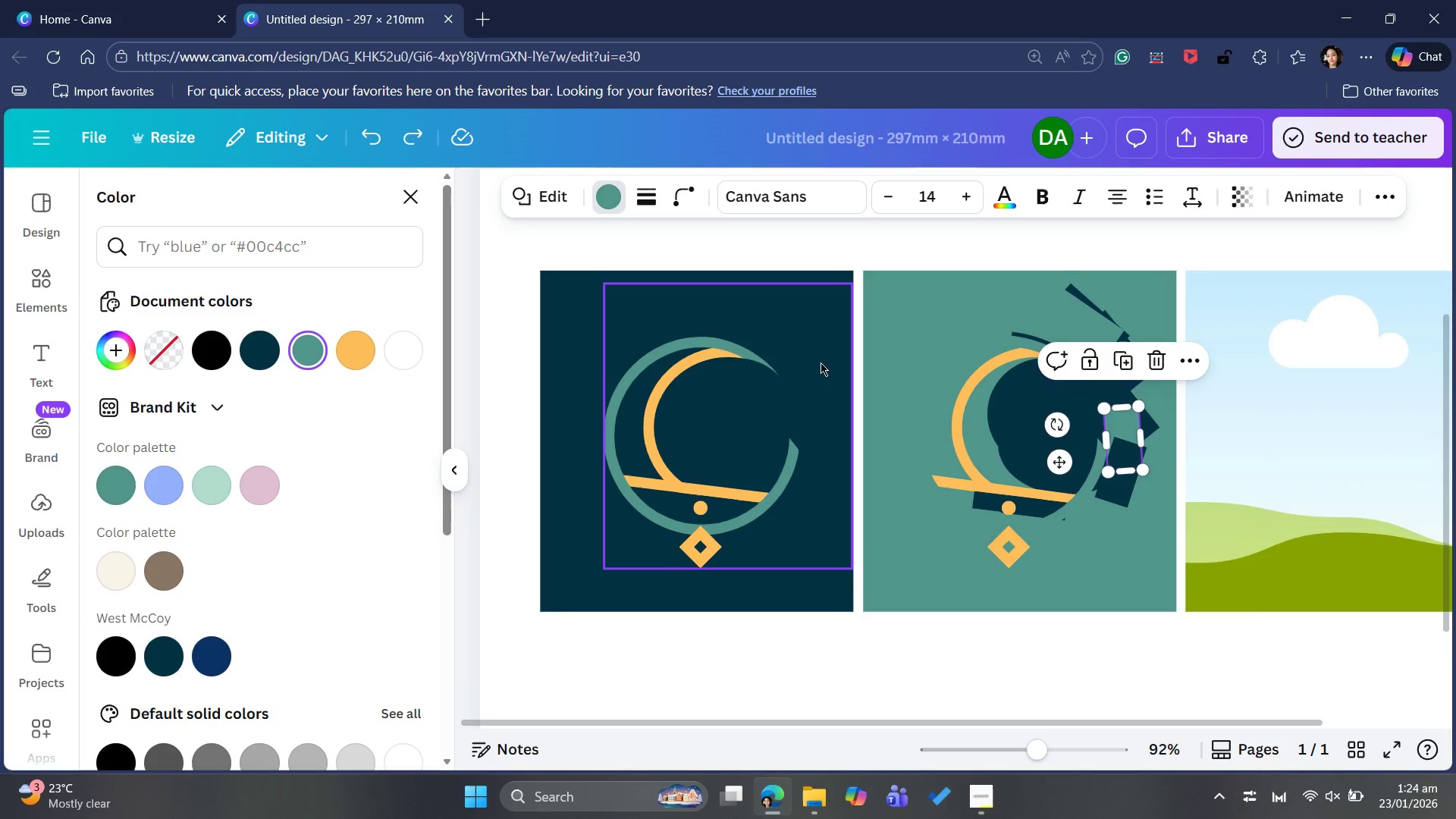 
wait(8.19)
 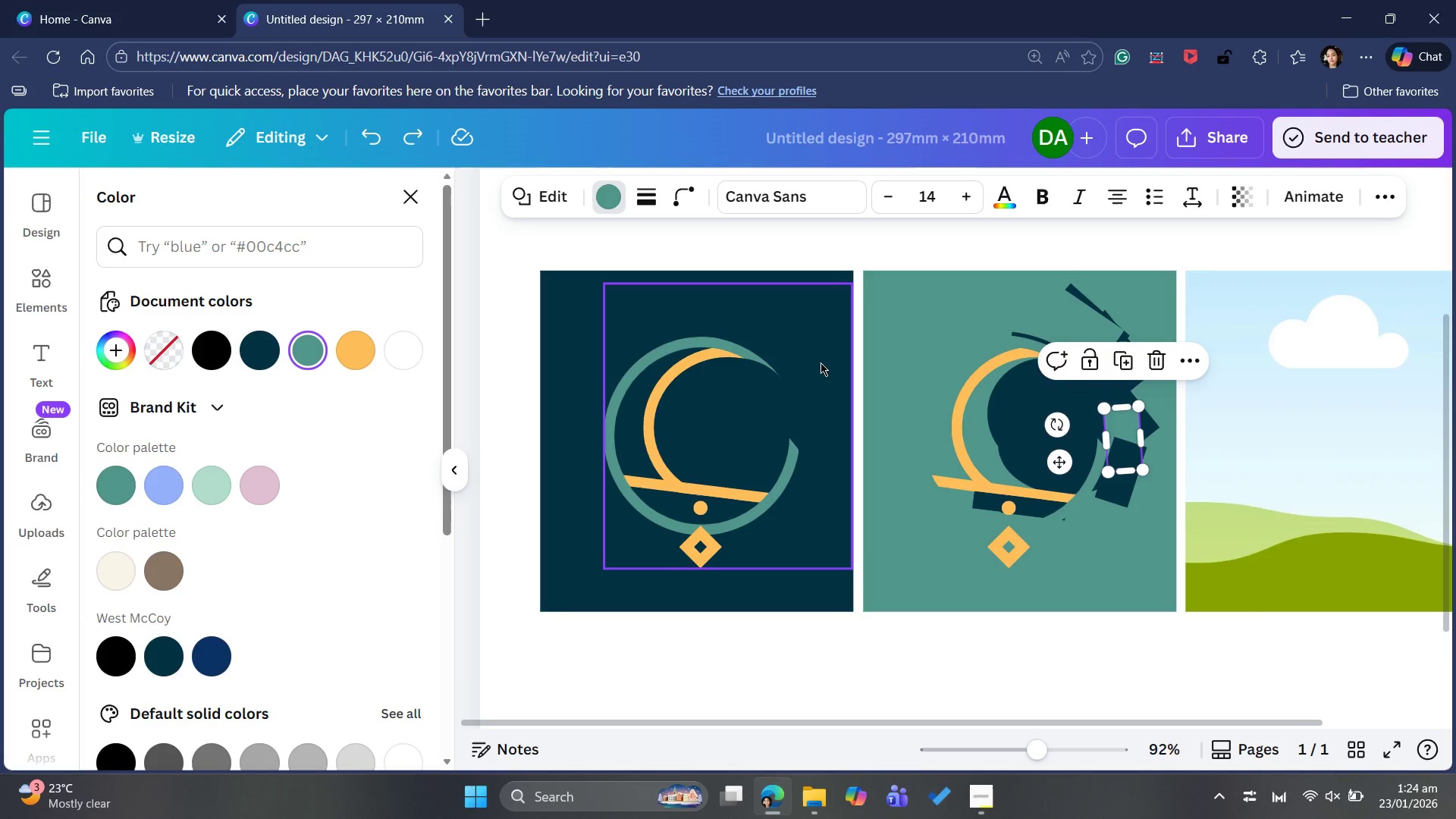 
left_click([463, 465])
 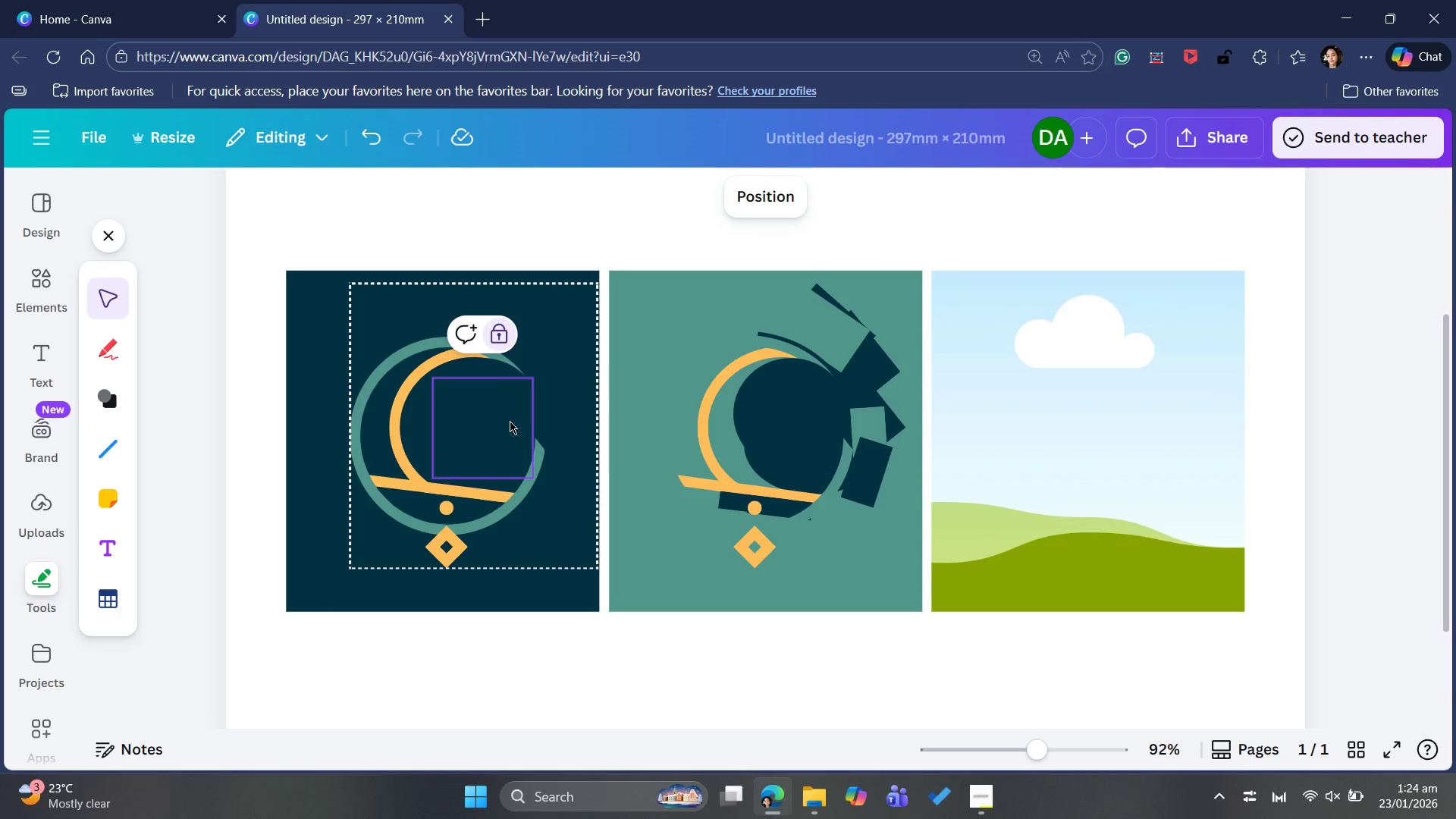 
wait(7.14)
 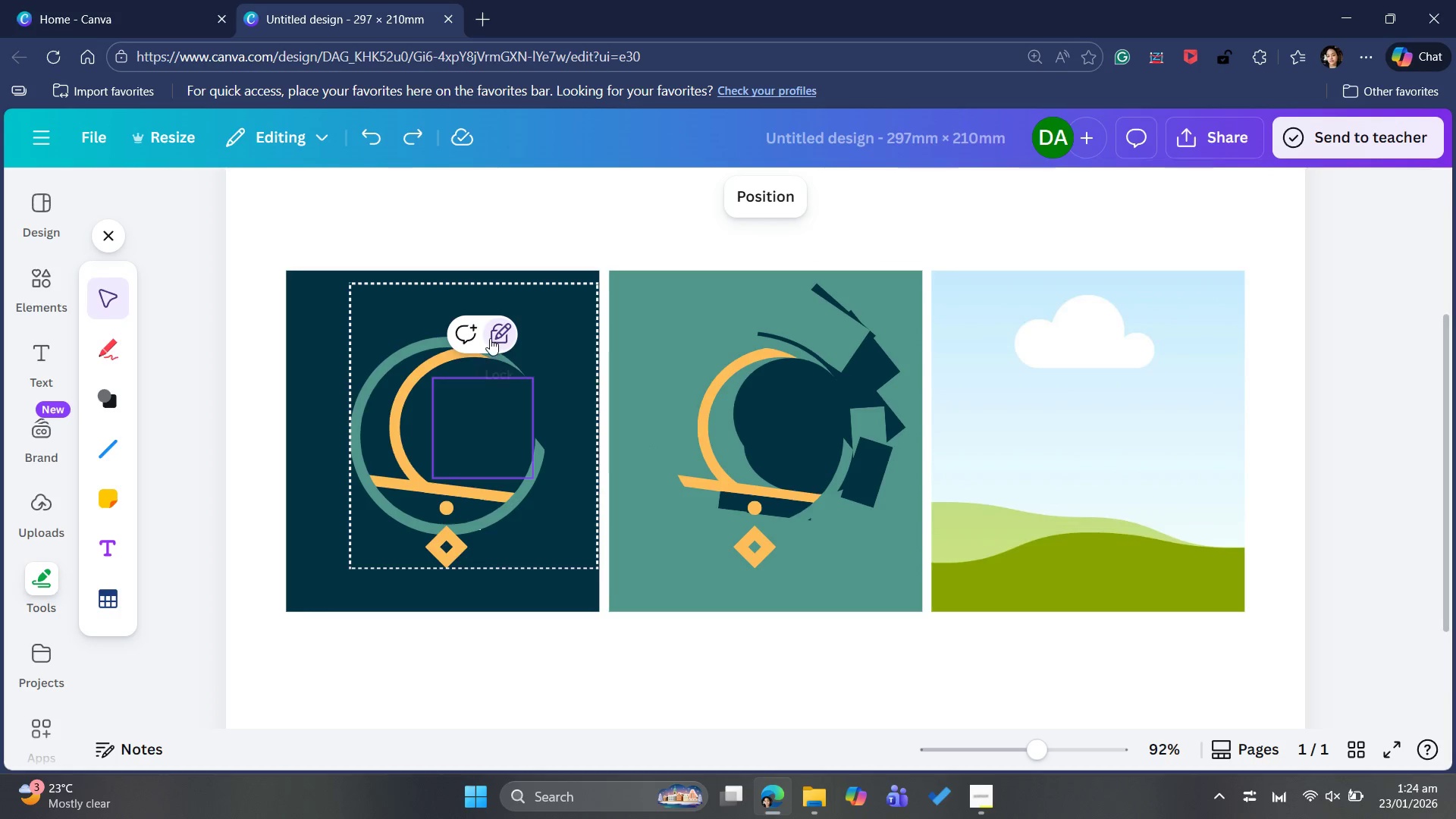 
left_click([497, 336])
 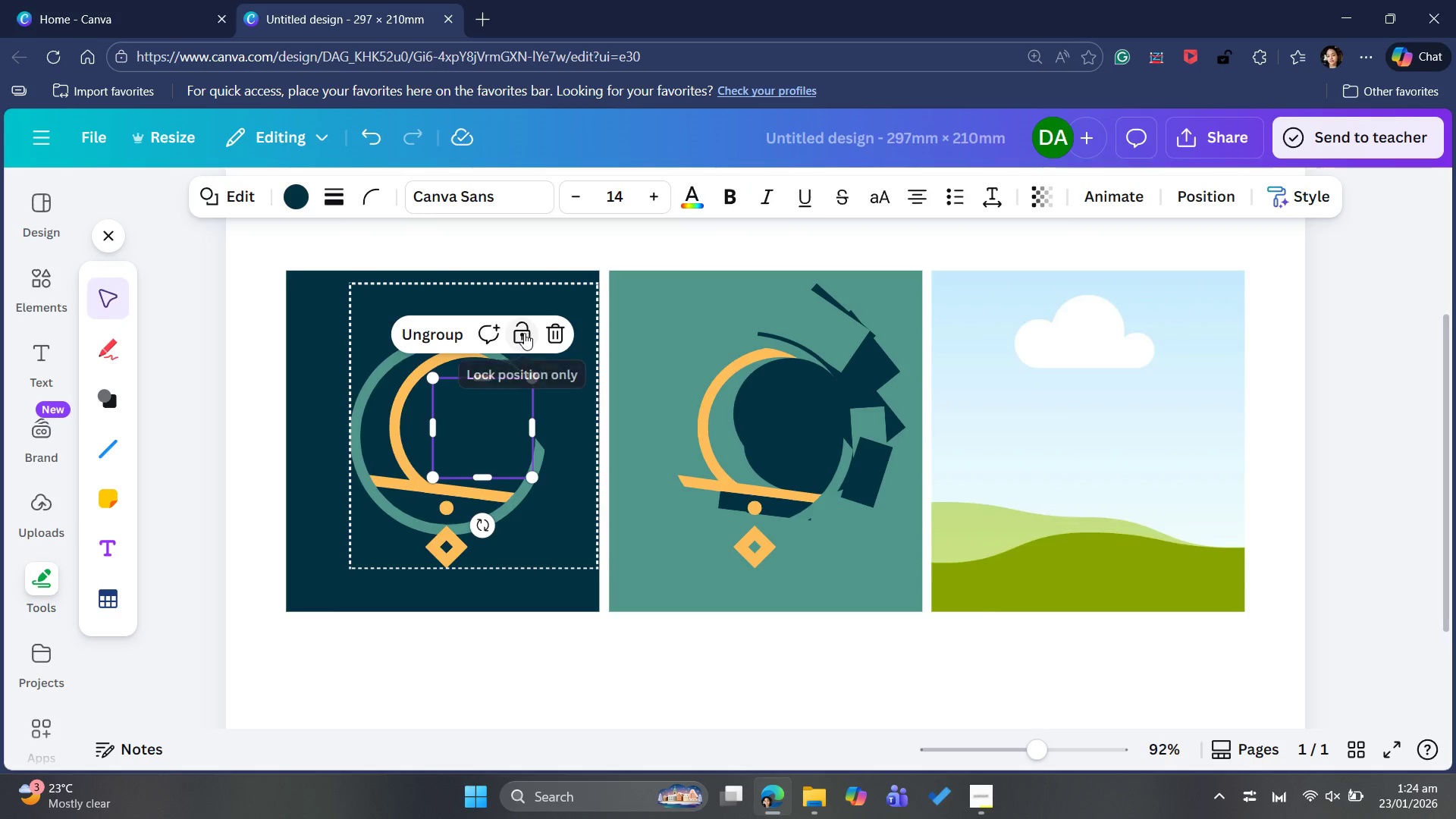 
left_click([522, 333])
 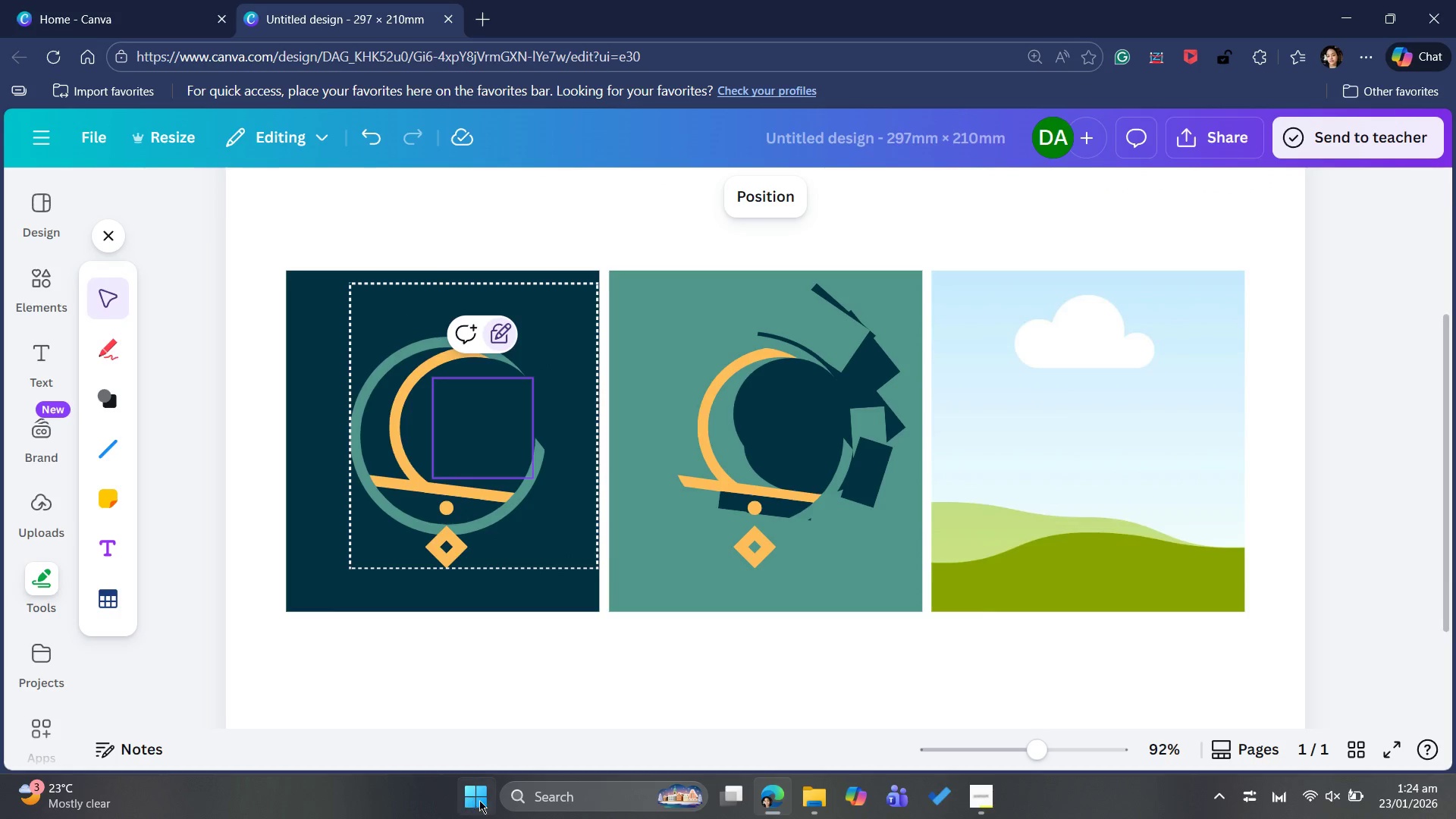 
left_click([549, 692])
 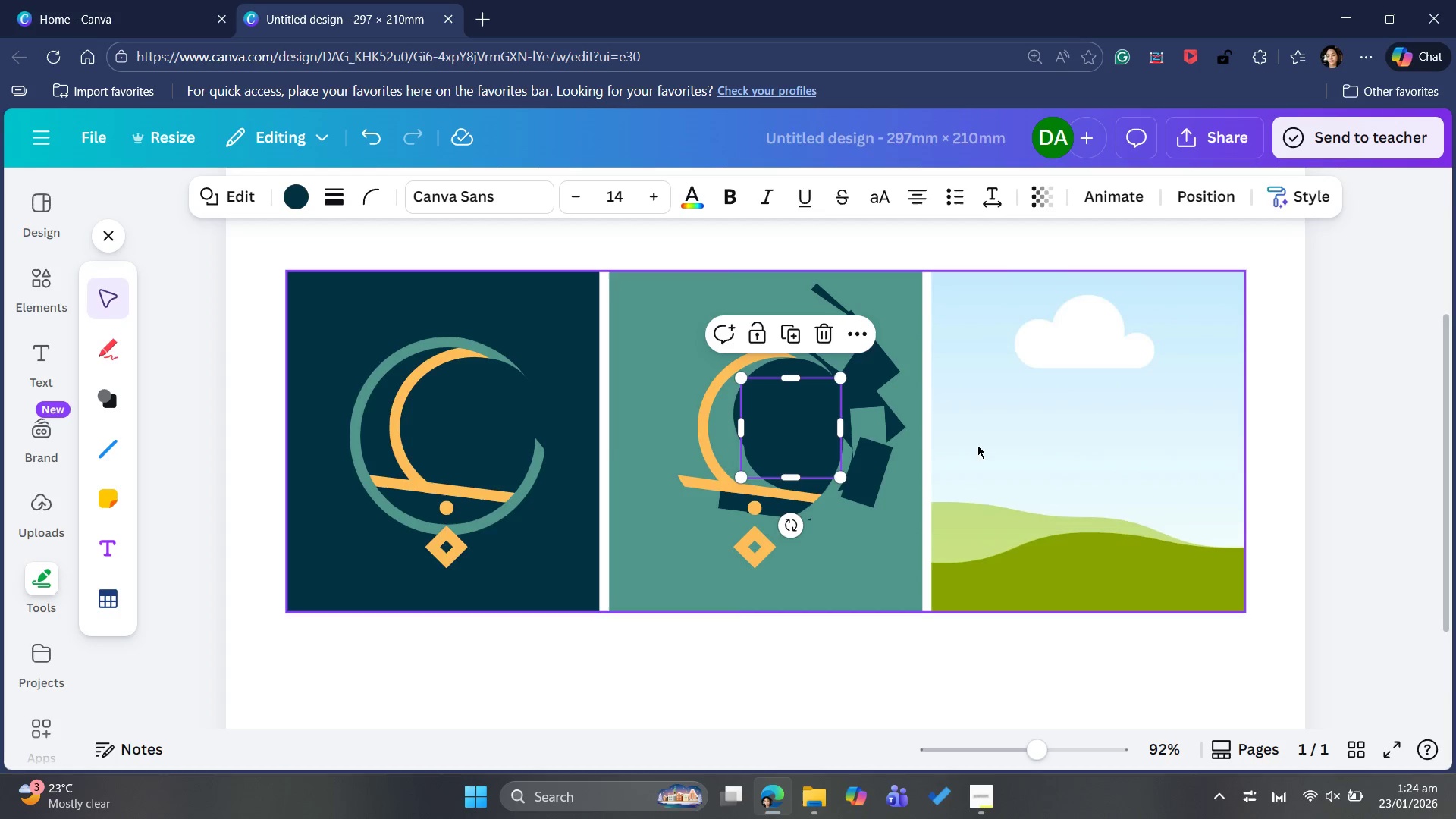 
wait(5.75)
 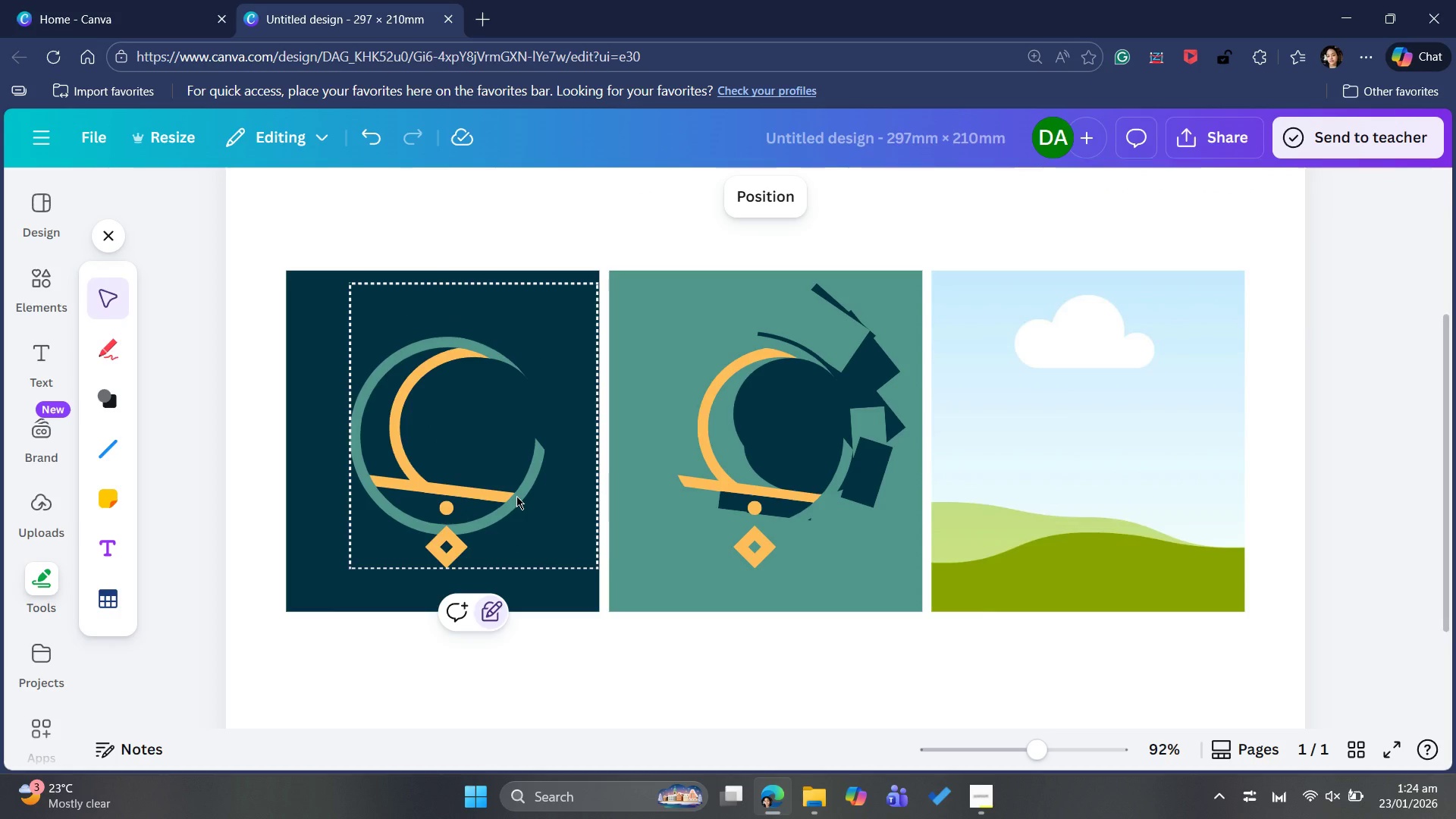 
left_click([883, 365])
 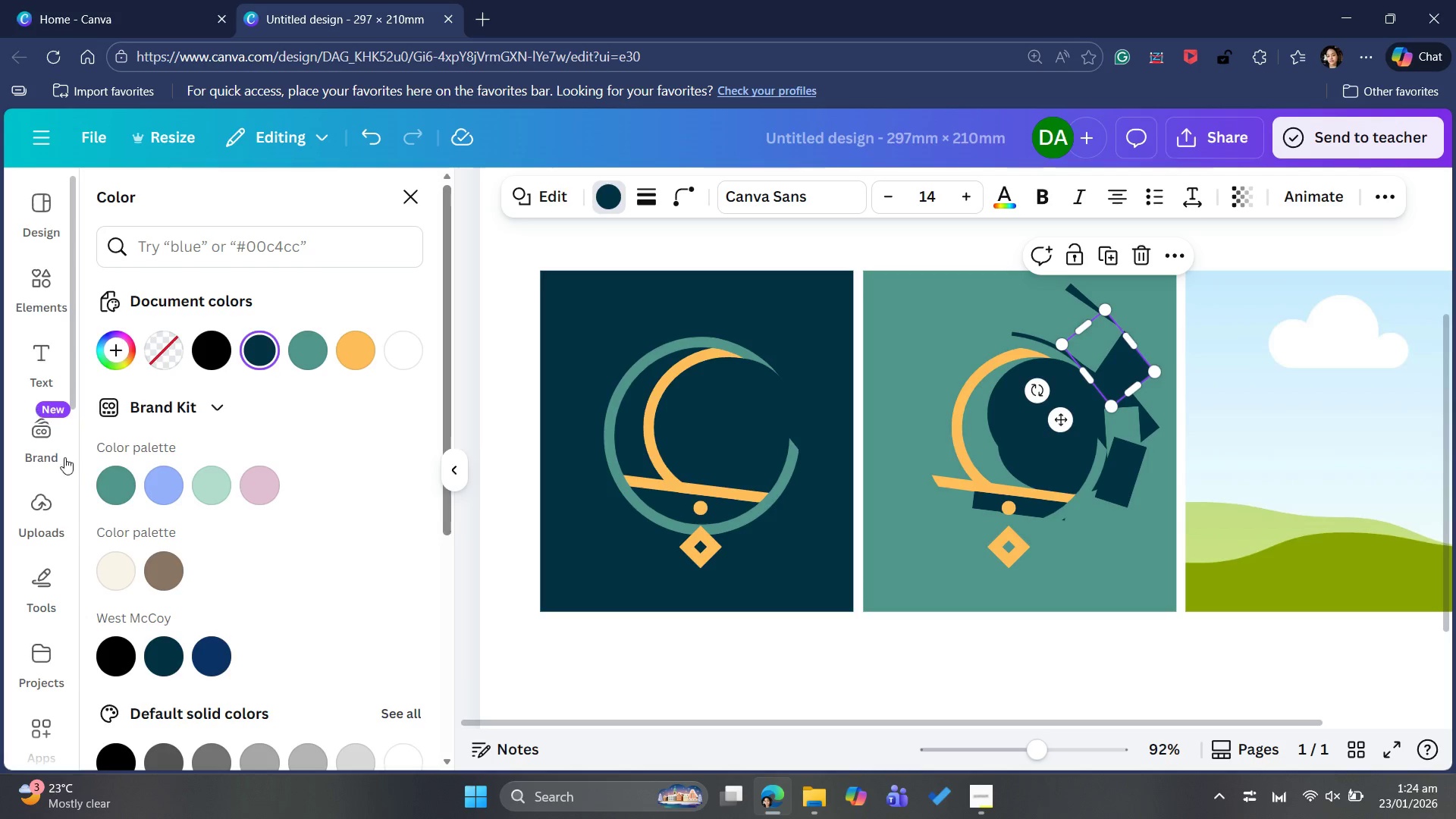 
left_click([325, 337])
 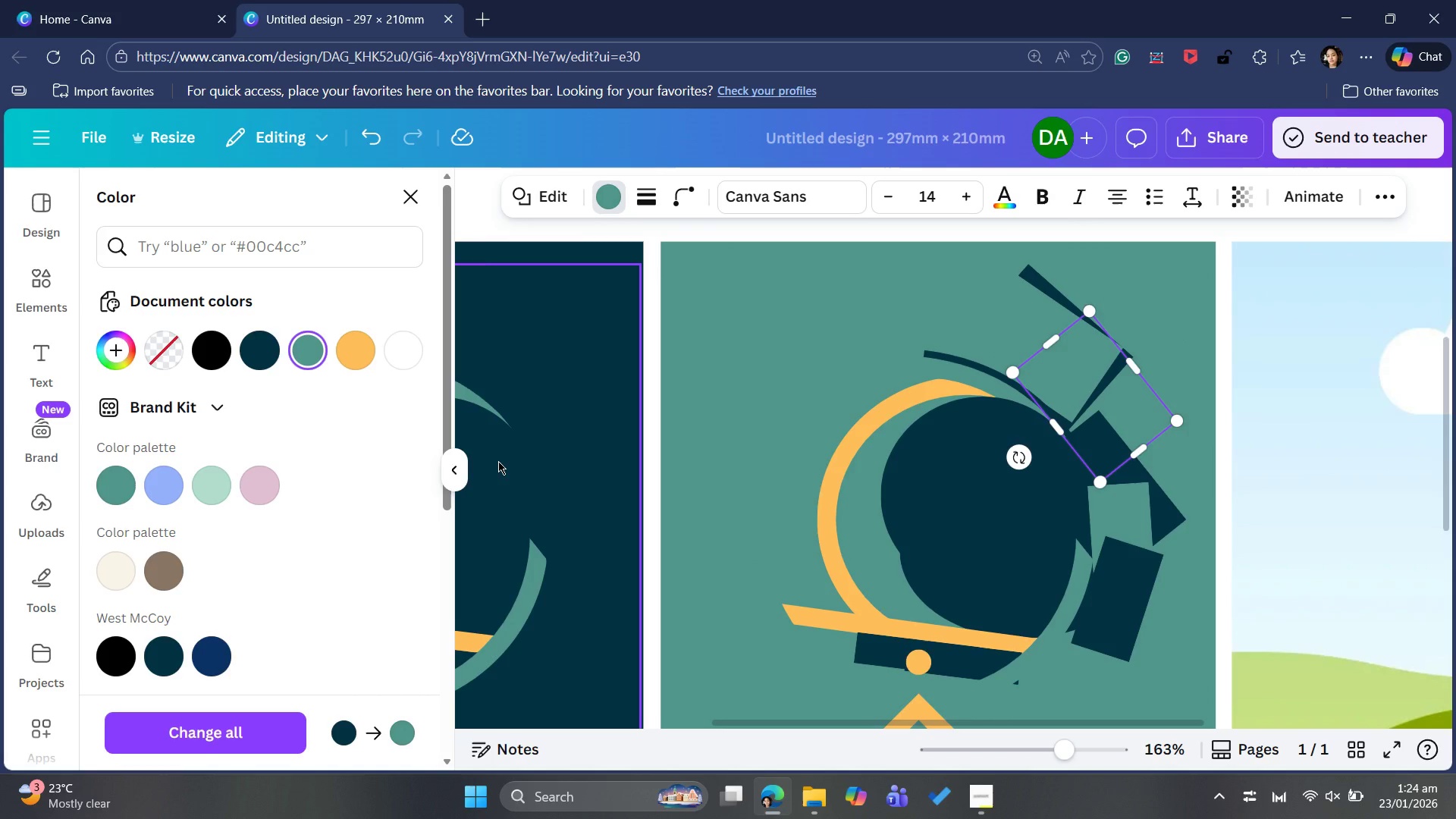 
wait(15.0)
 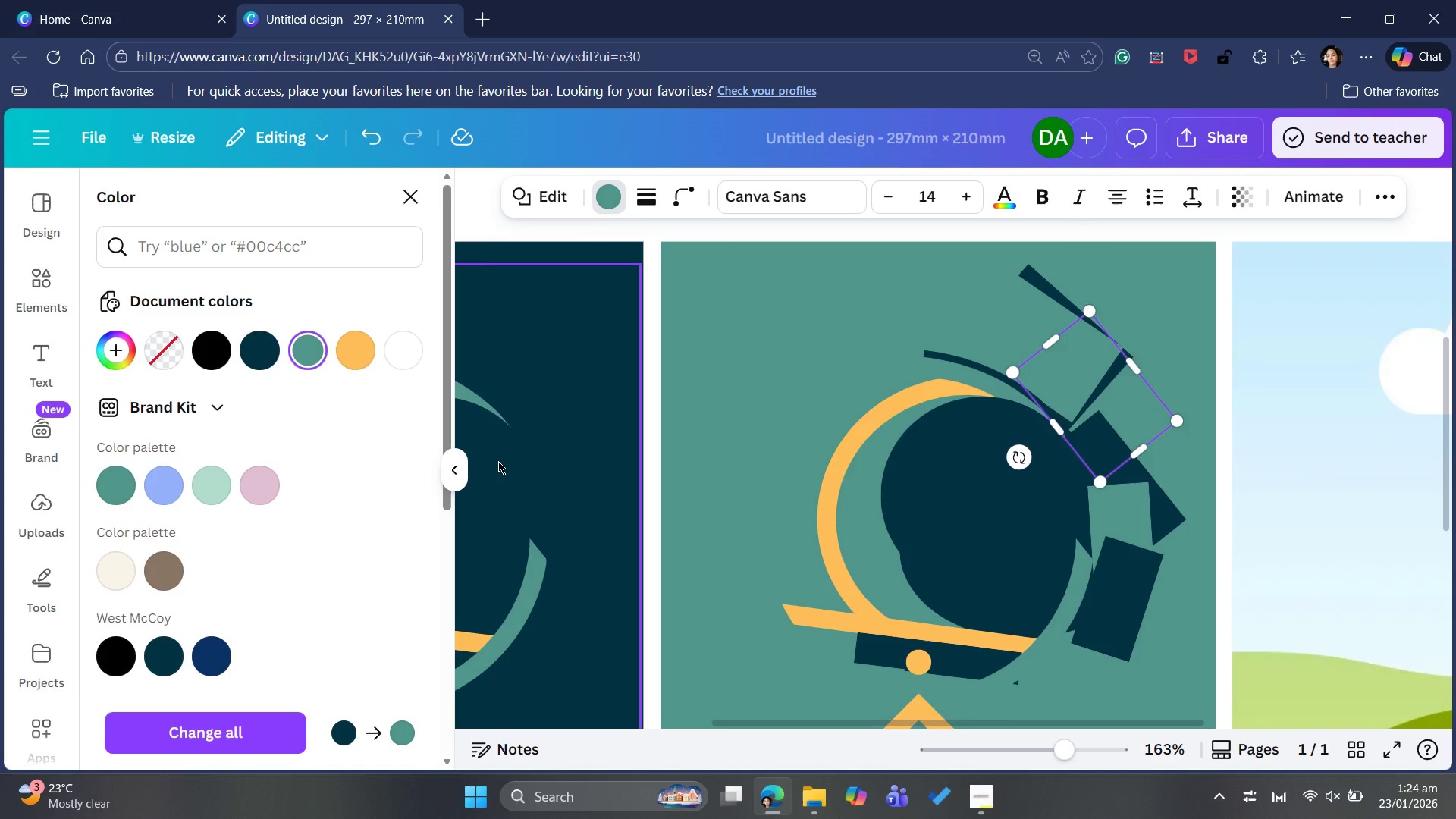 
left_click([510, 211])
 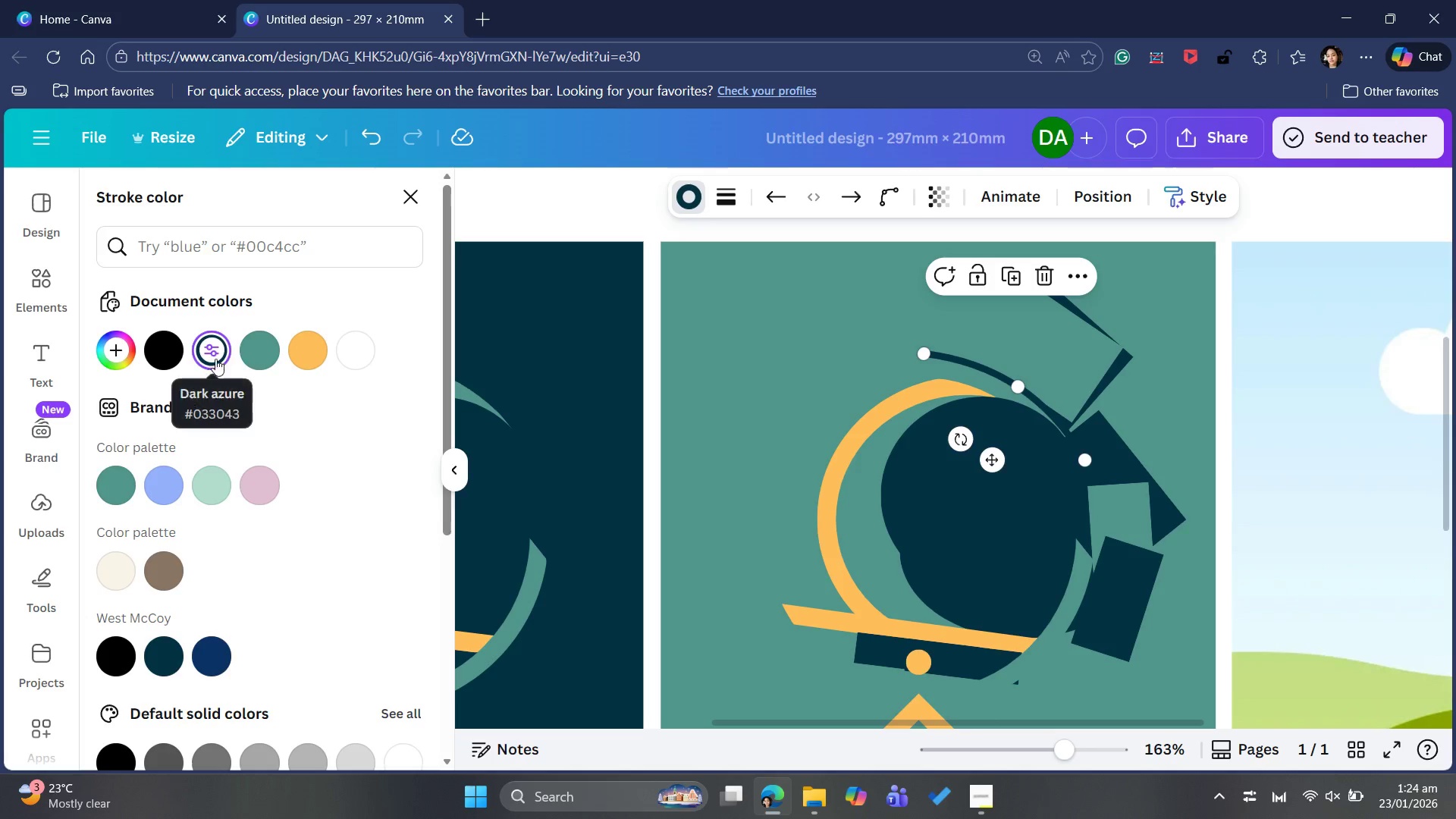 
left_click([257, 362])
 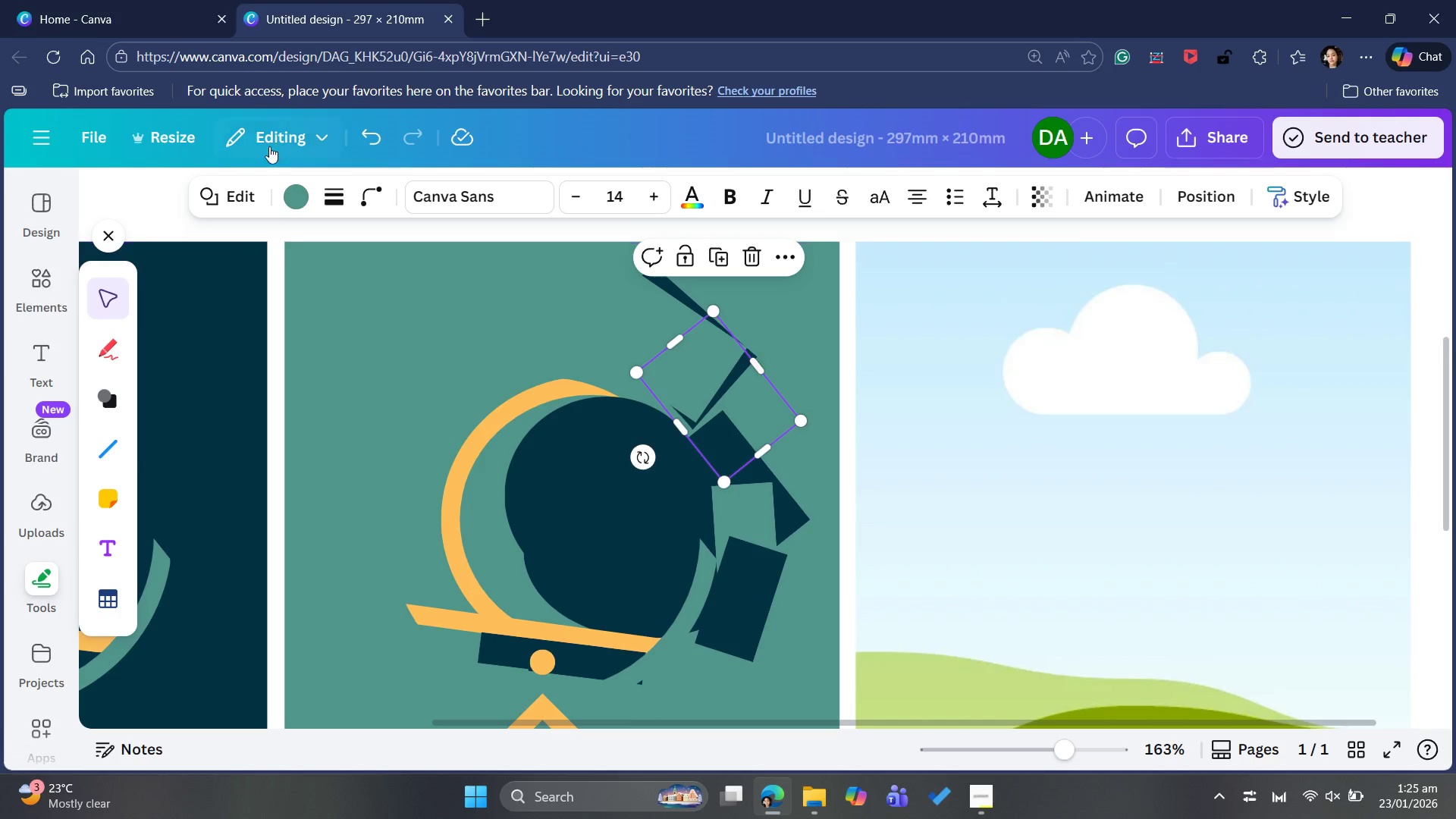 
left_click([305, 206])
 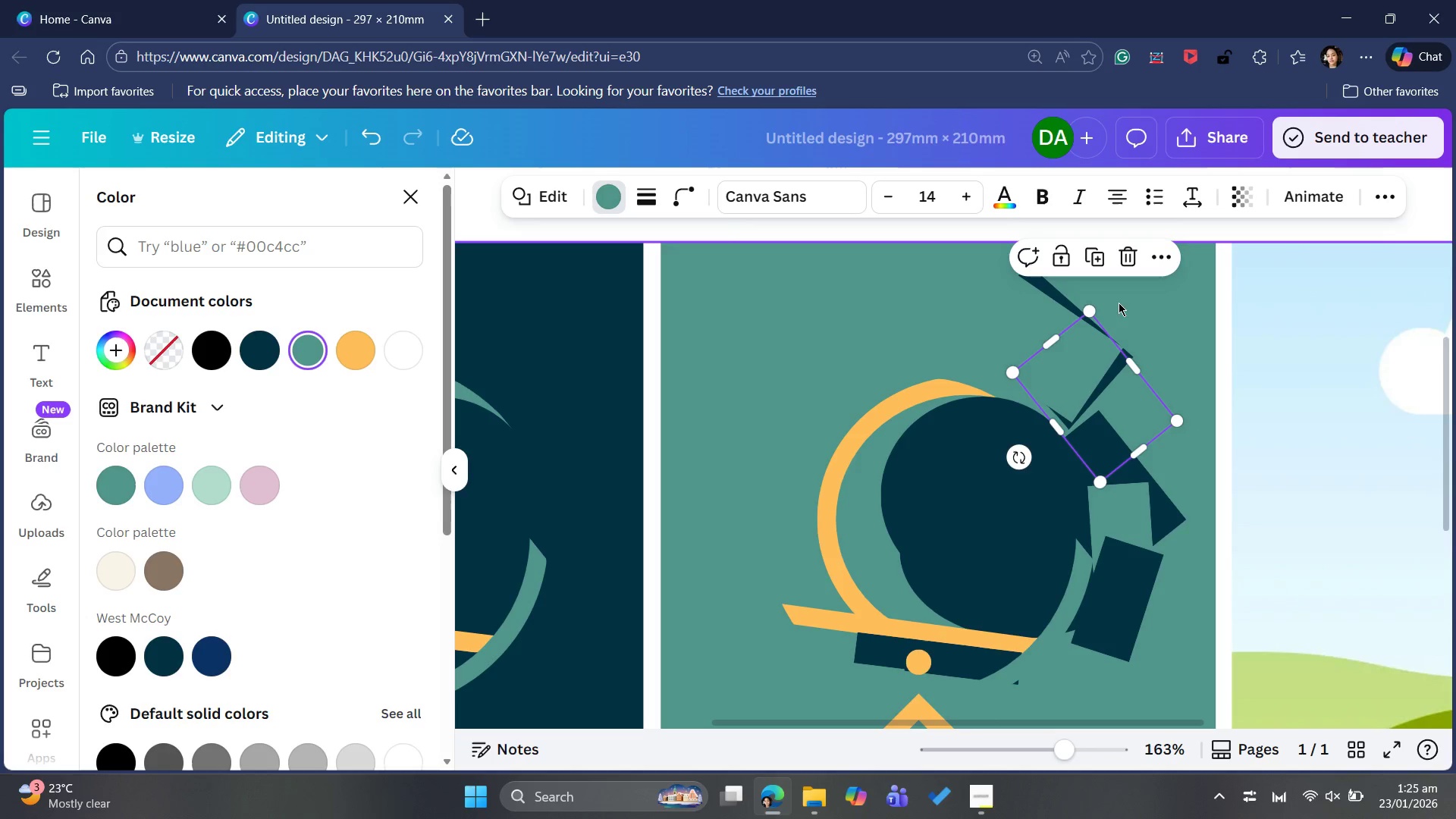 
left_click([1059, 300])
 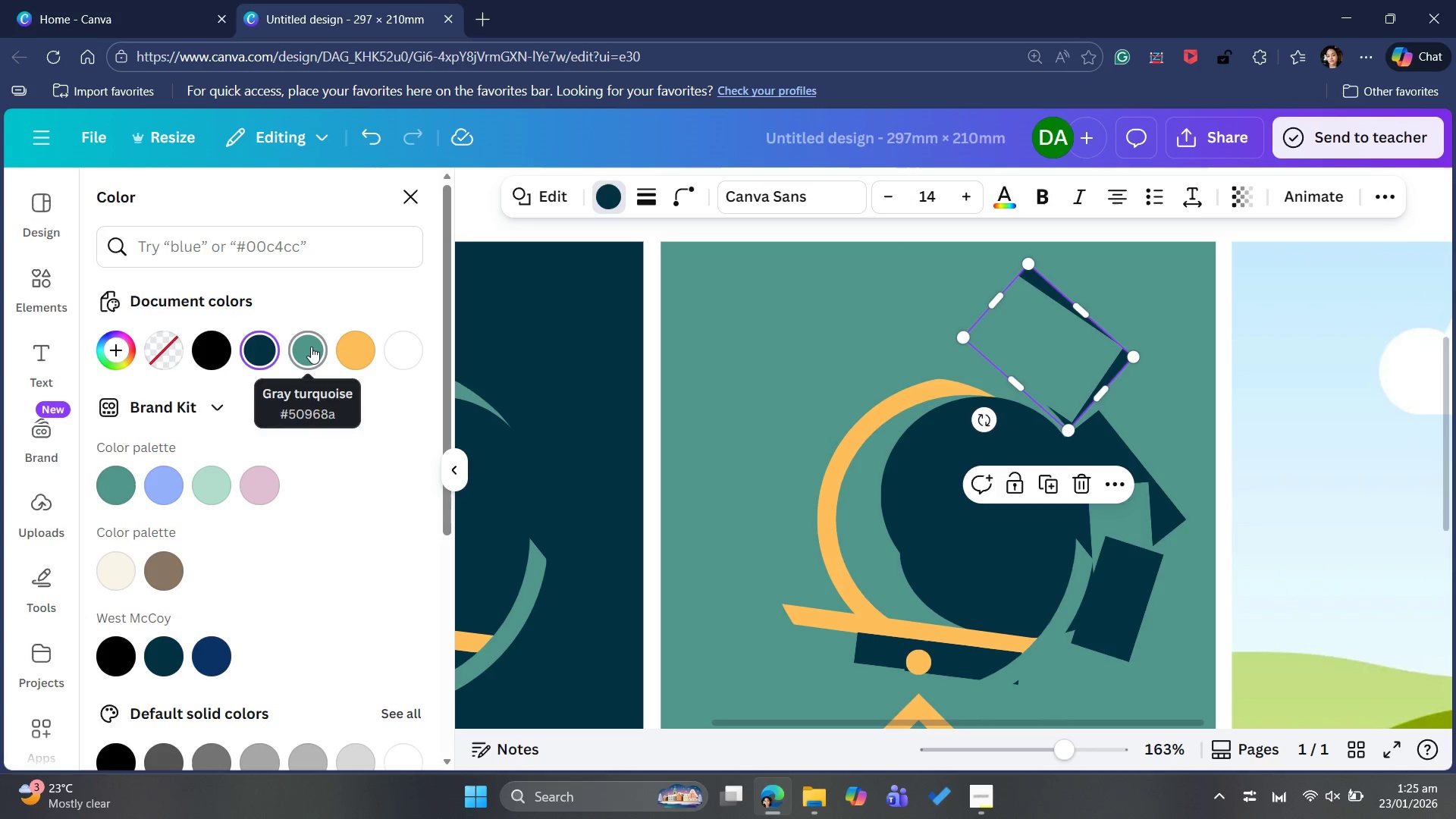 
wait(6.42)
 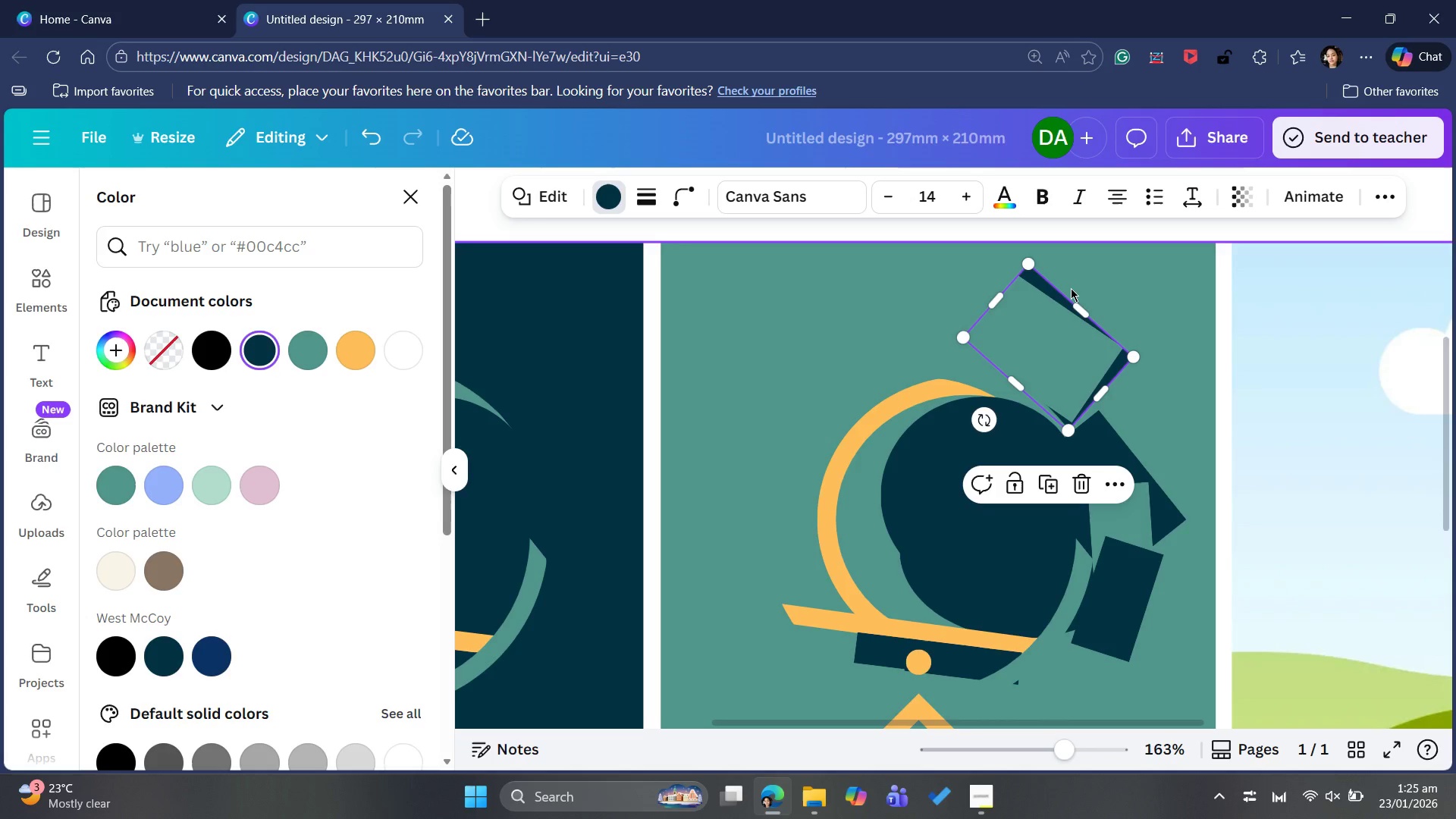 
left_click([1086, 507])
 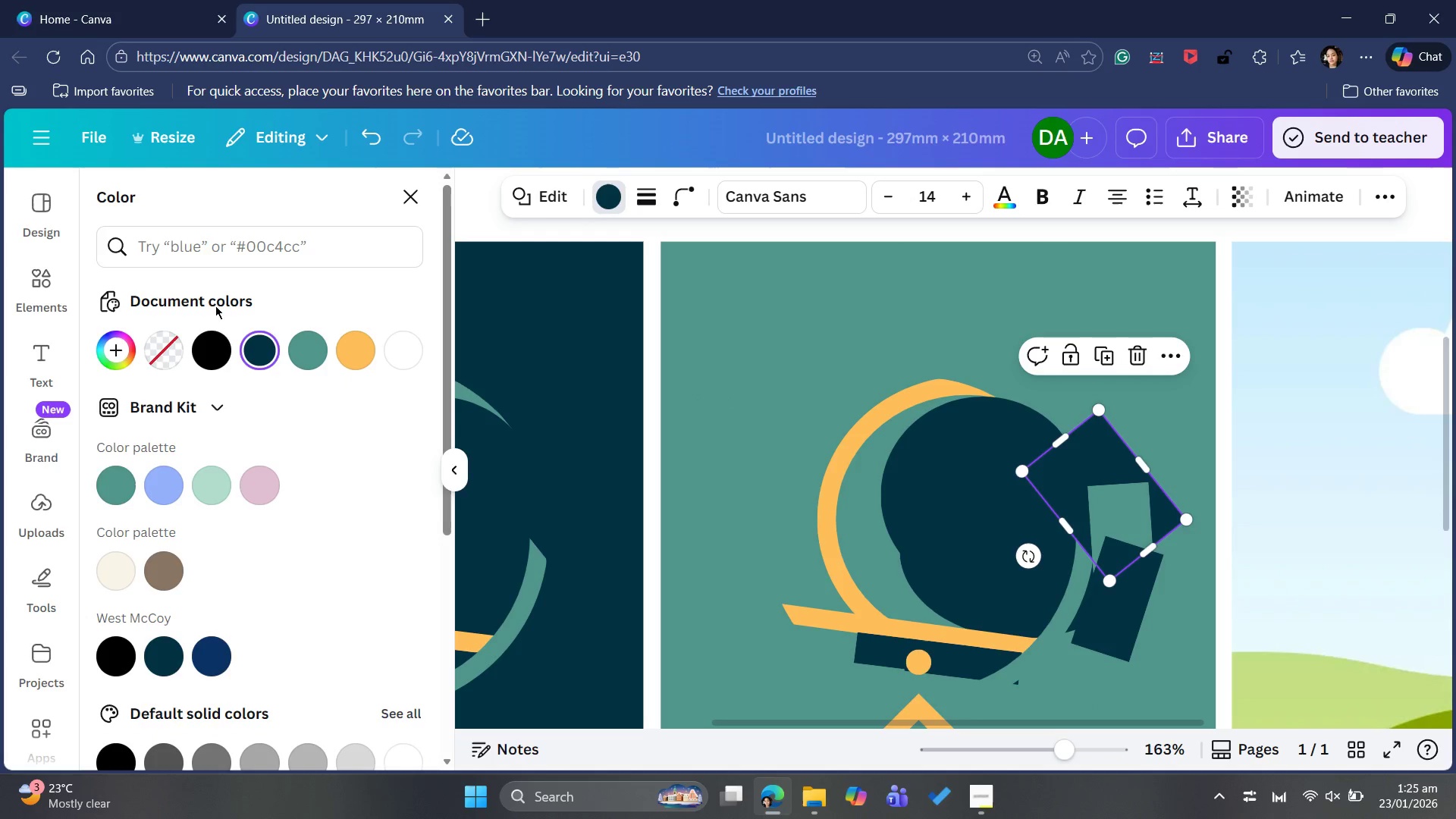 
left_click([303, 369])
 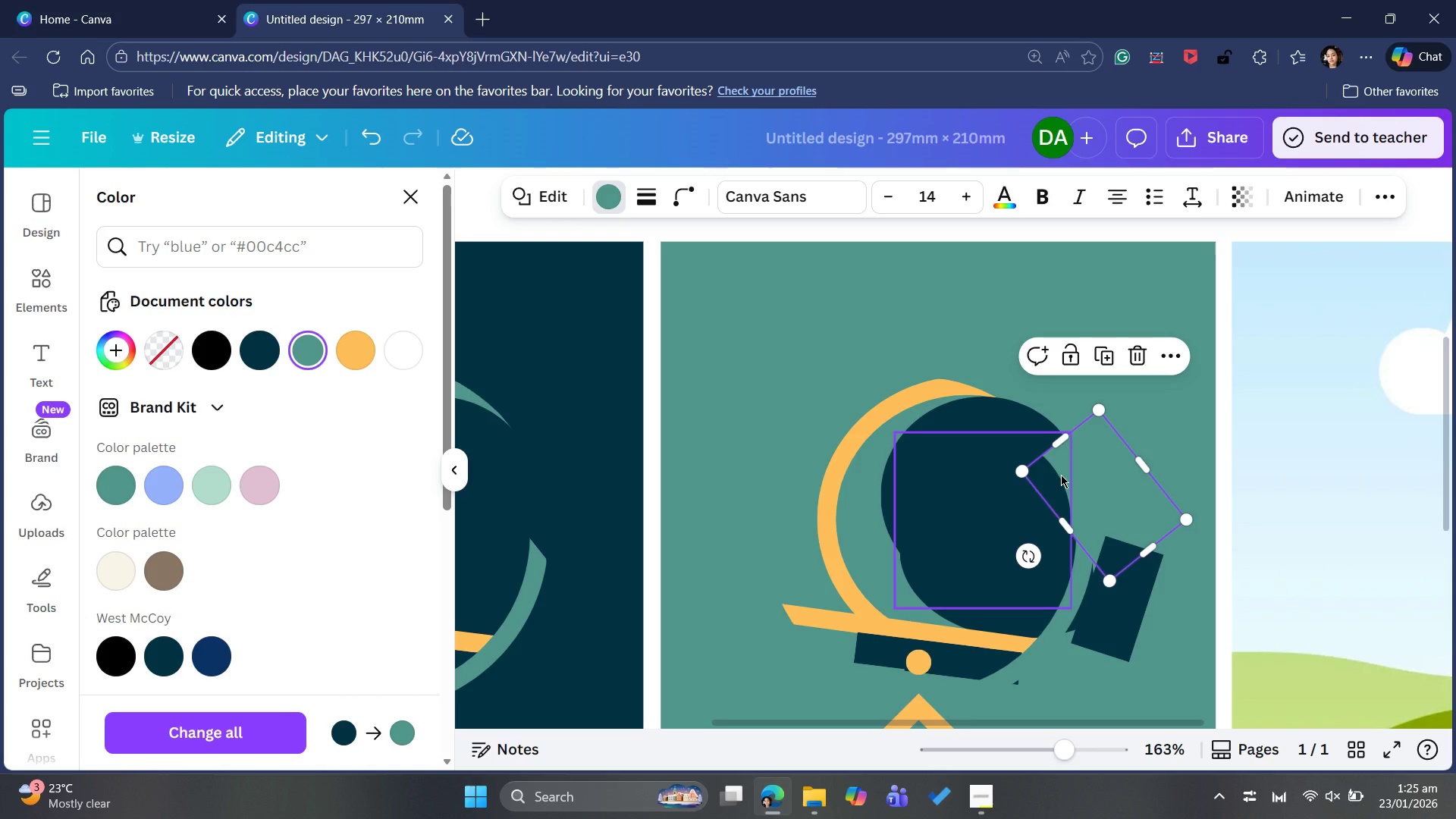 
wait(6.19)
 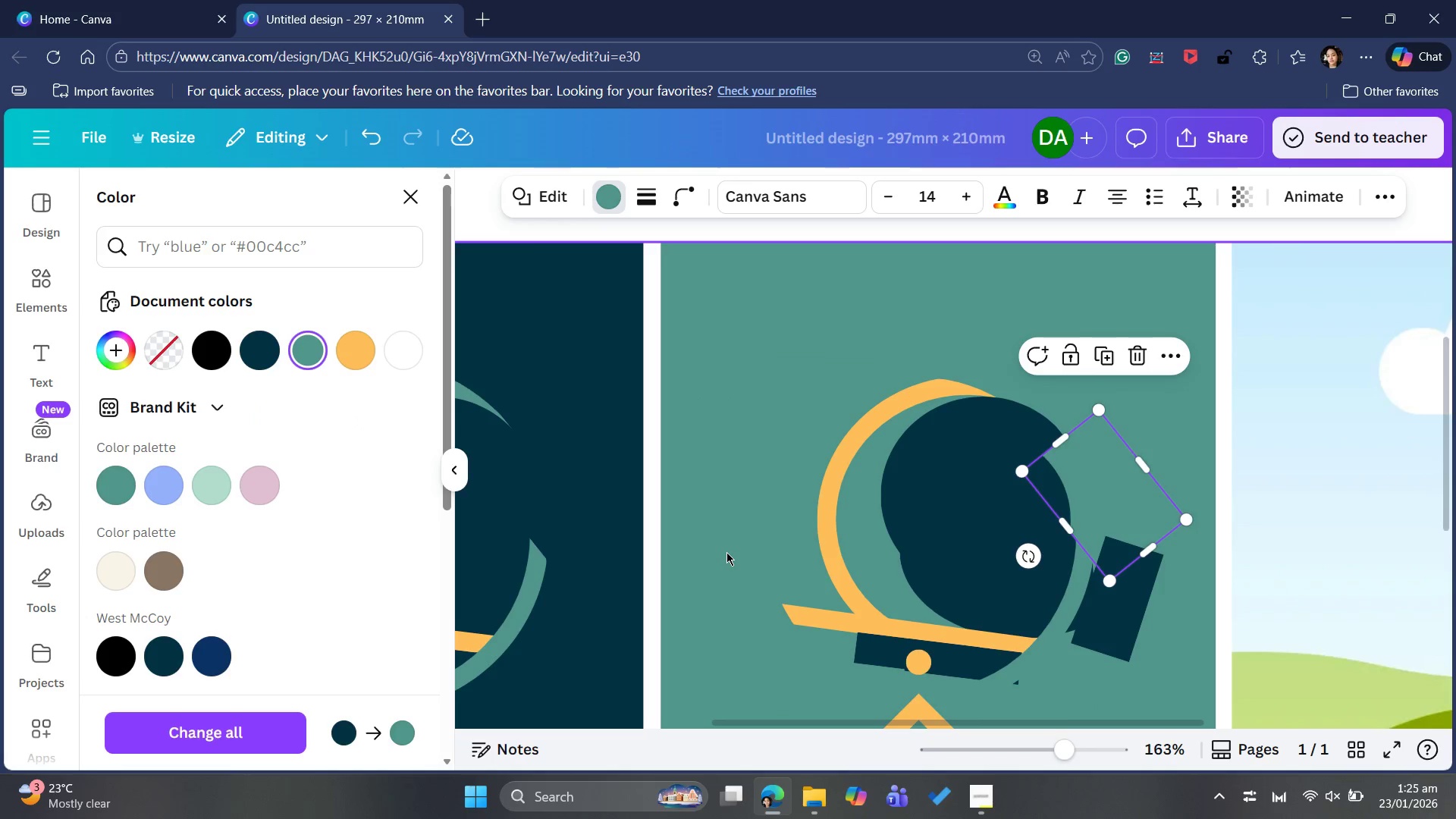 
left_click([1003, 471])
 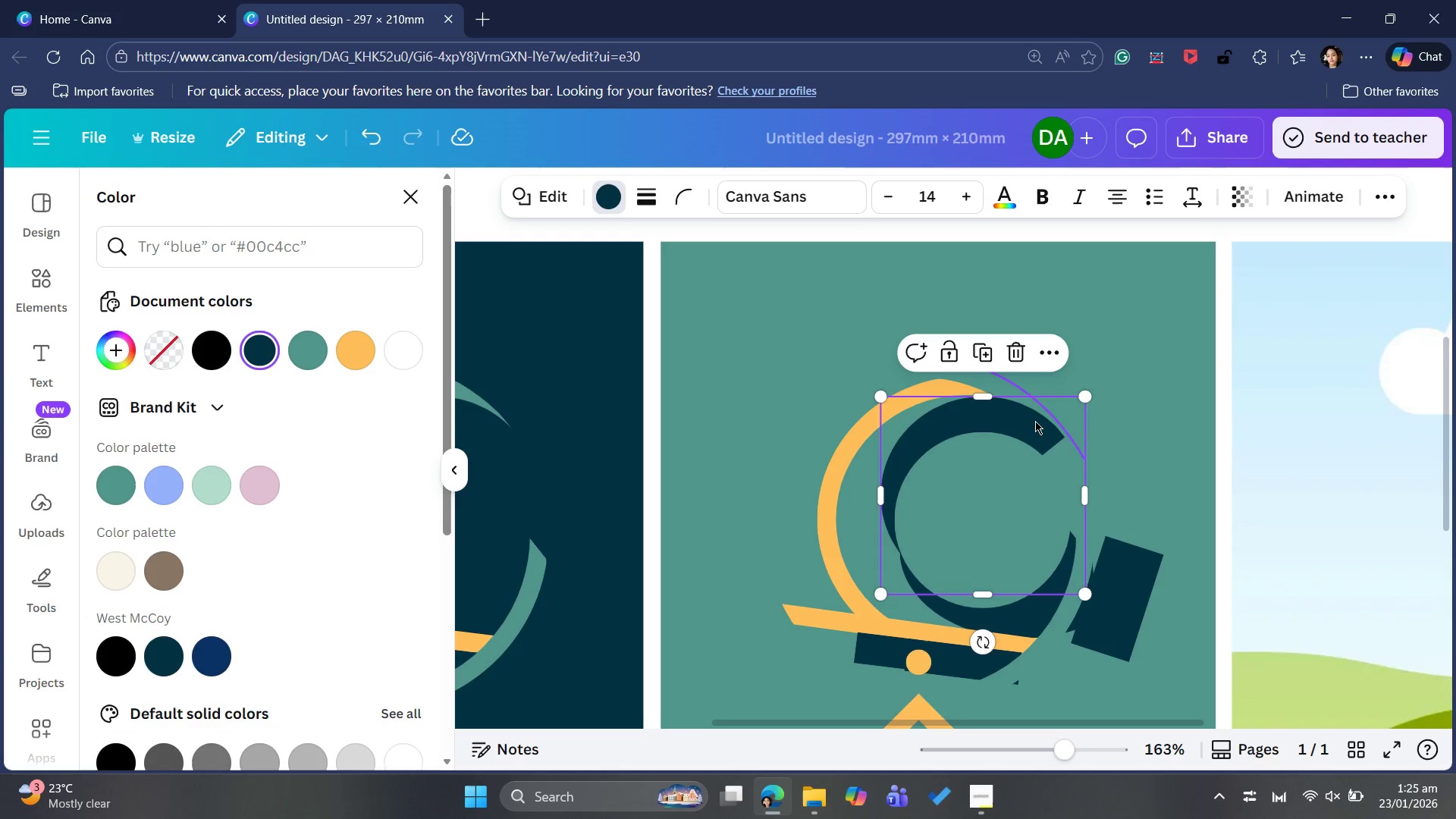 
wait(7.91)
 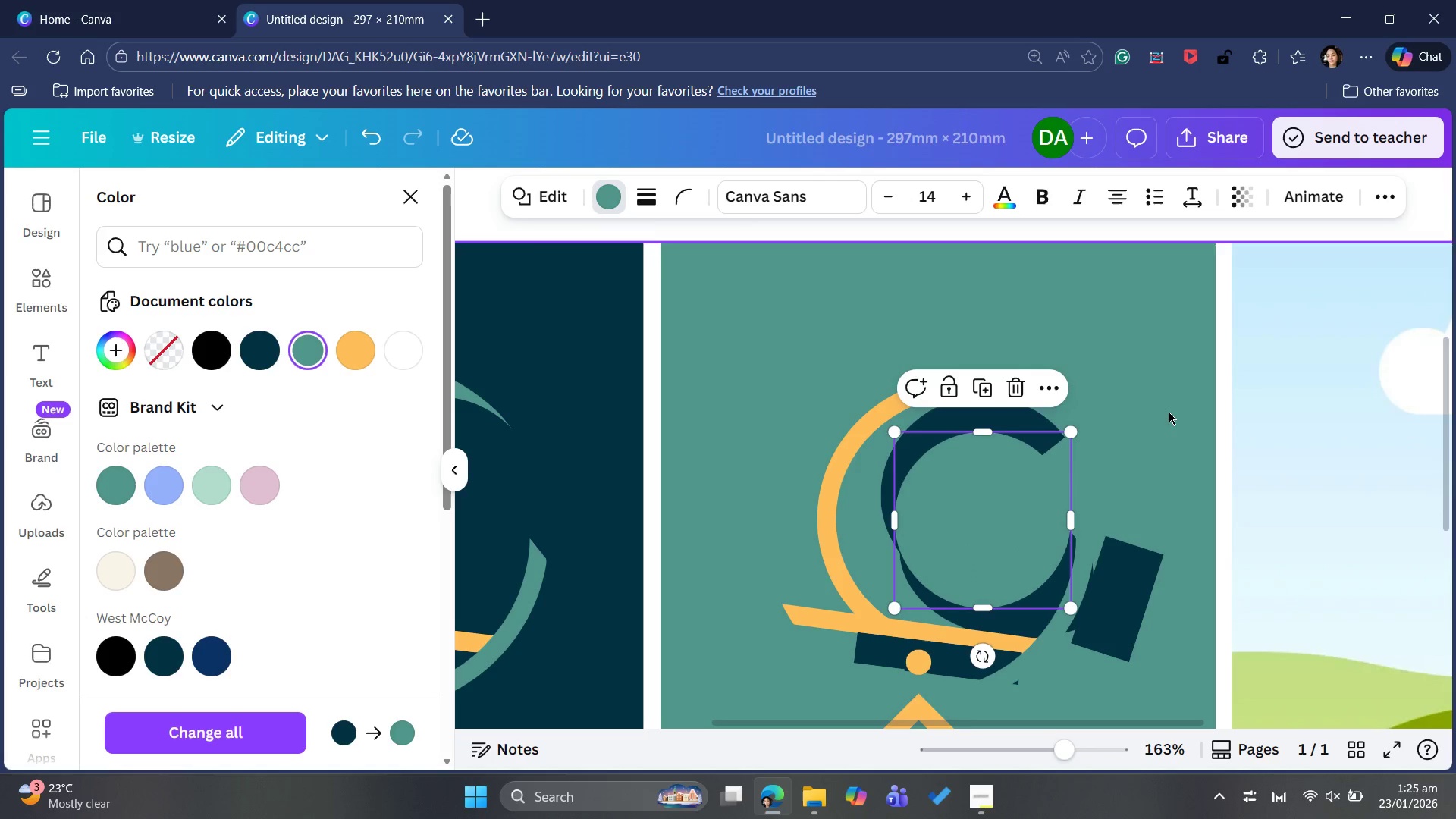 
left_click([300, 368])
 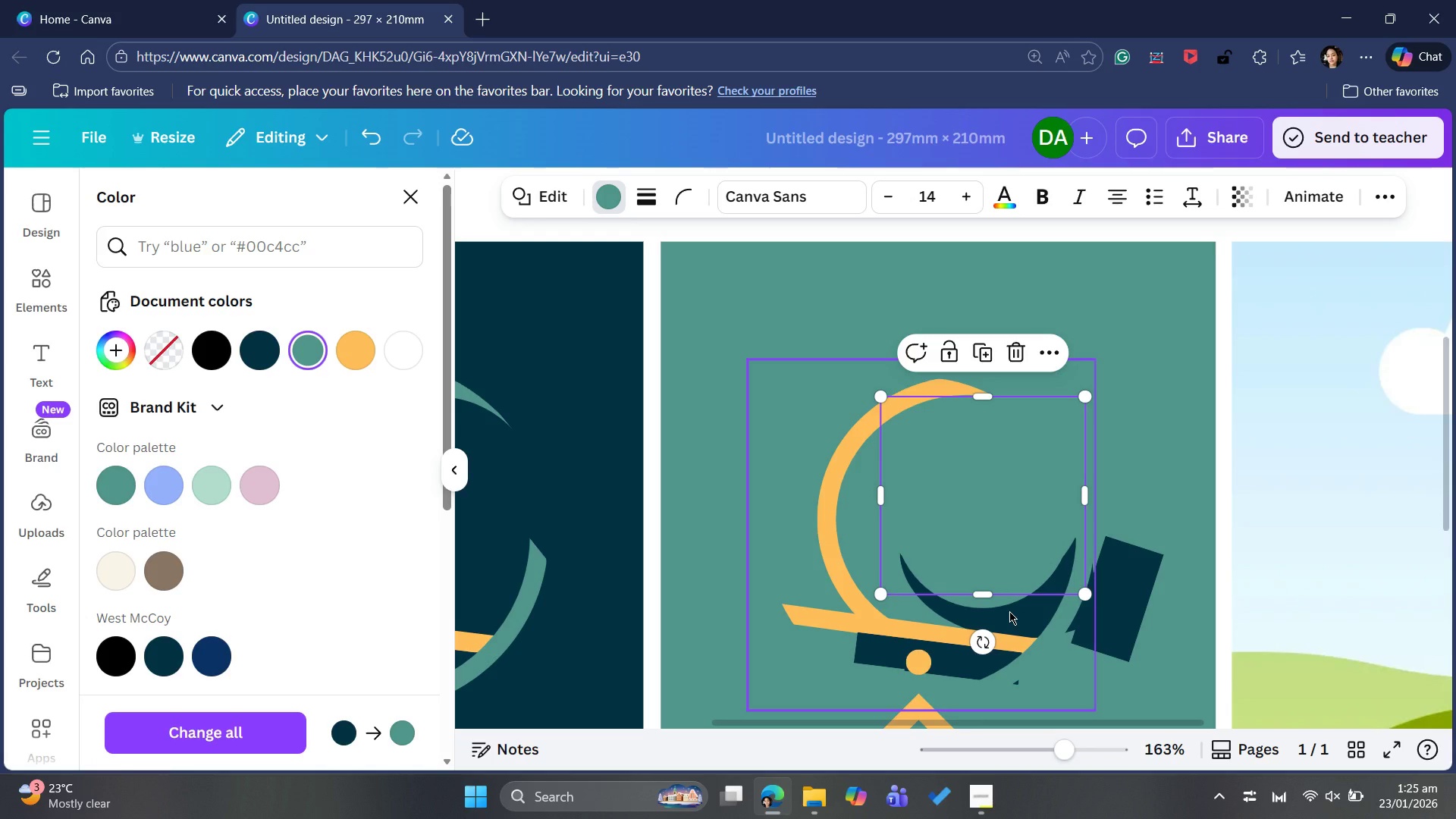 
wait(8.36)
 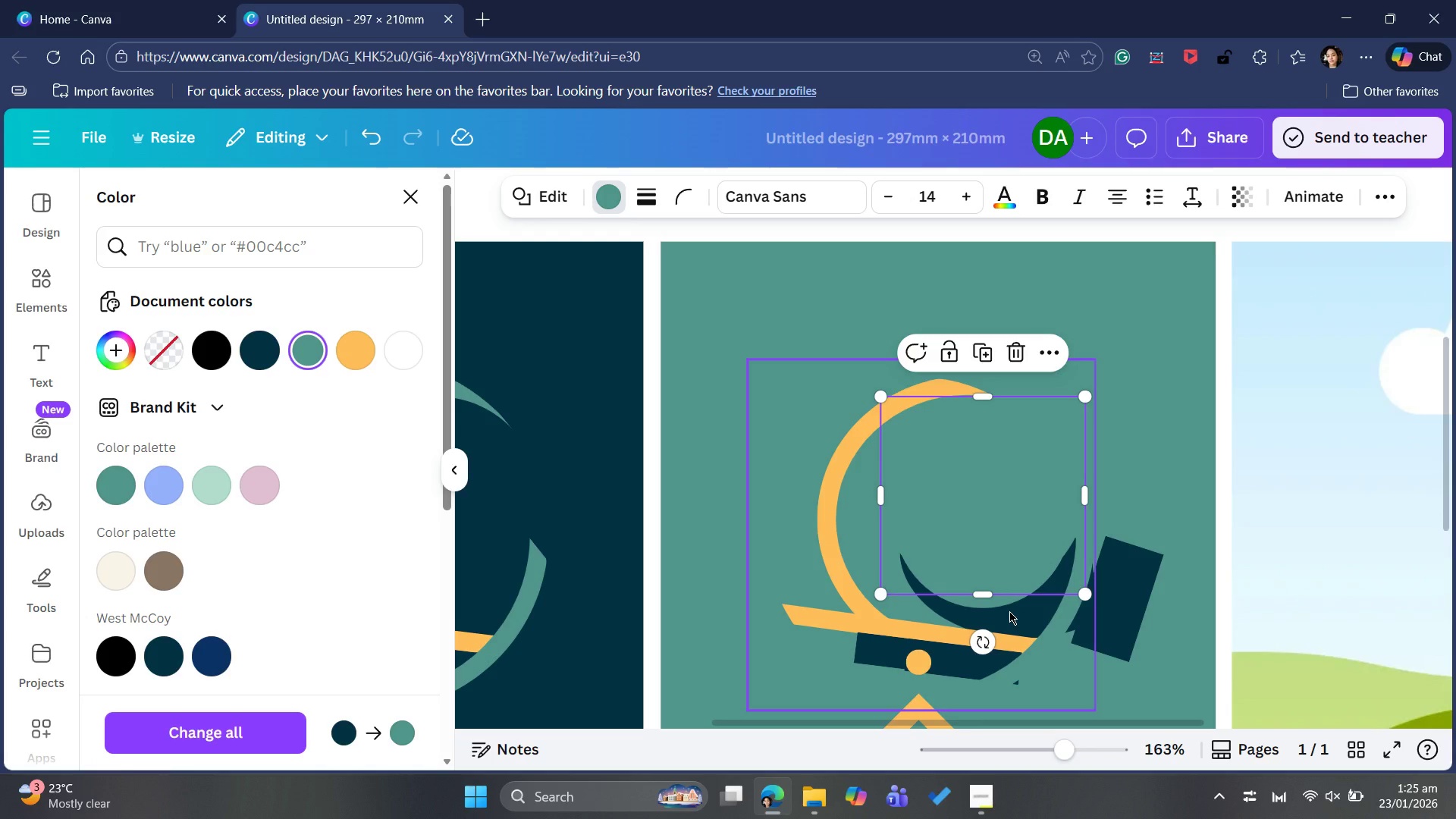 
left_click([872, 379])
 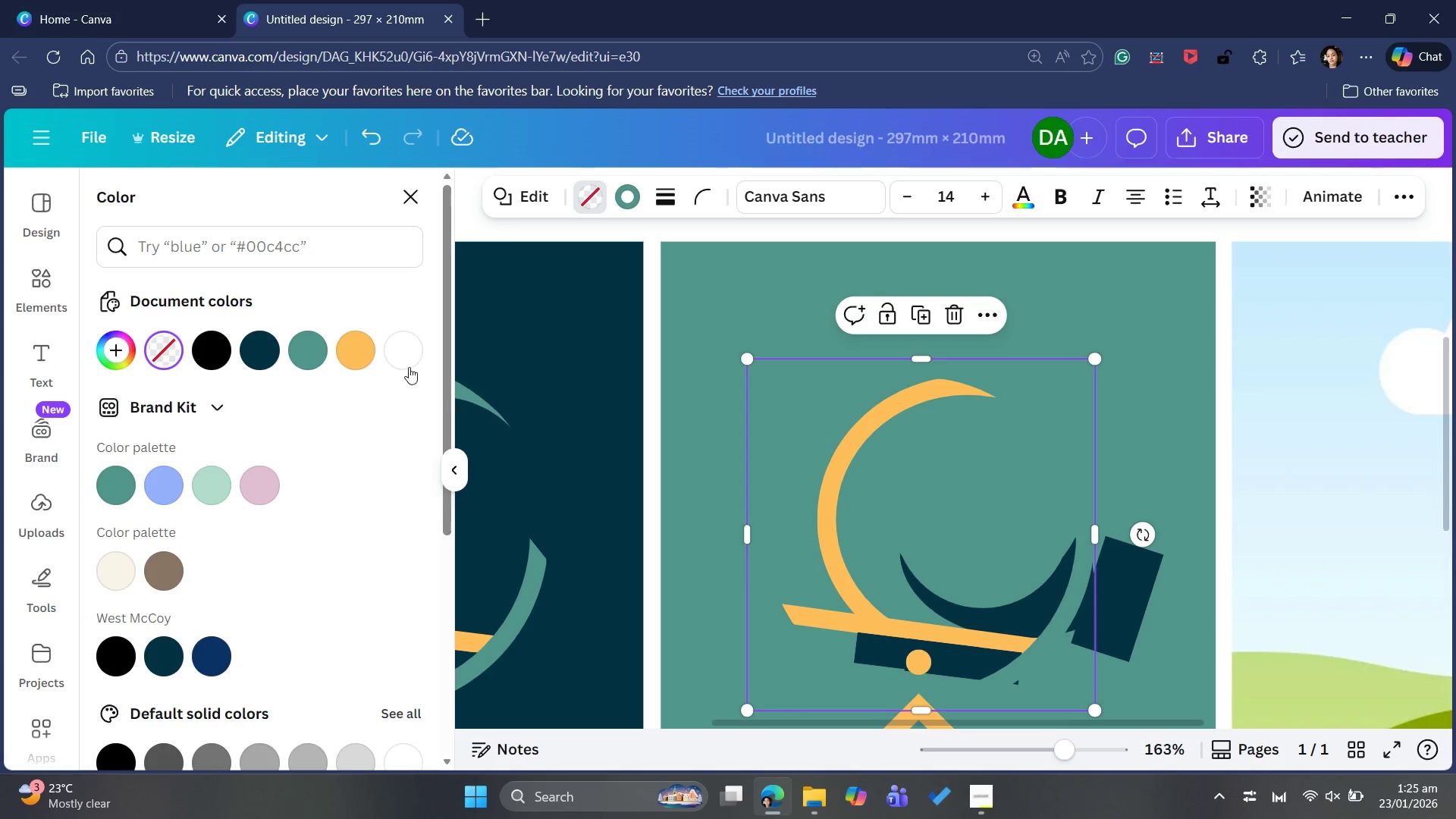 
left_click([416, 362])
 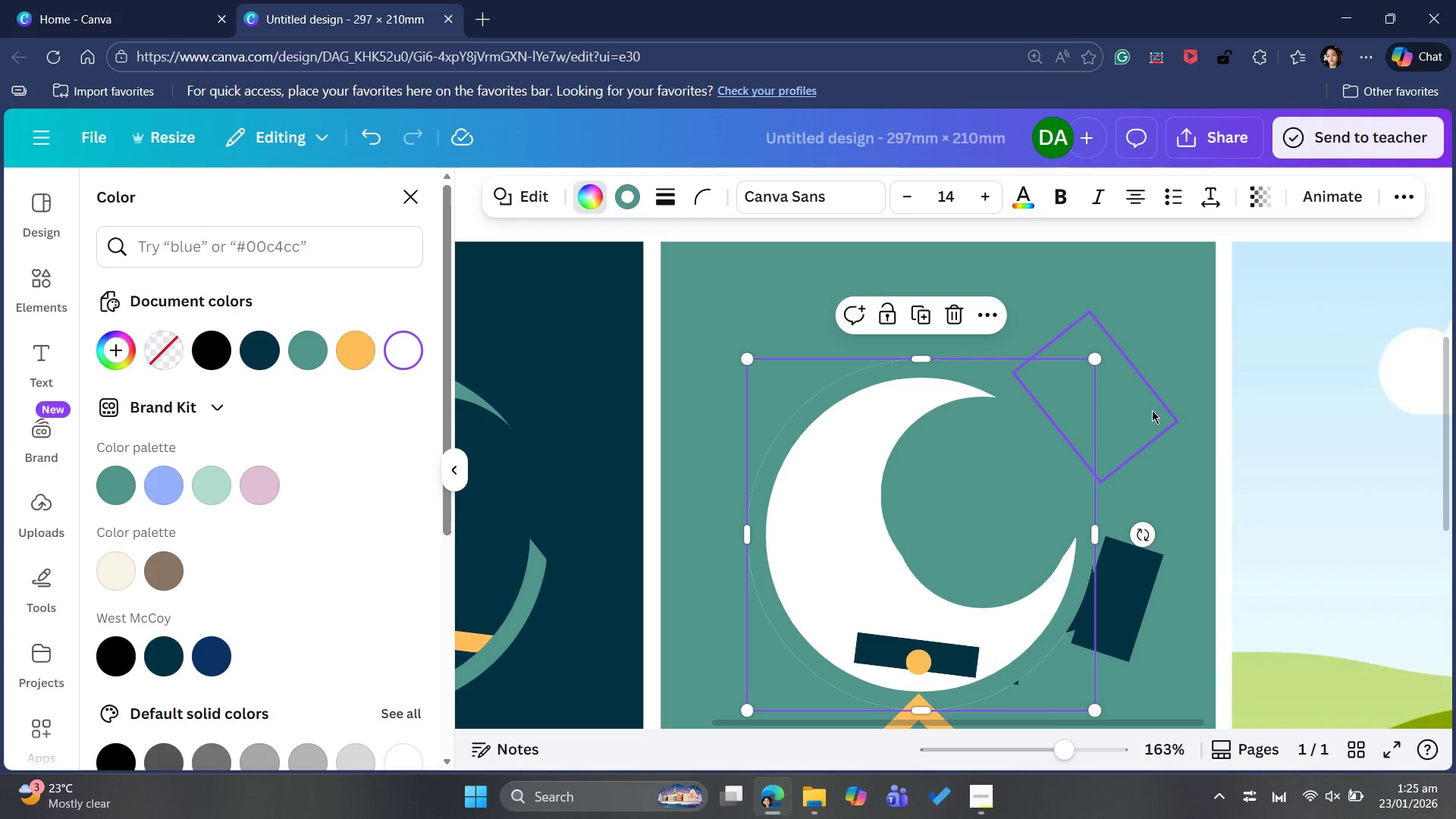 
wait(7.11)
 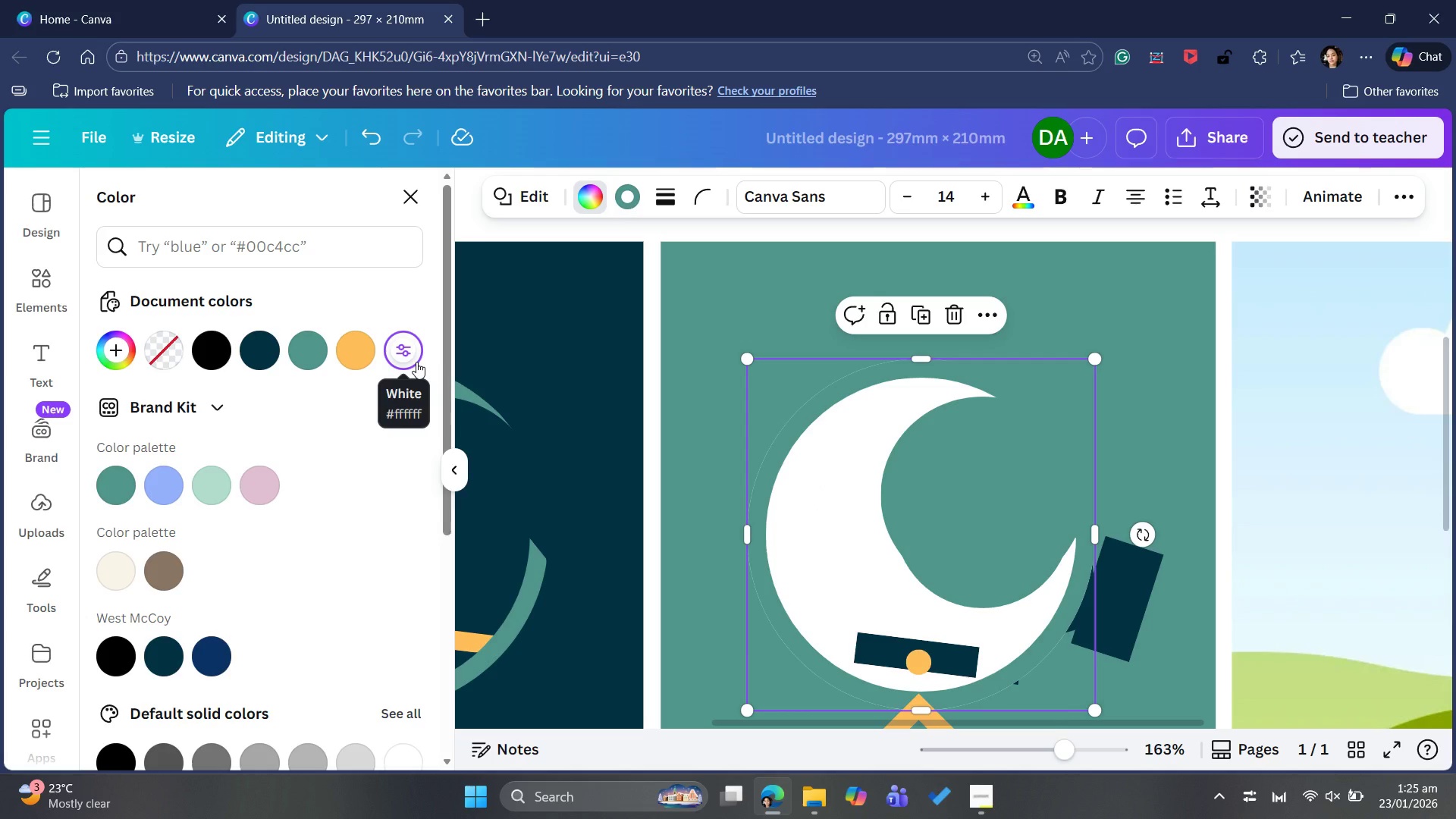 
left_click([833, 585])
 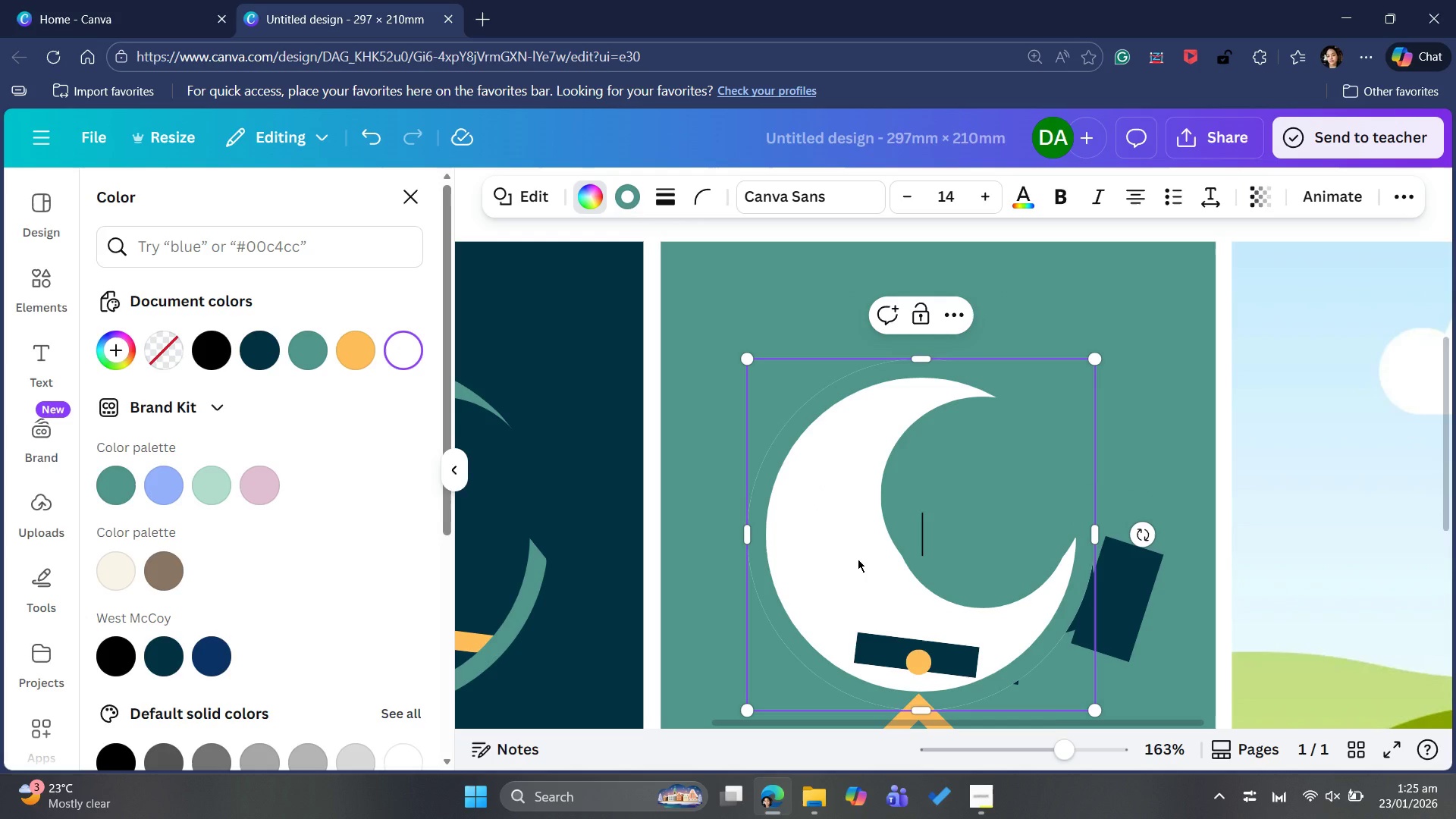 
key(Control+Z)
 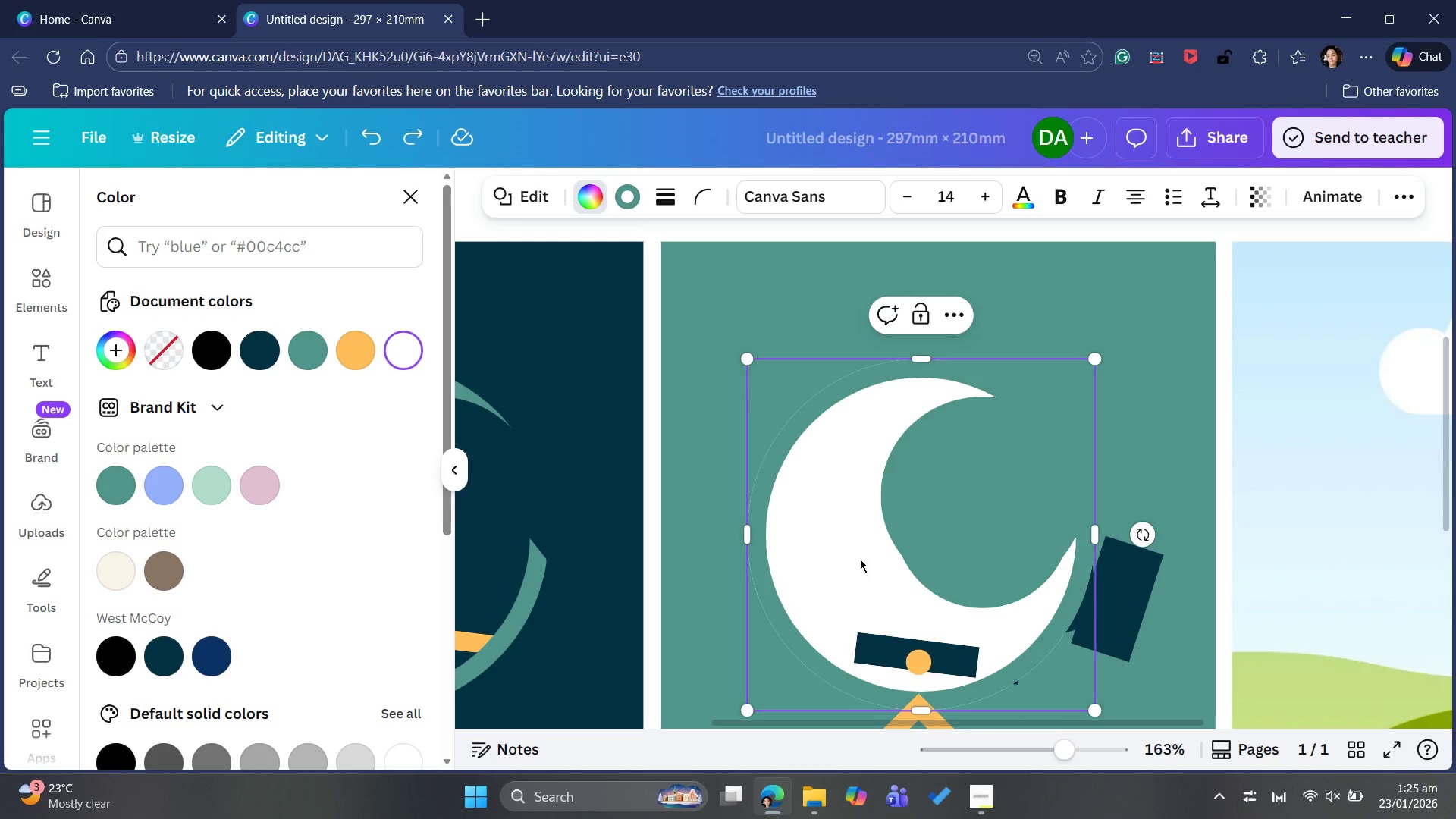 
key(Control+Z)
 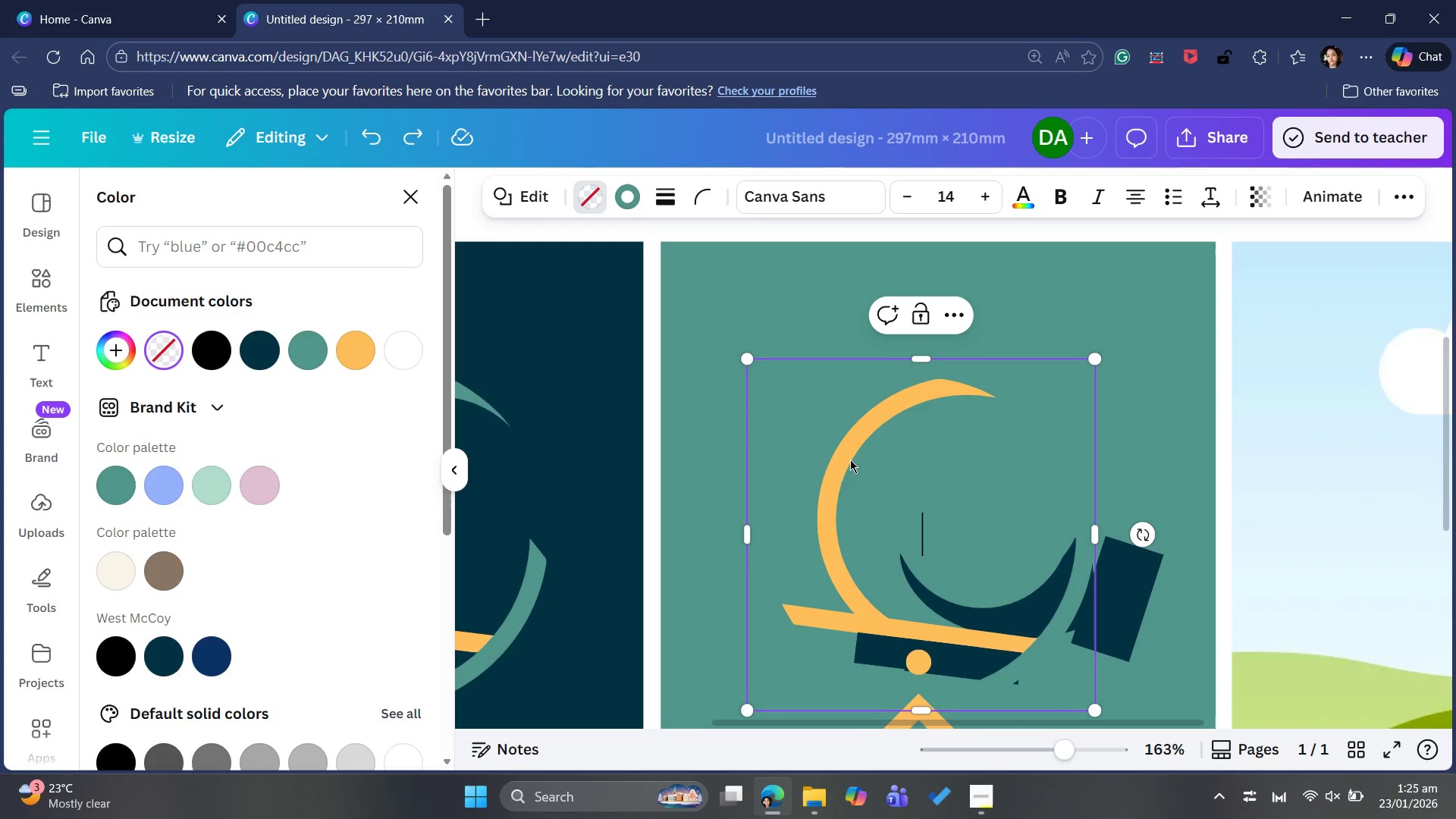 
wait(5.98)
 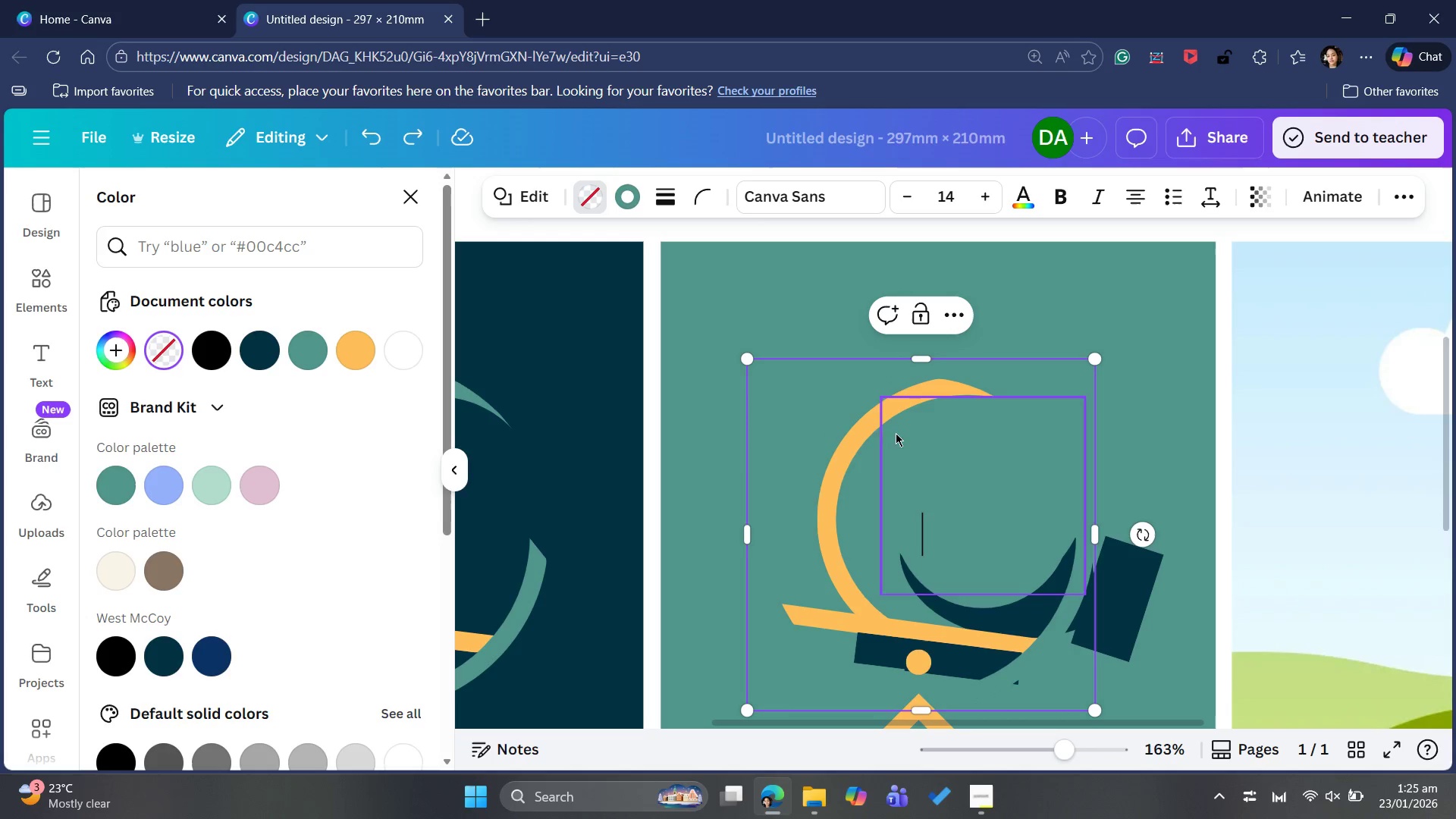 
left_click([1188, 469])
 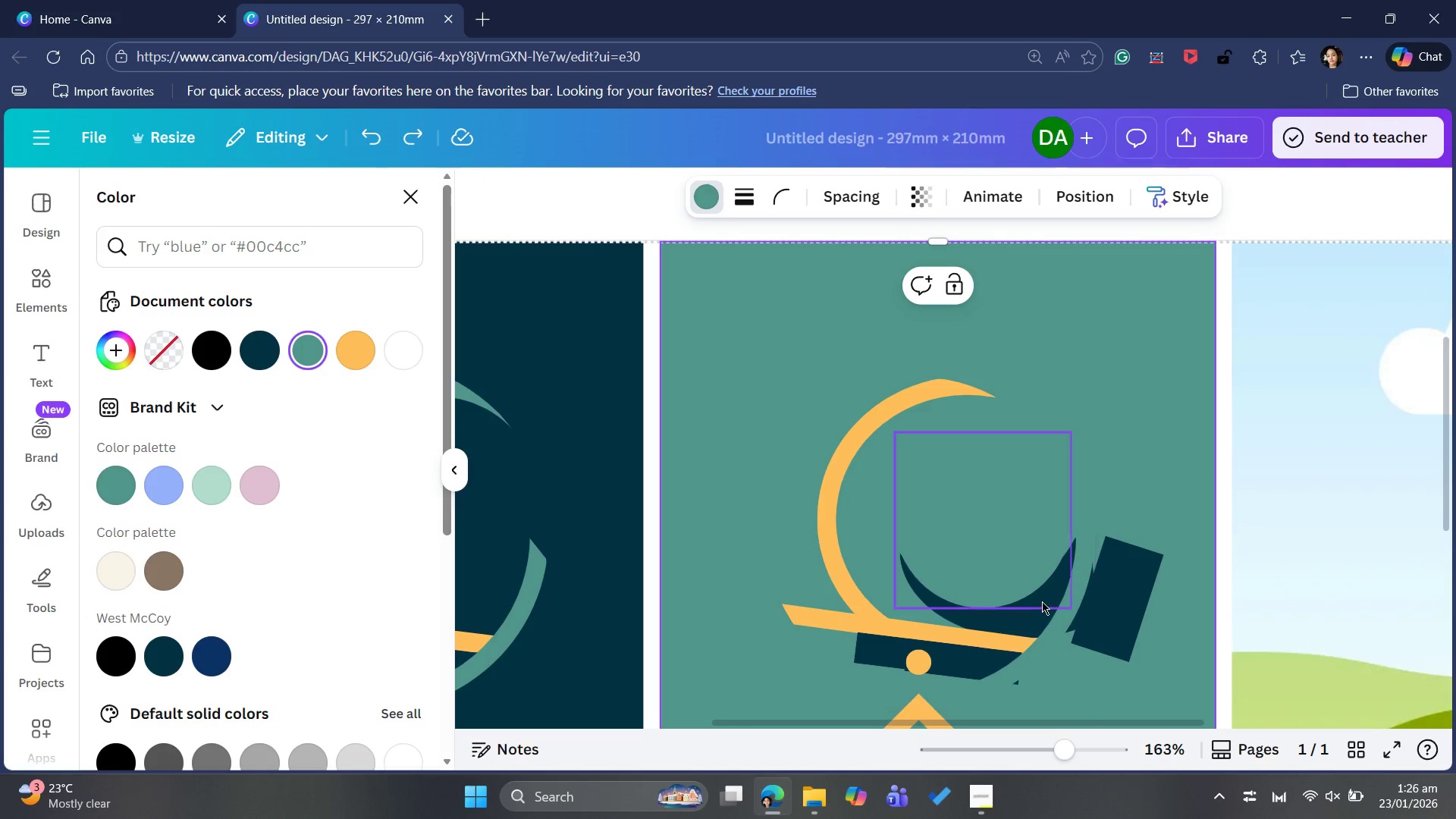 
left_click([1042, 601])
 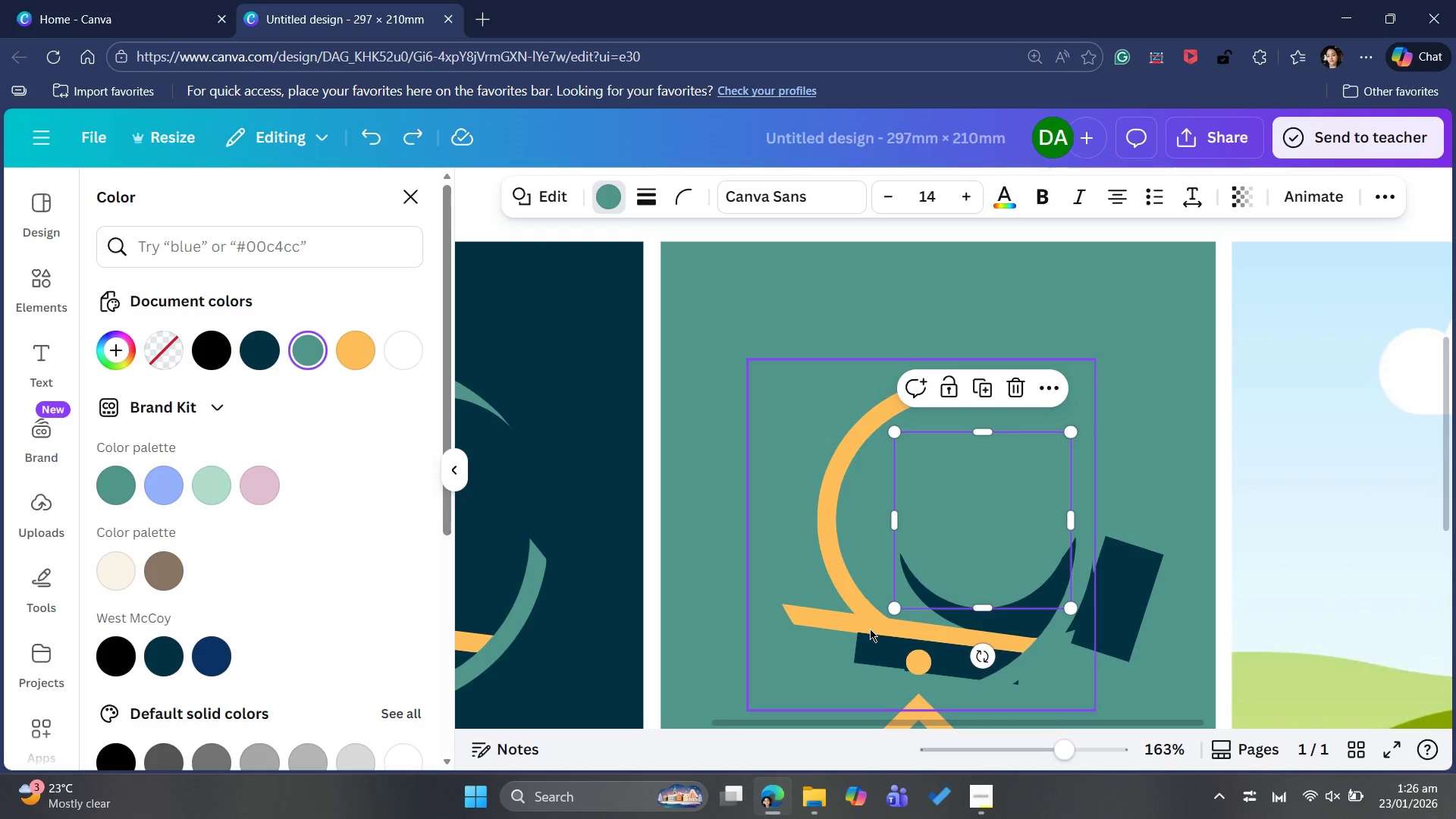 
left_click([885, 651])
 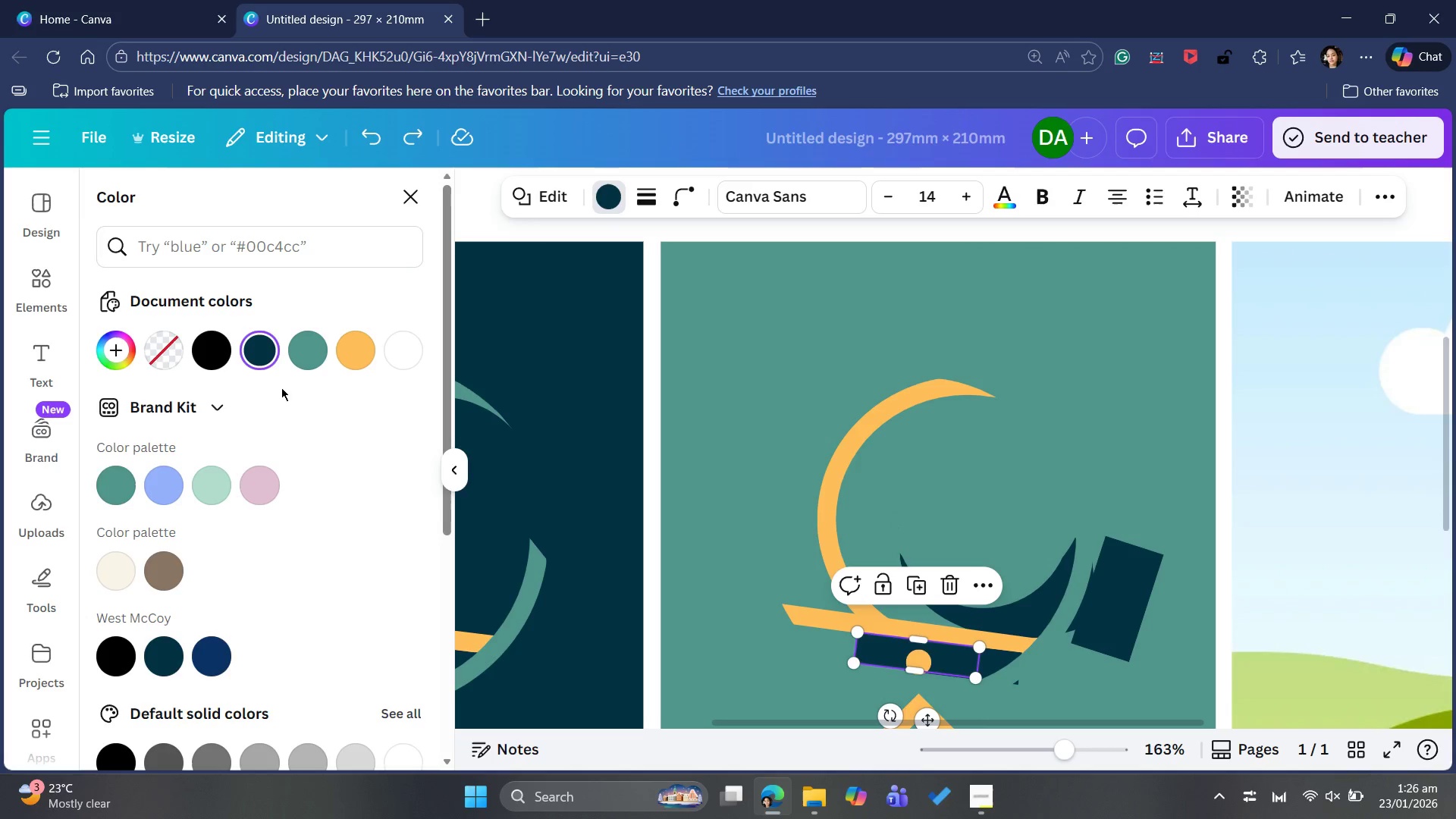 
left_click([314, 356])
 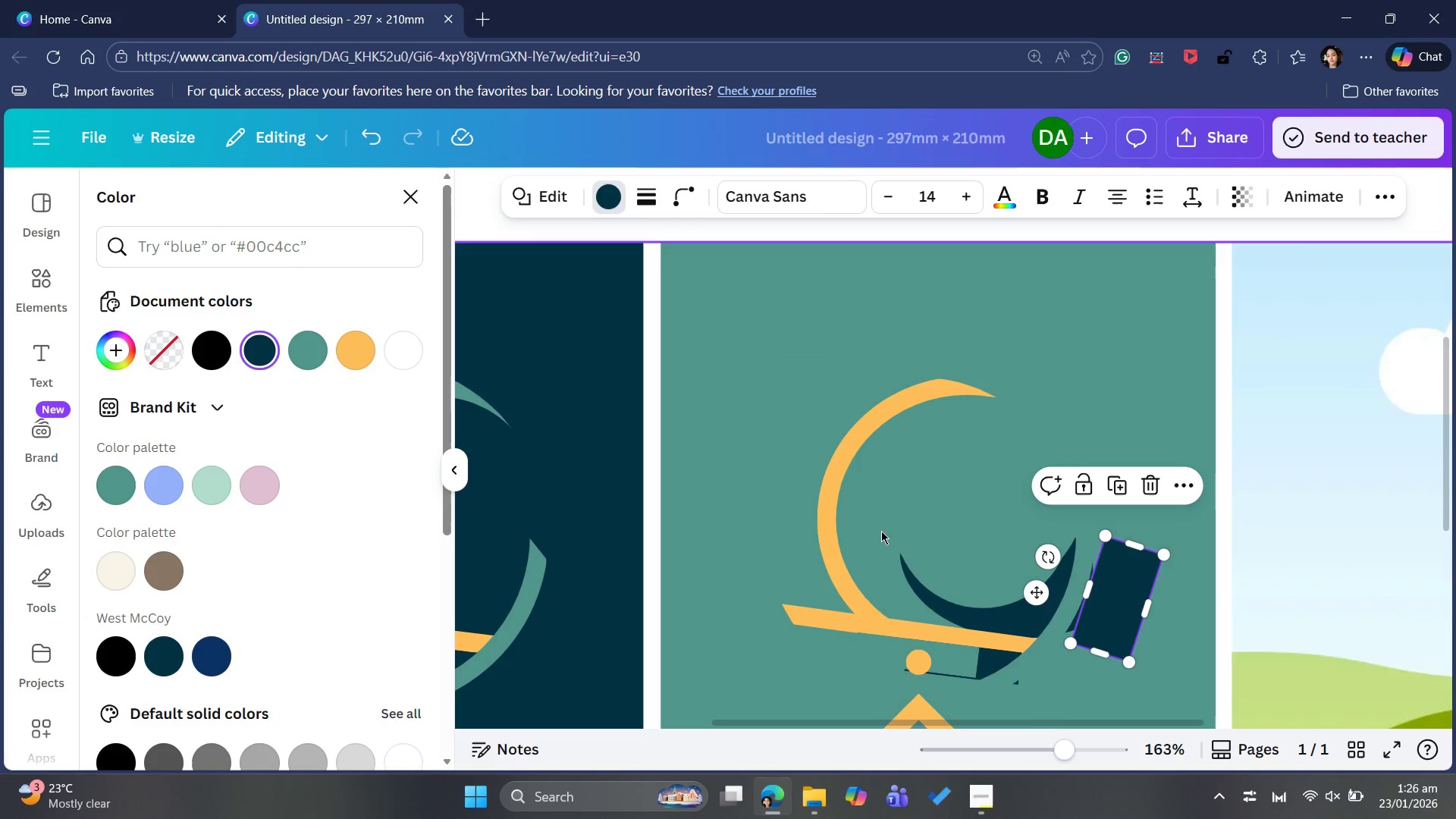 
wait(6.67)
 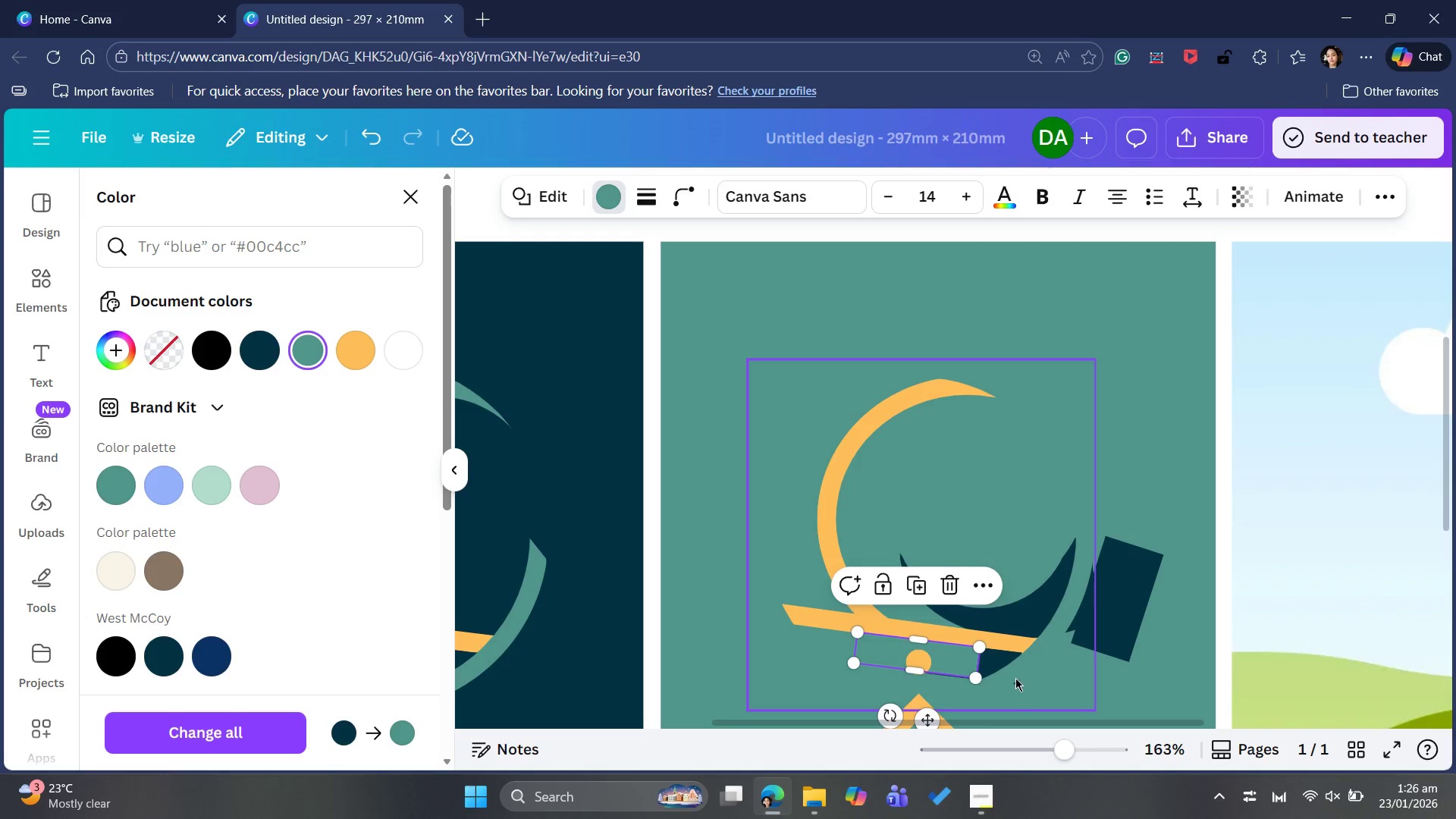 
left_click([299, 358])
 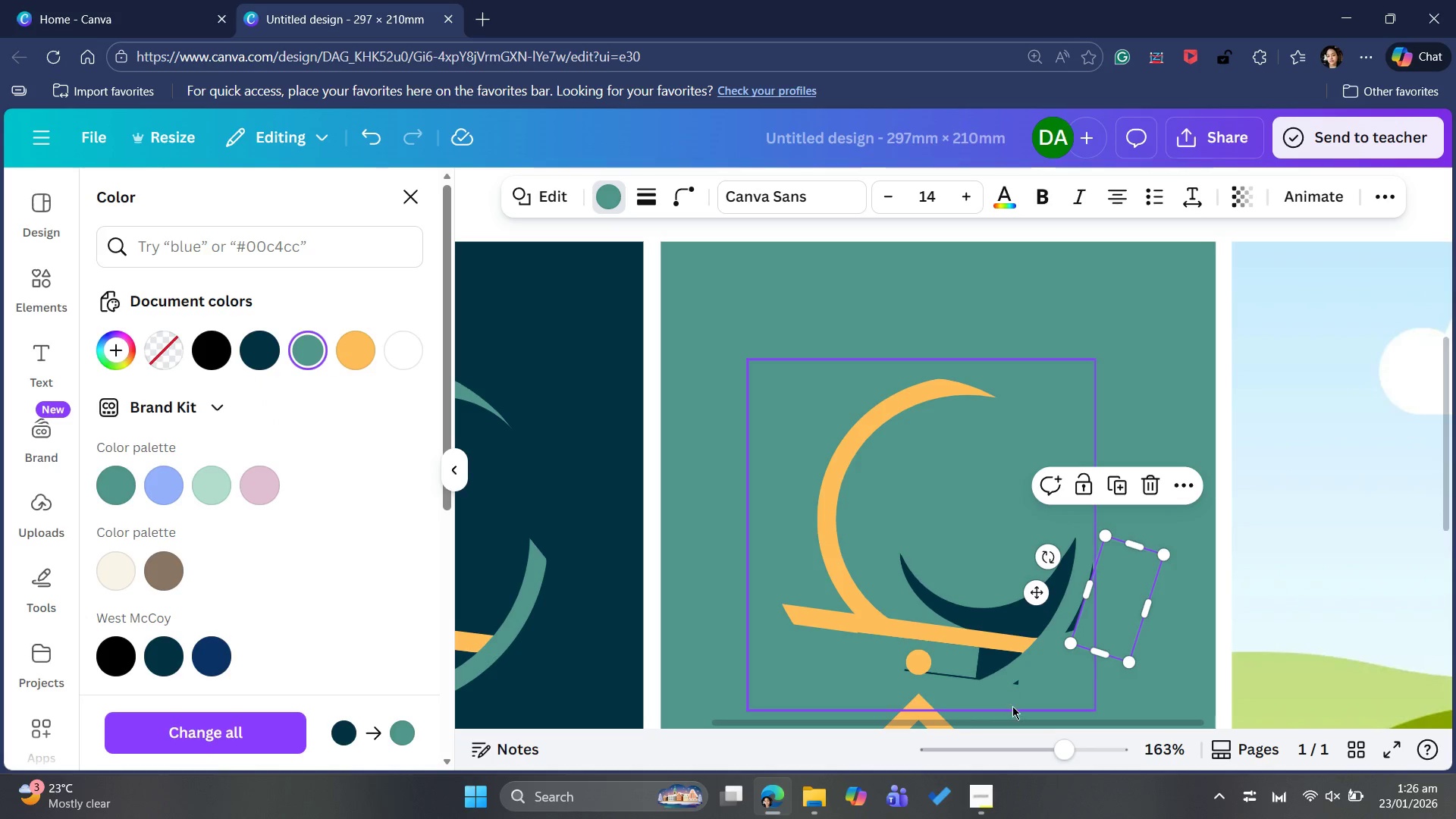 
left_click([1017, 679])
 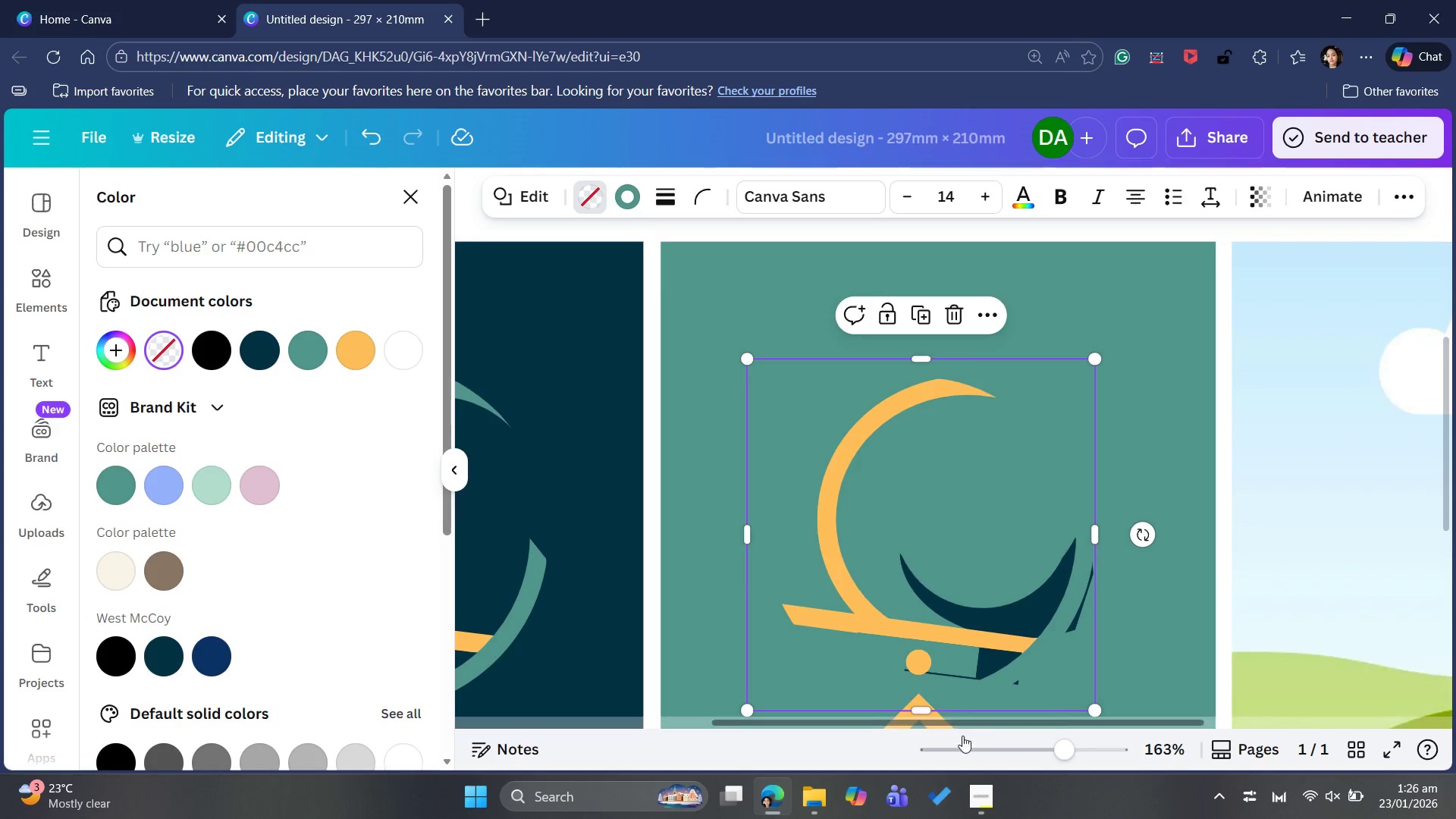 
left_click_drag(start_coordinate=[922, 713], to_coordinate=[959, 704])
 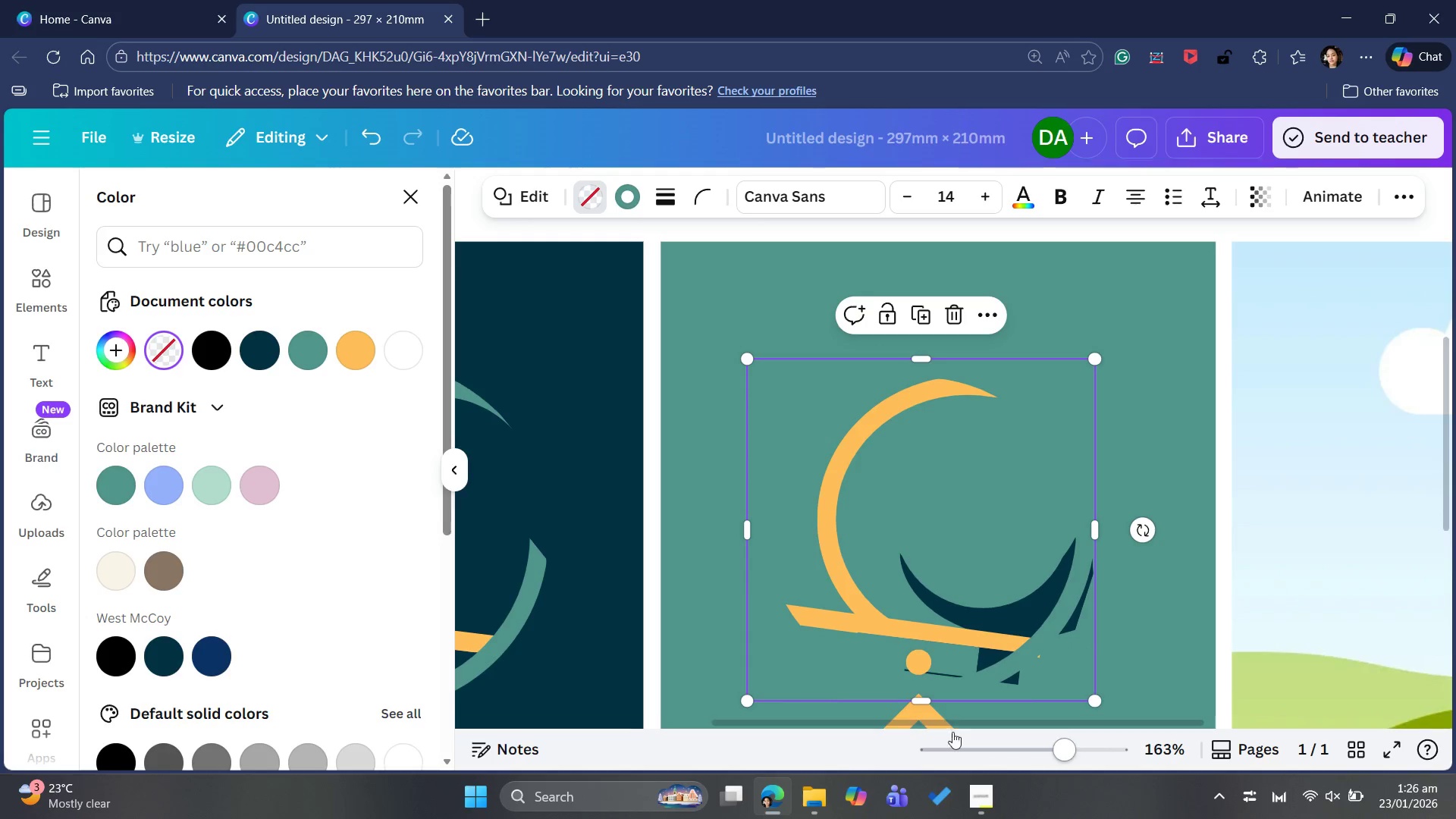 
wait(5.14)
 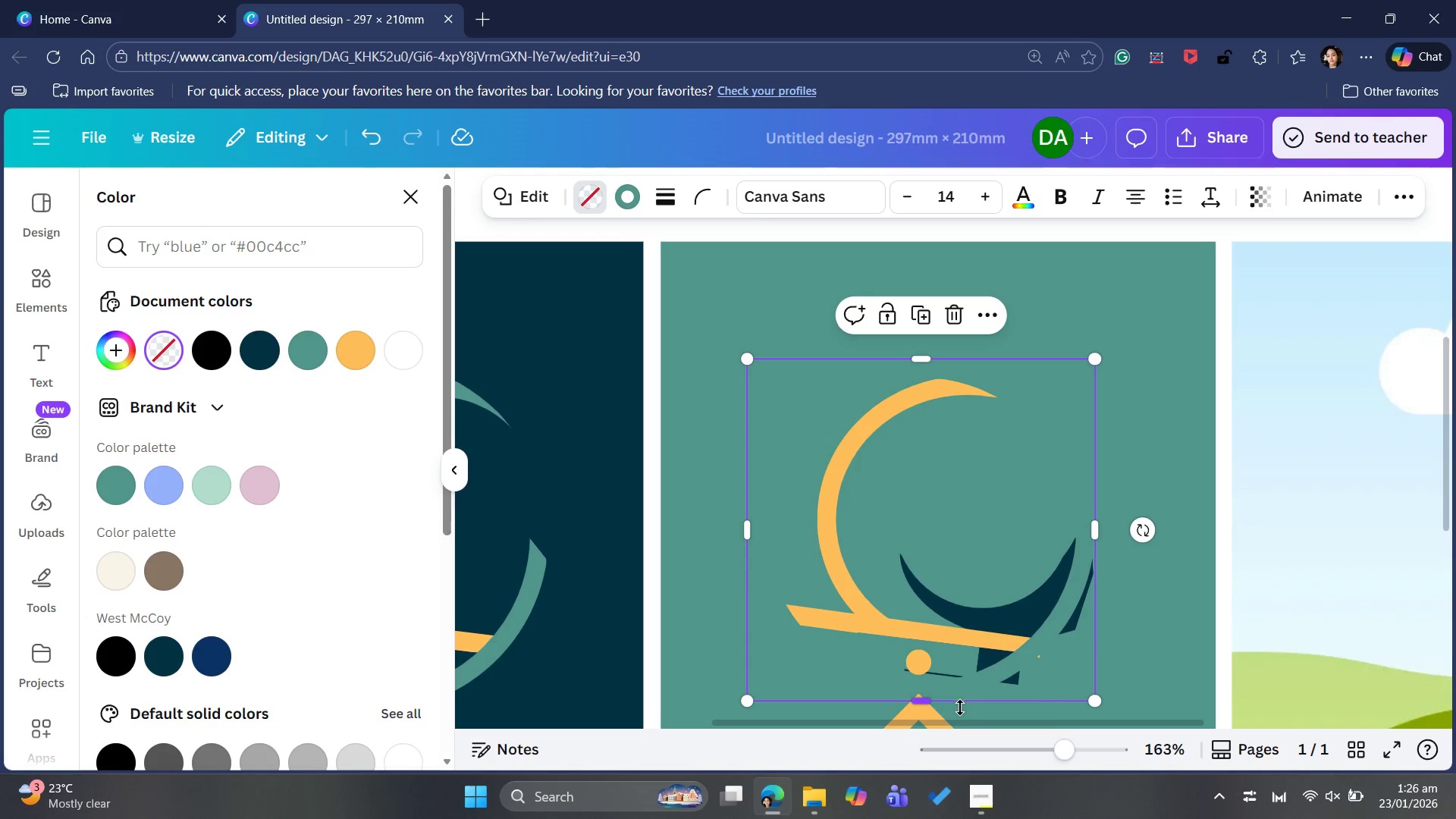 
key(Control+Z)
 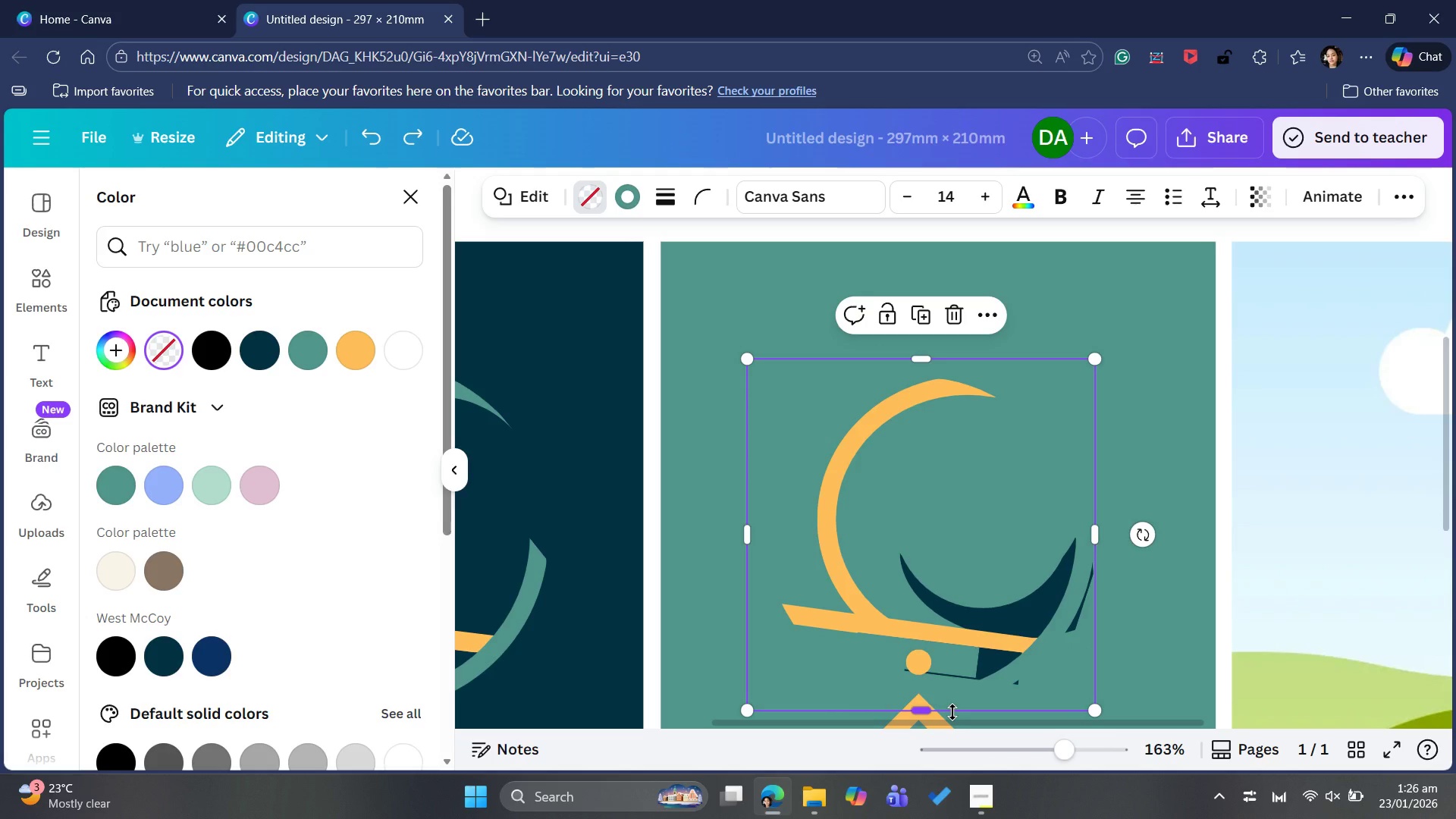 
key(Control+Z)
 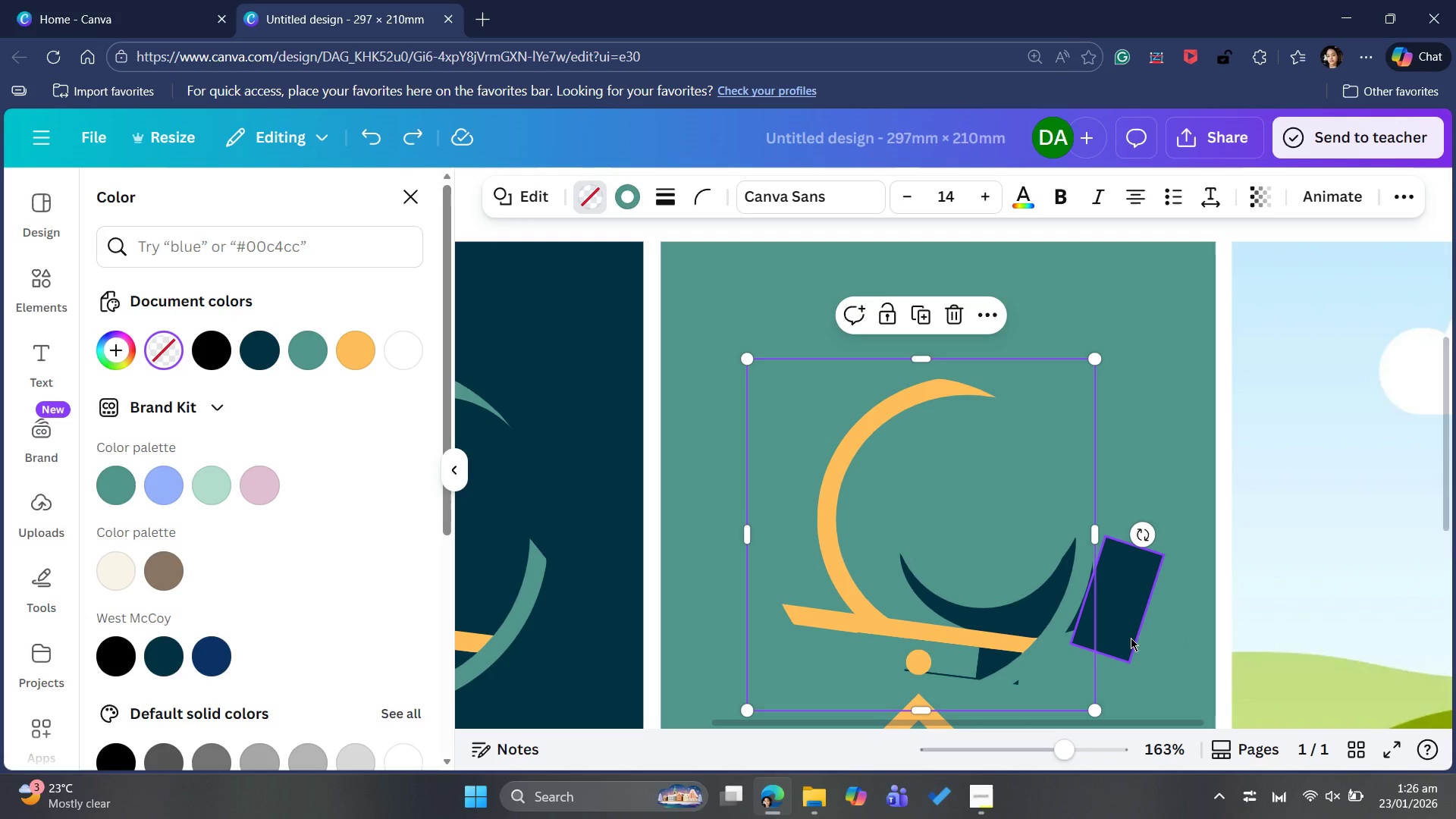 
left_click([1131, 630])
 